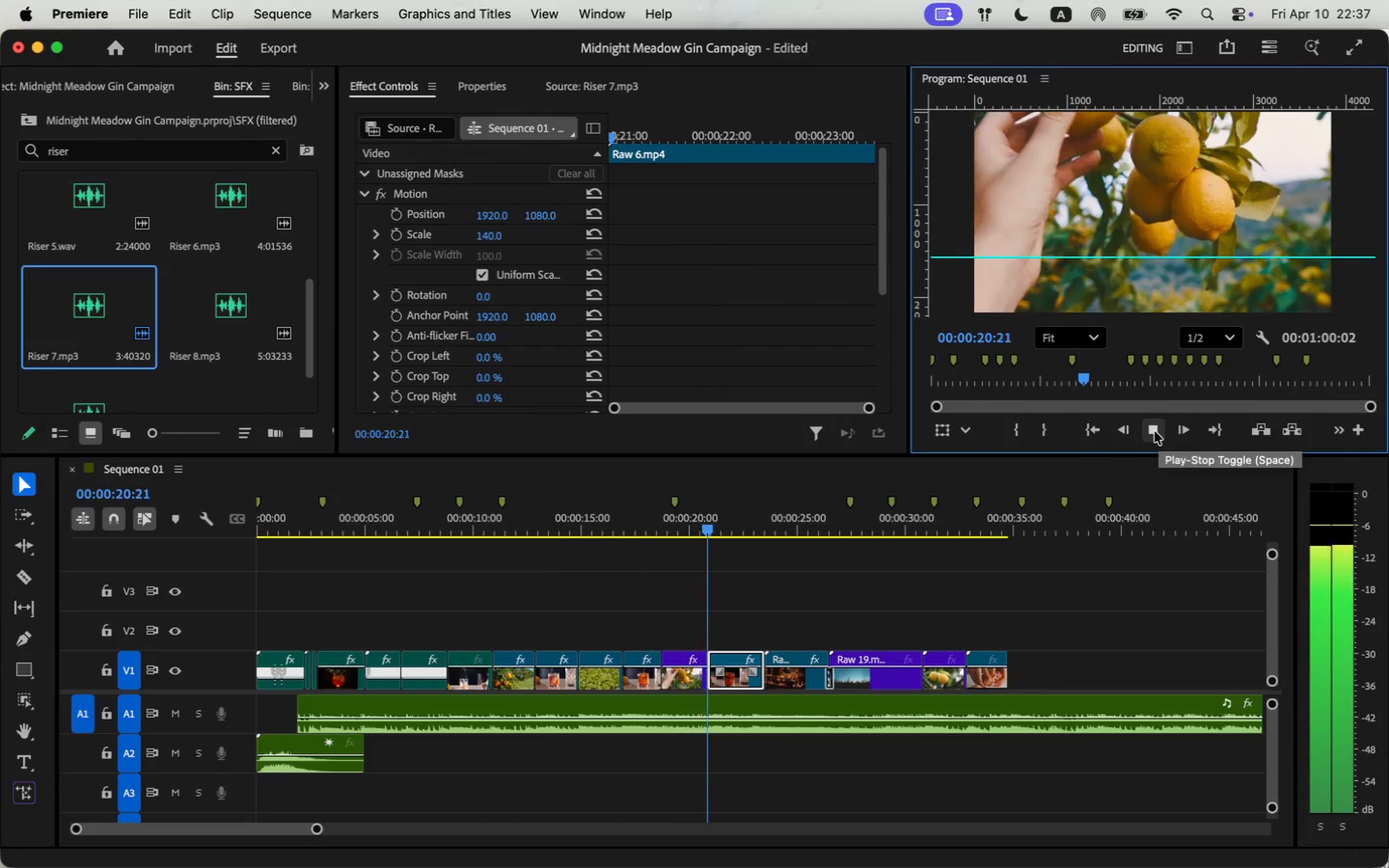 
key(Meta+CommandLeft)
 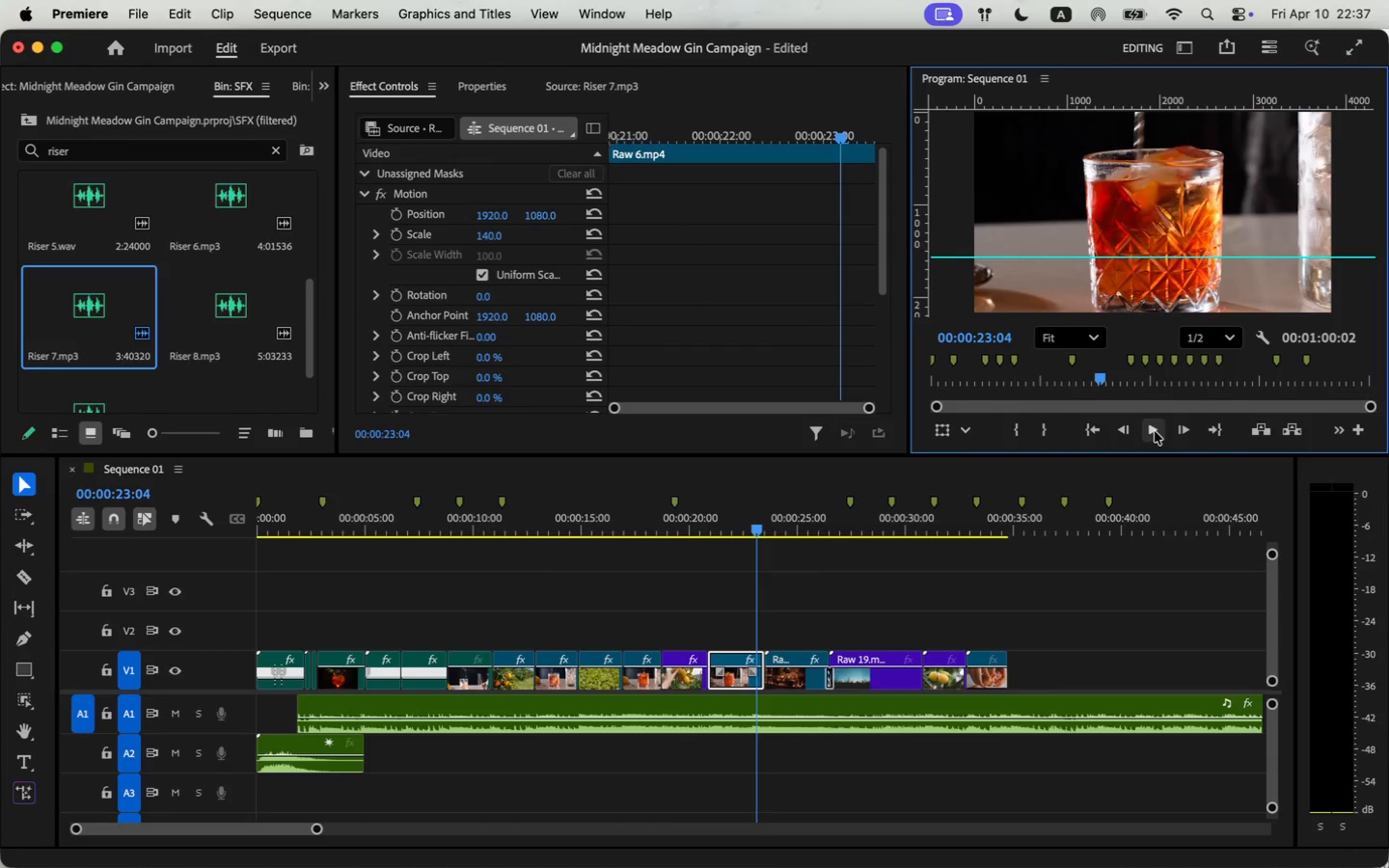 
key(Meta+Z)
 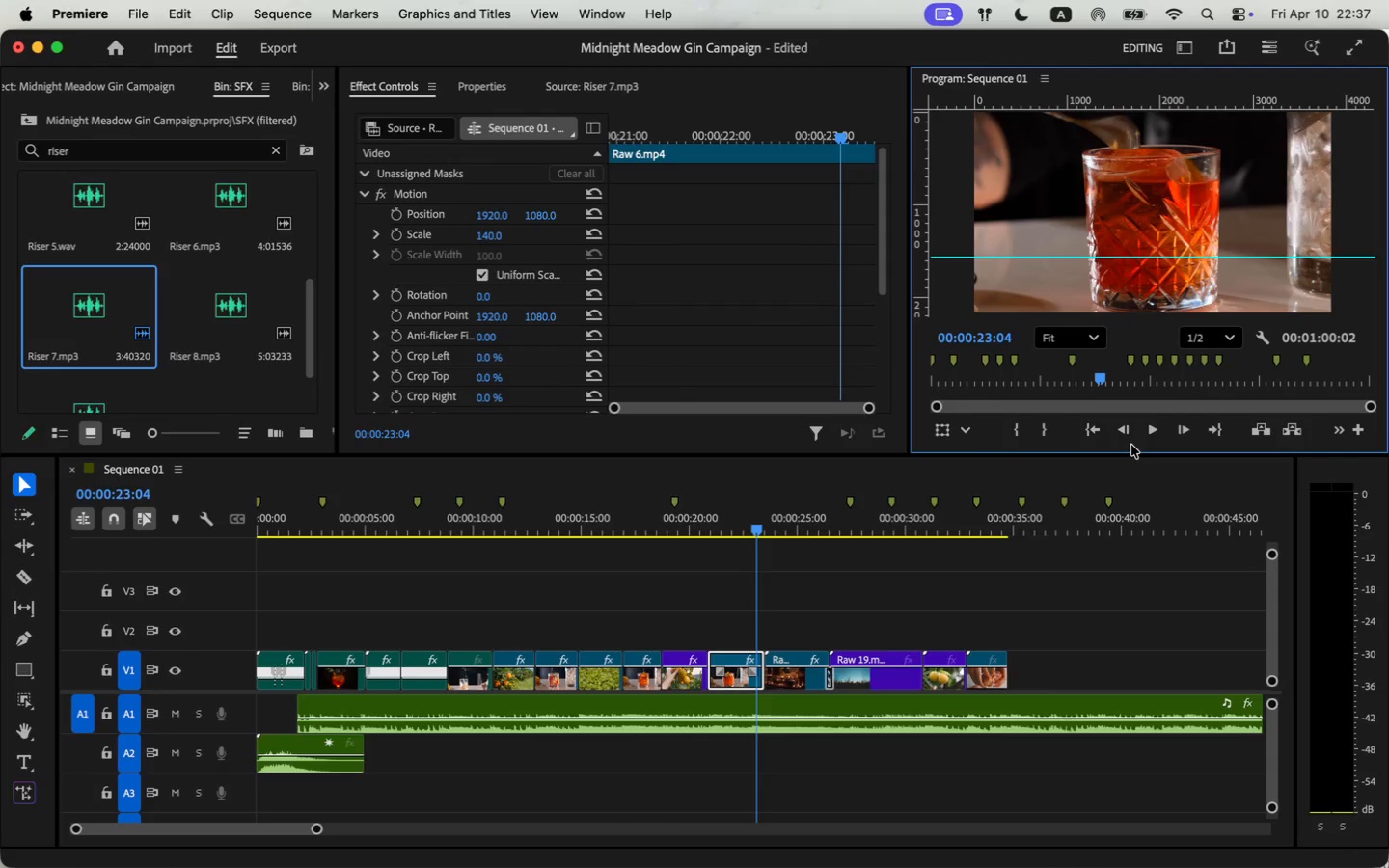 
left_click_drag(start_coordinate=[1098, 257], to_coordinate=[1097, 178])
 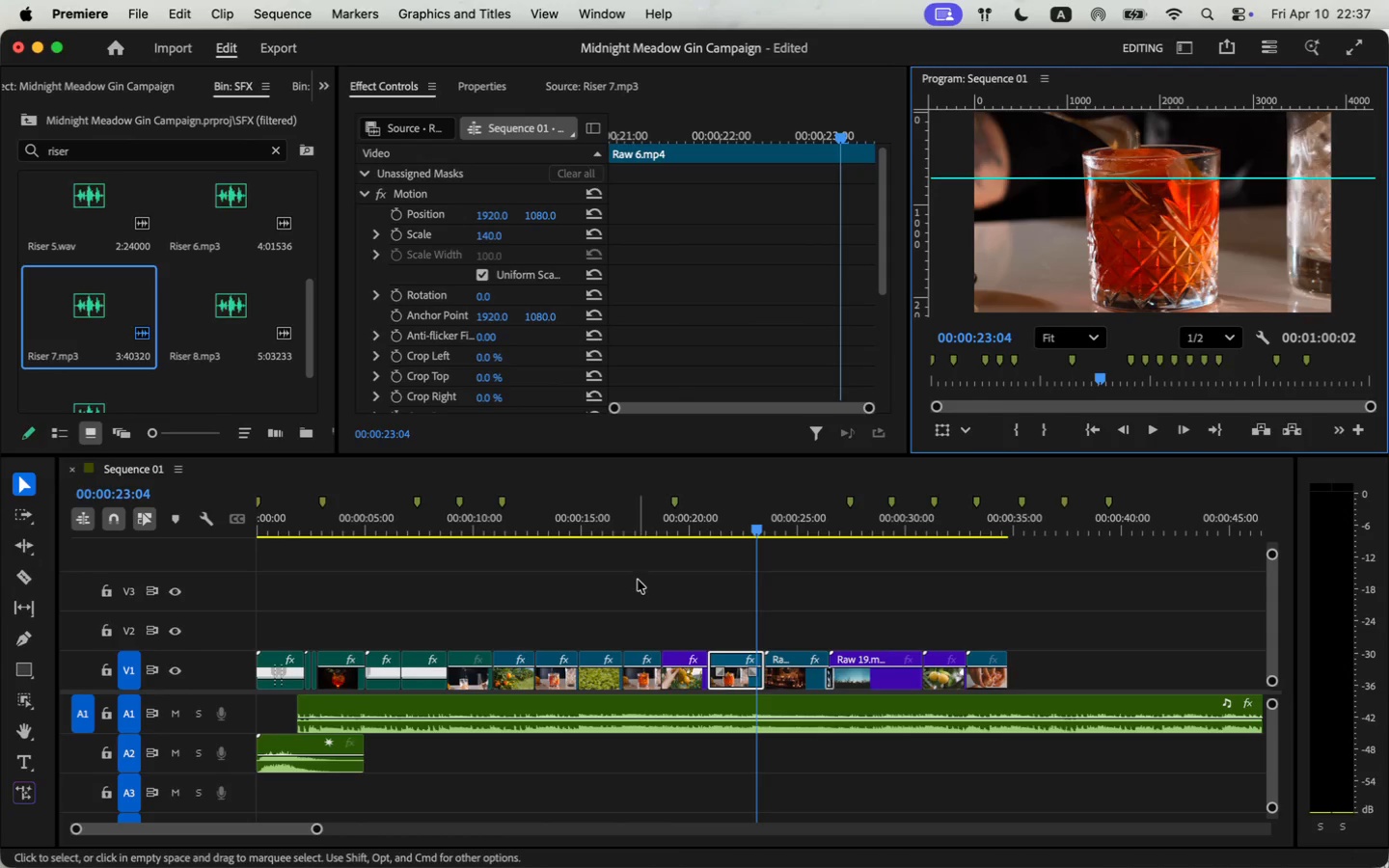 
left_click([565, 529])
 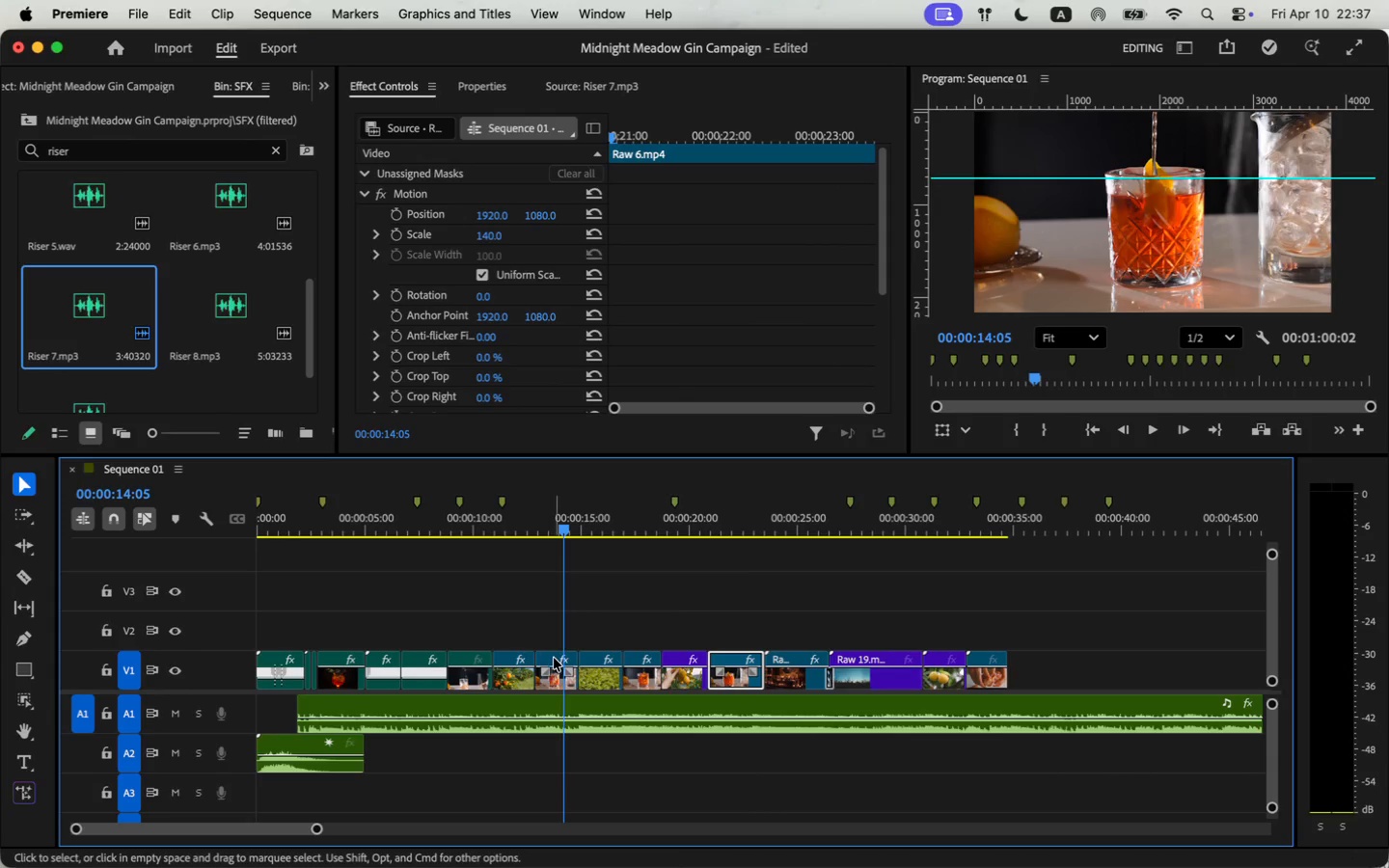 
mouse_move([531, 658])
 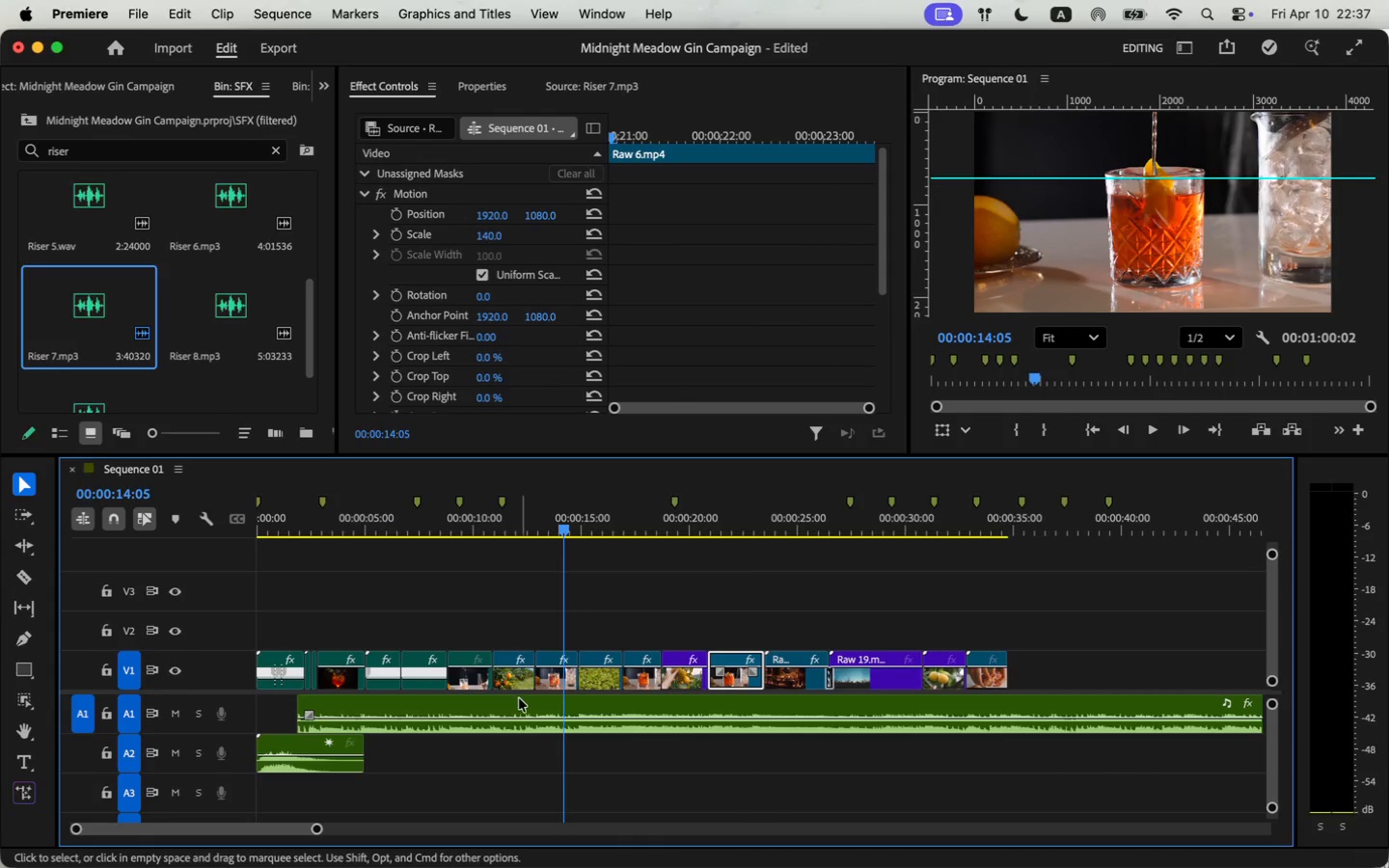 
left_click([552, 680])
 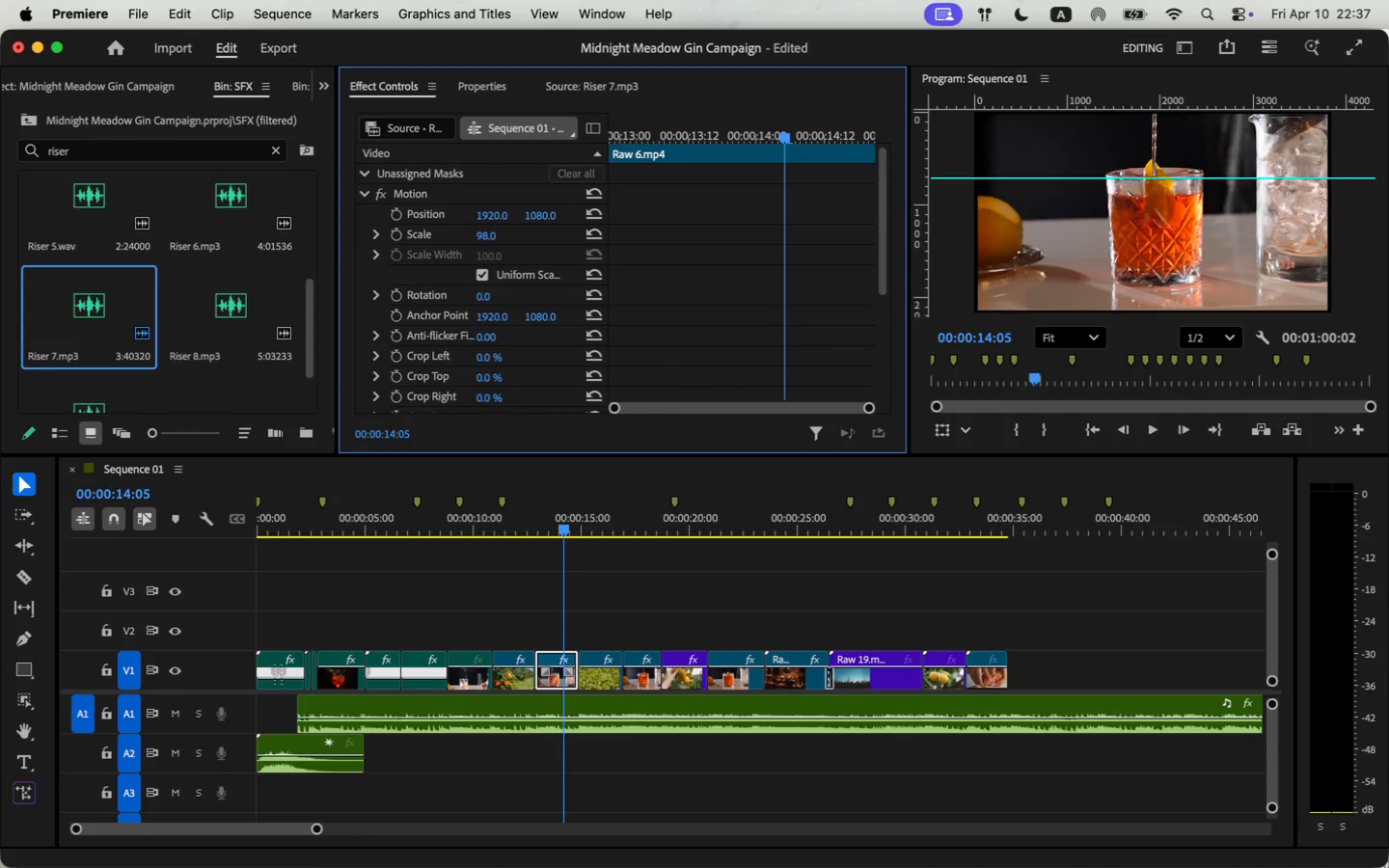 
wait(9.73)
 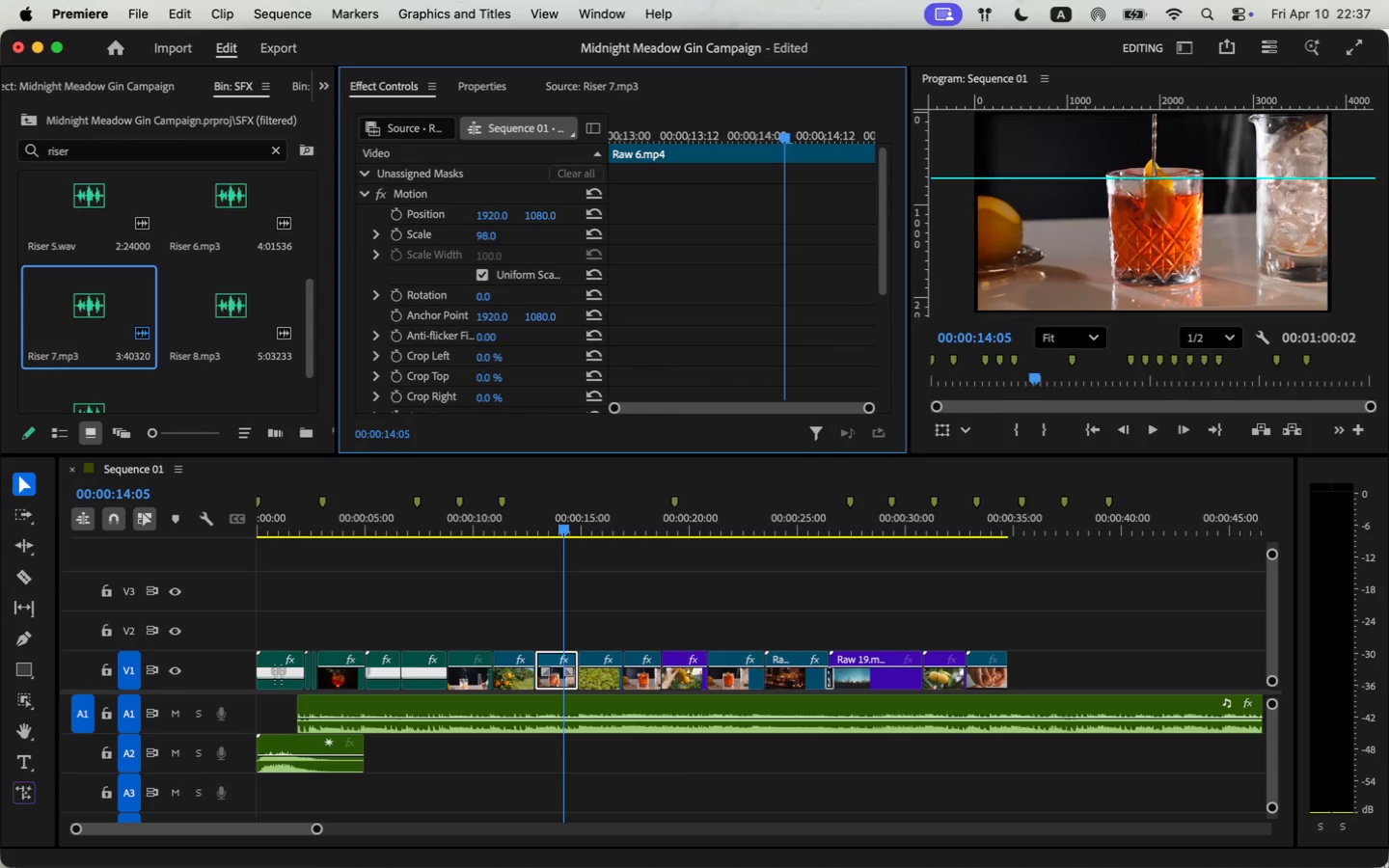 
left_click([654, 517])
 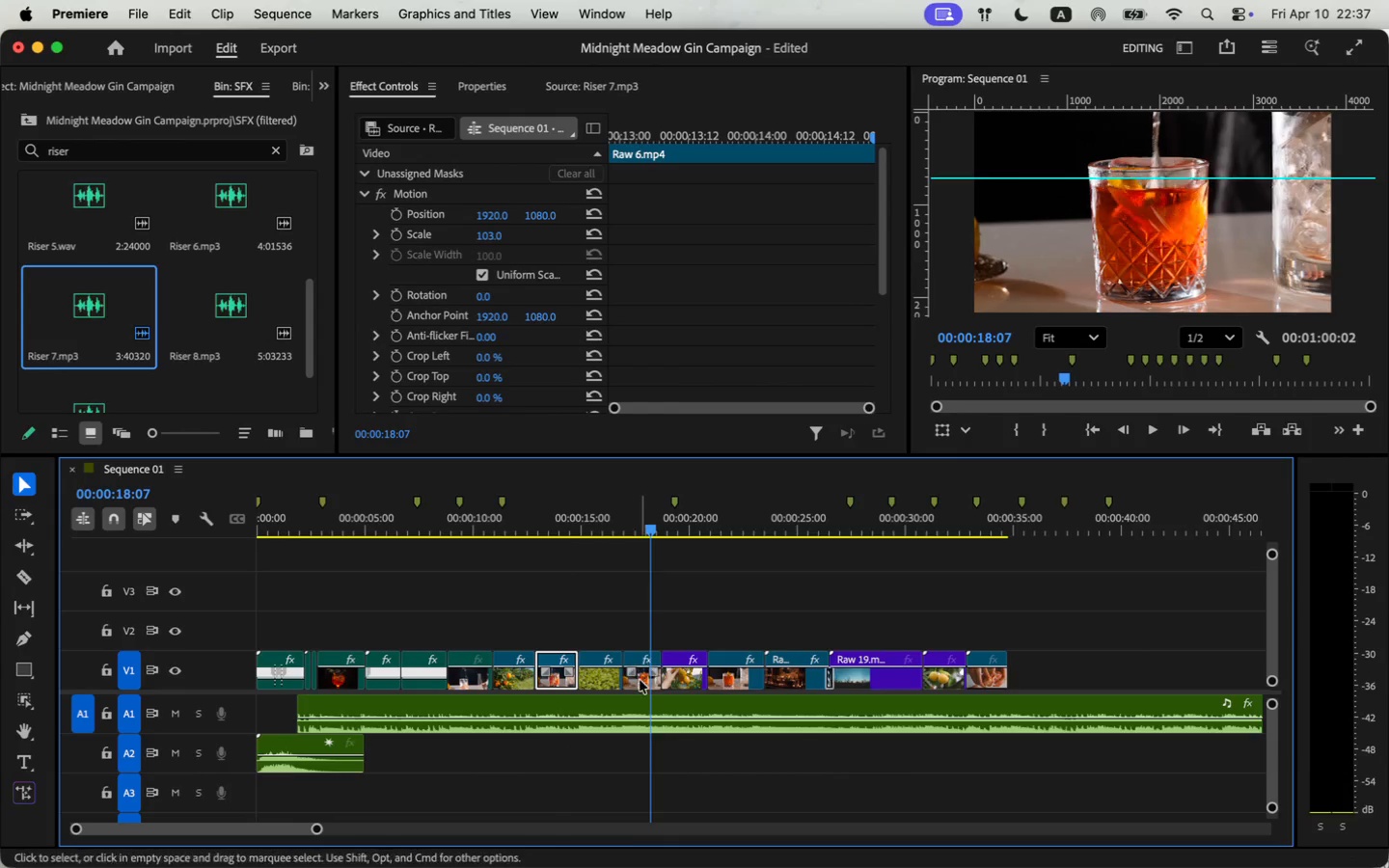 
left_click([640, 681])
 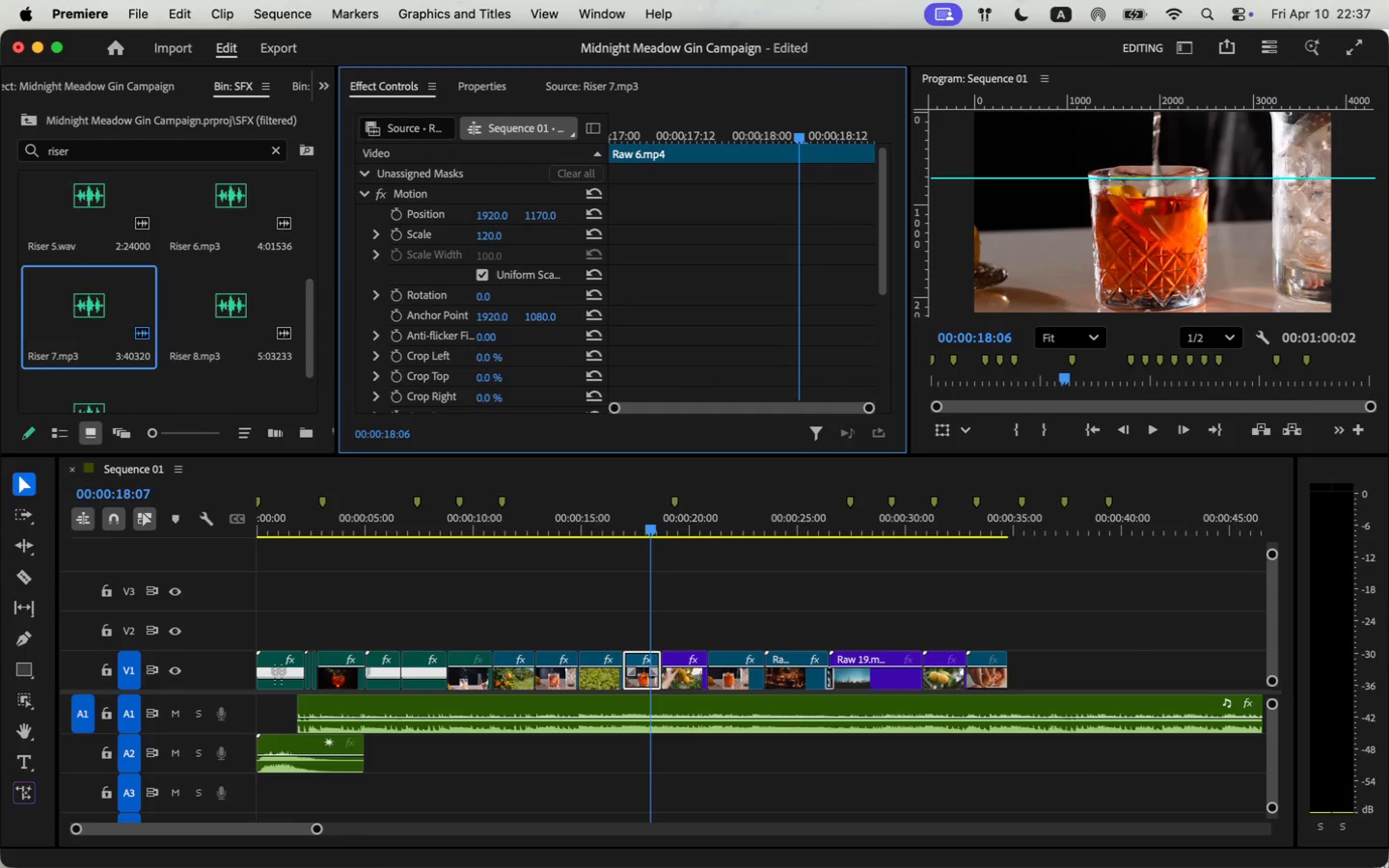 
wait(5.41)
 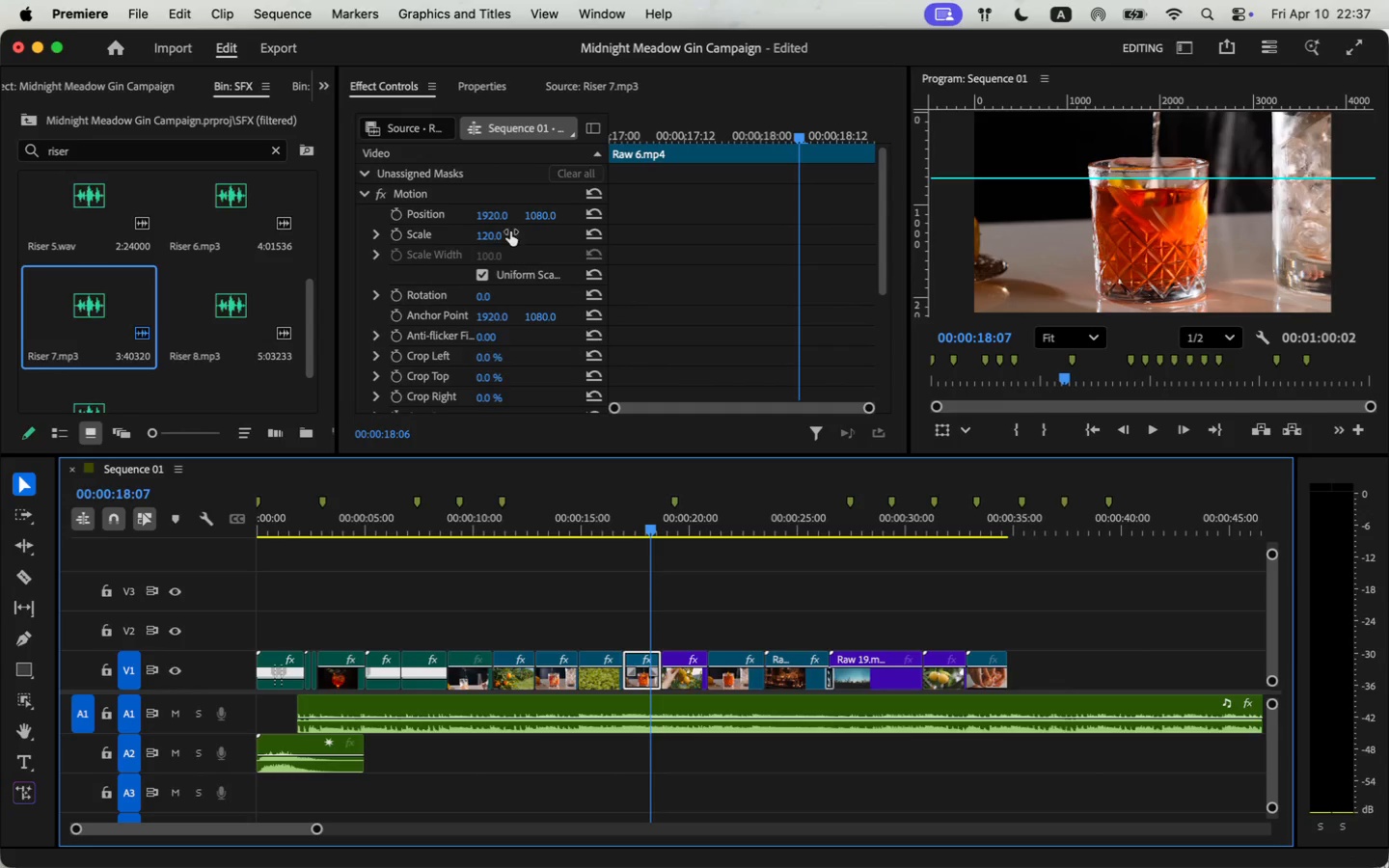 
left_click([734, 521])
 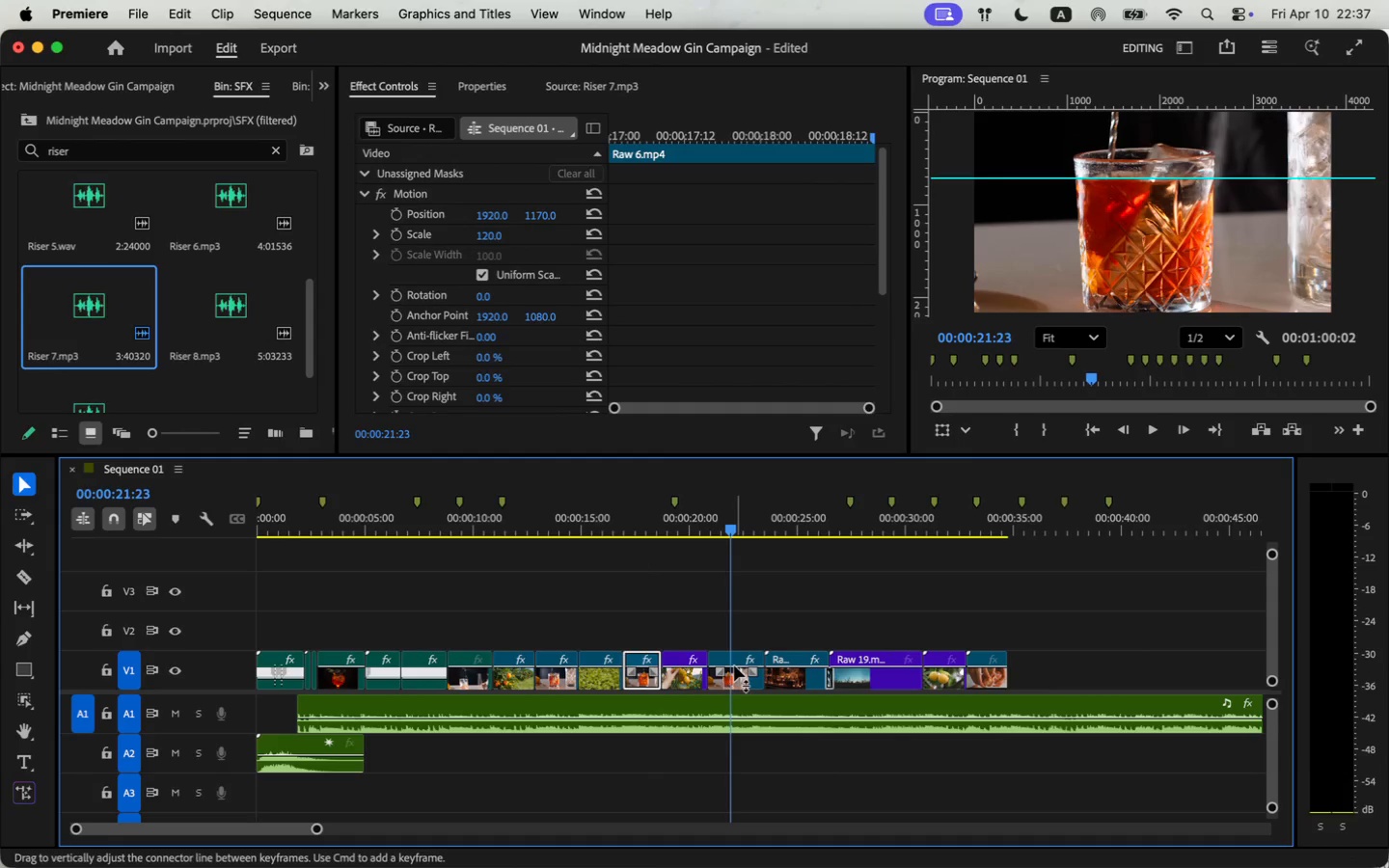 
left_click([734, 665])
 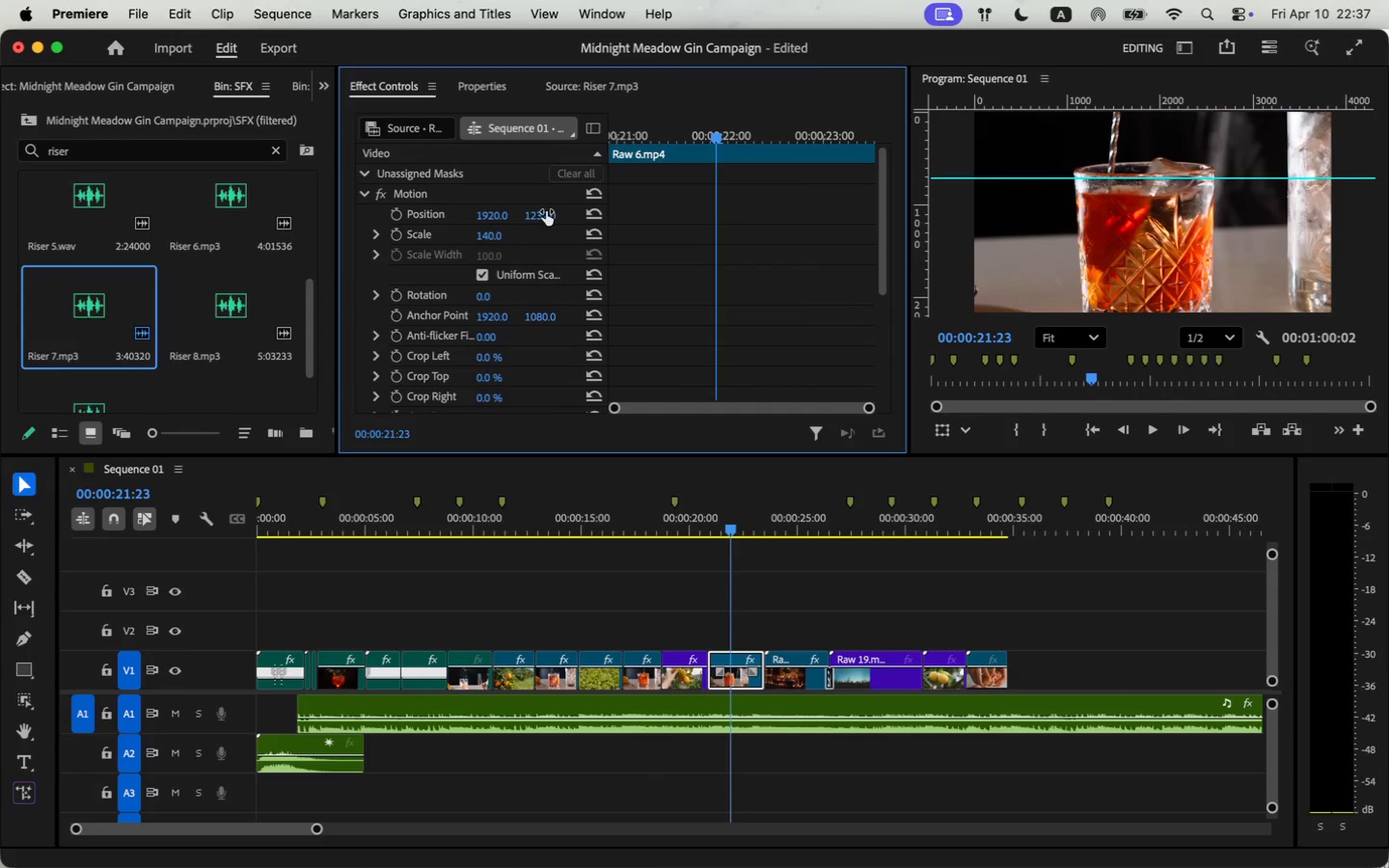 
left_click([487, 521])
 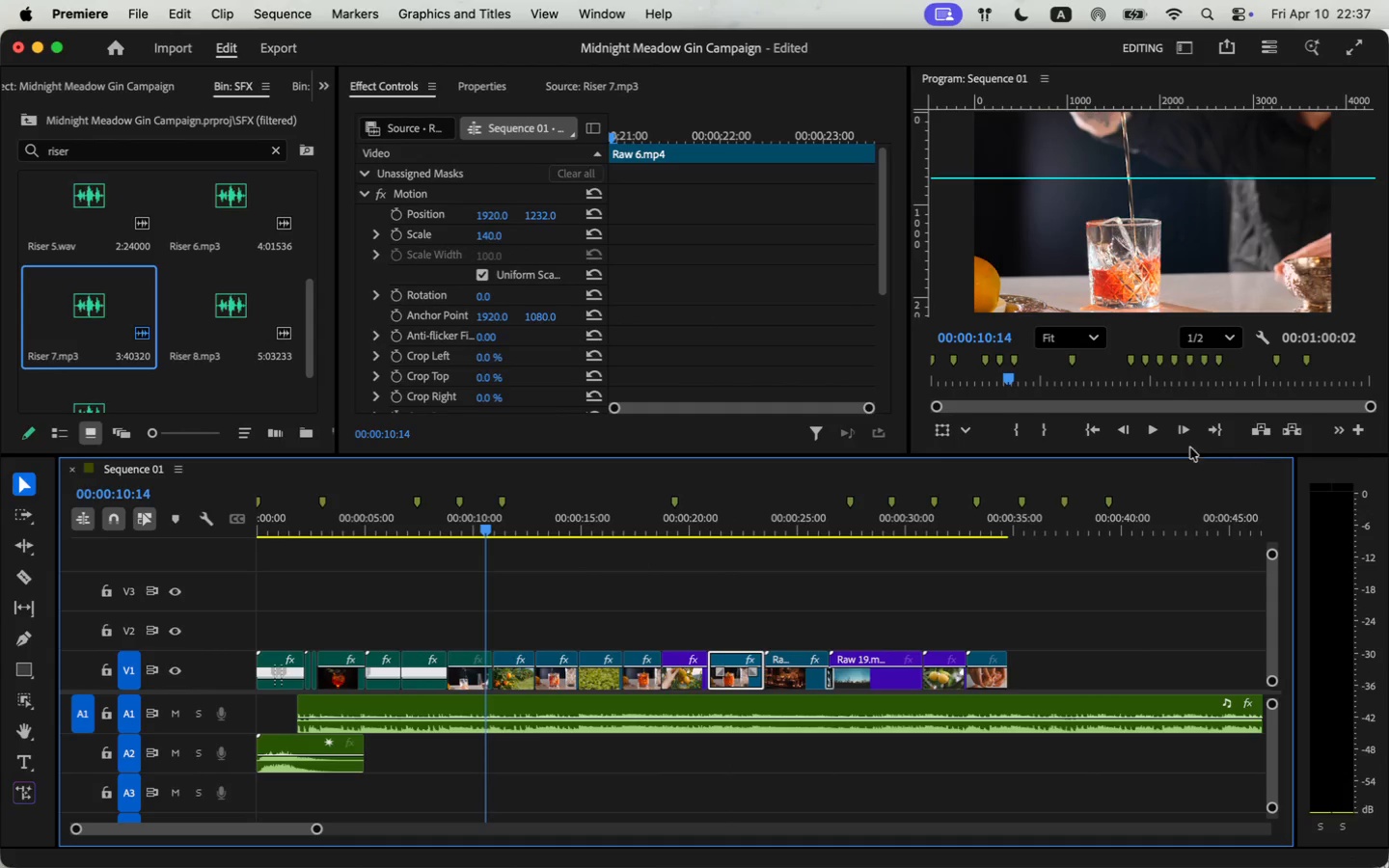 
left_click([1160, 436])
 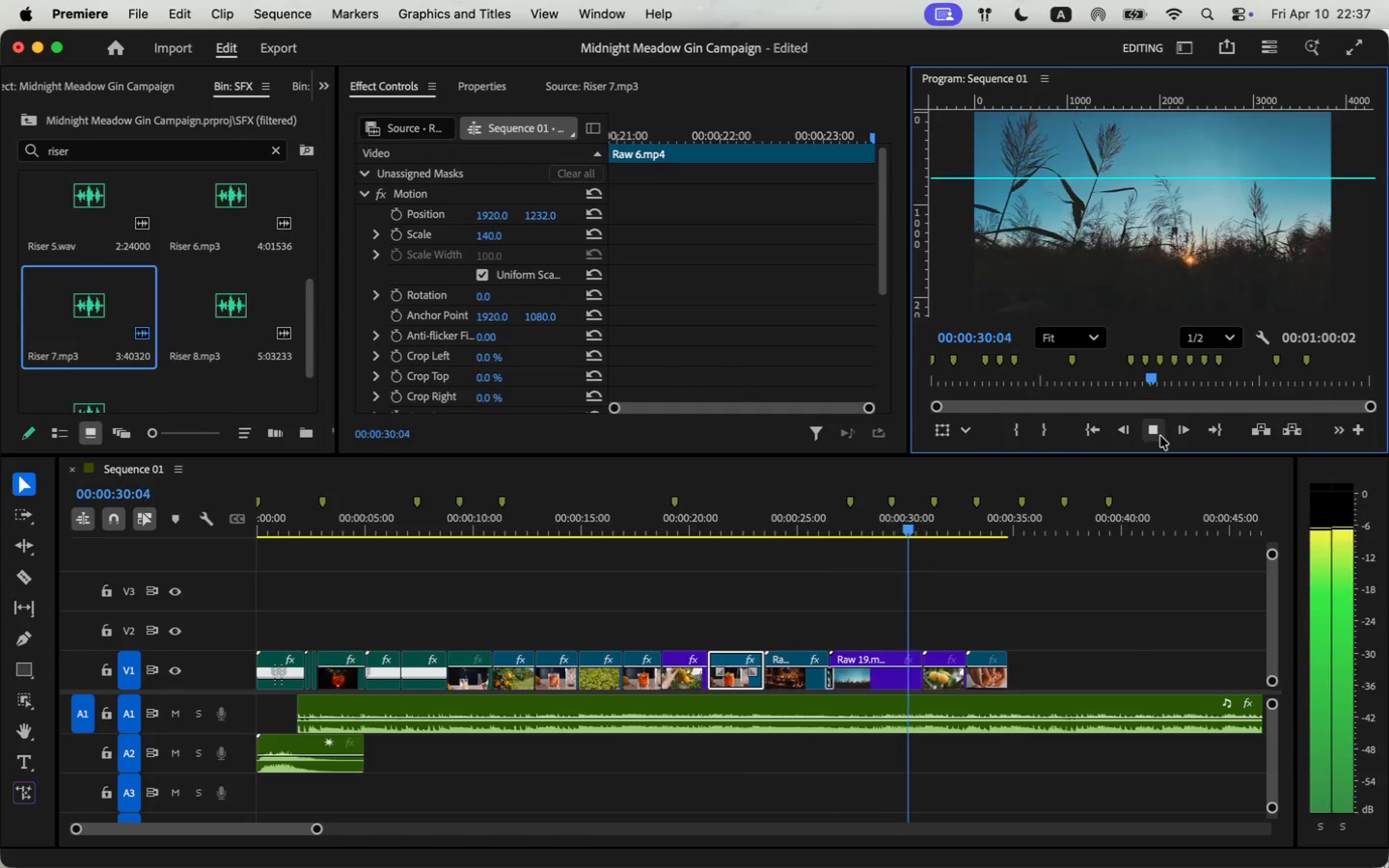 
wait(24.95)
 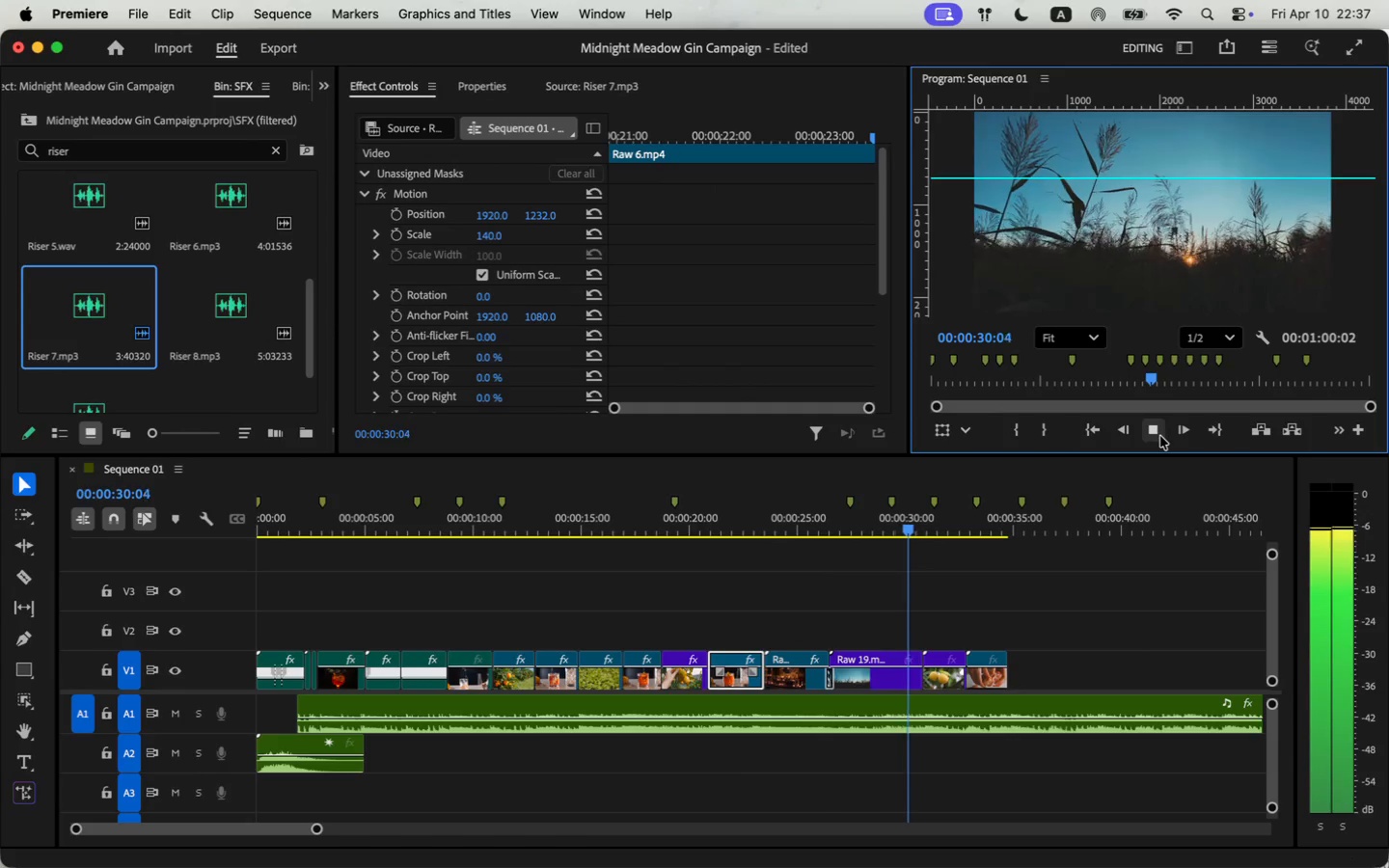 
left_click([1160, 436])
 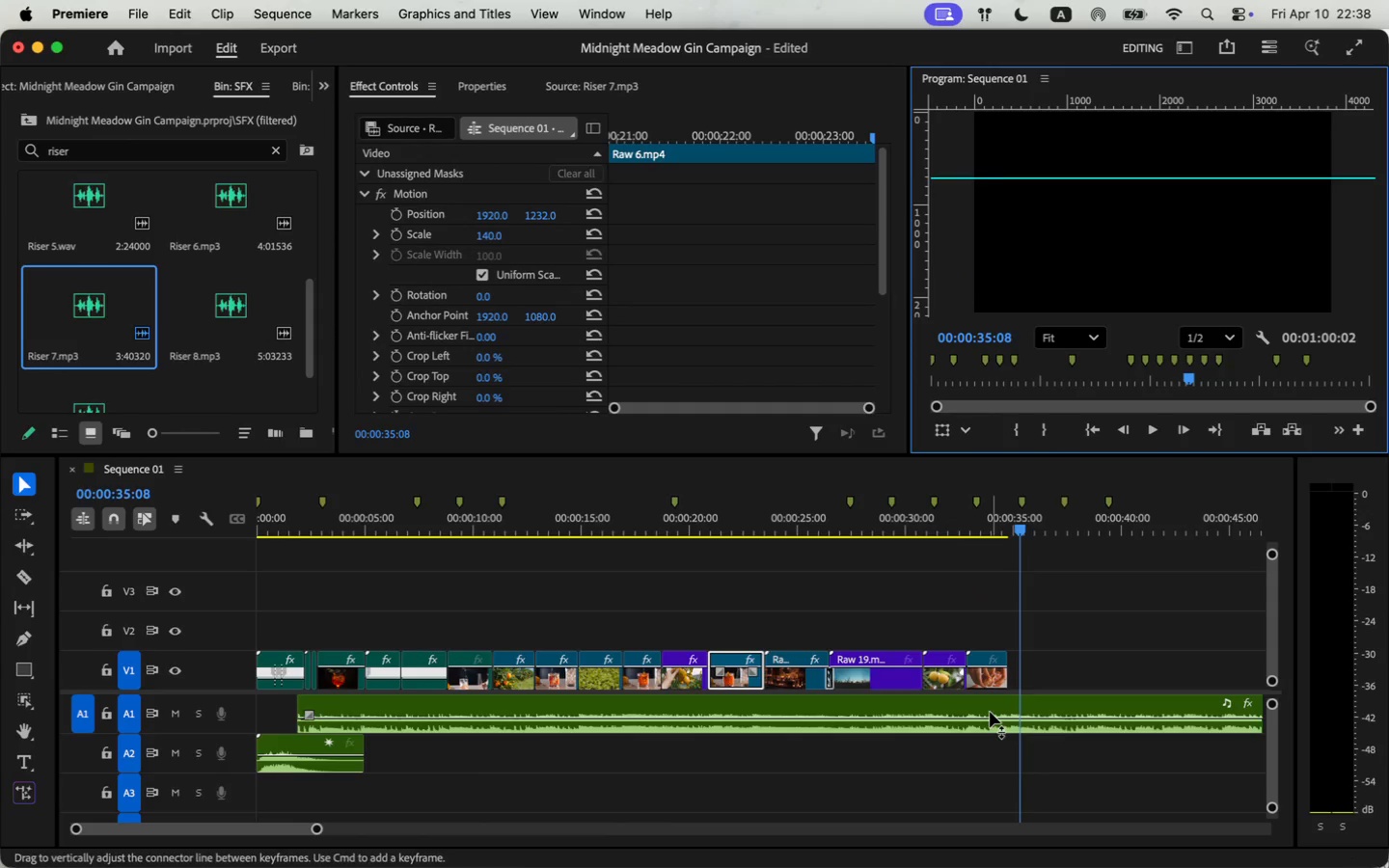 
left_click([992, 677])
 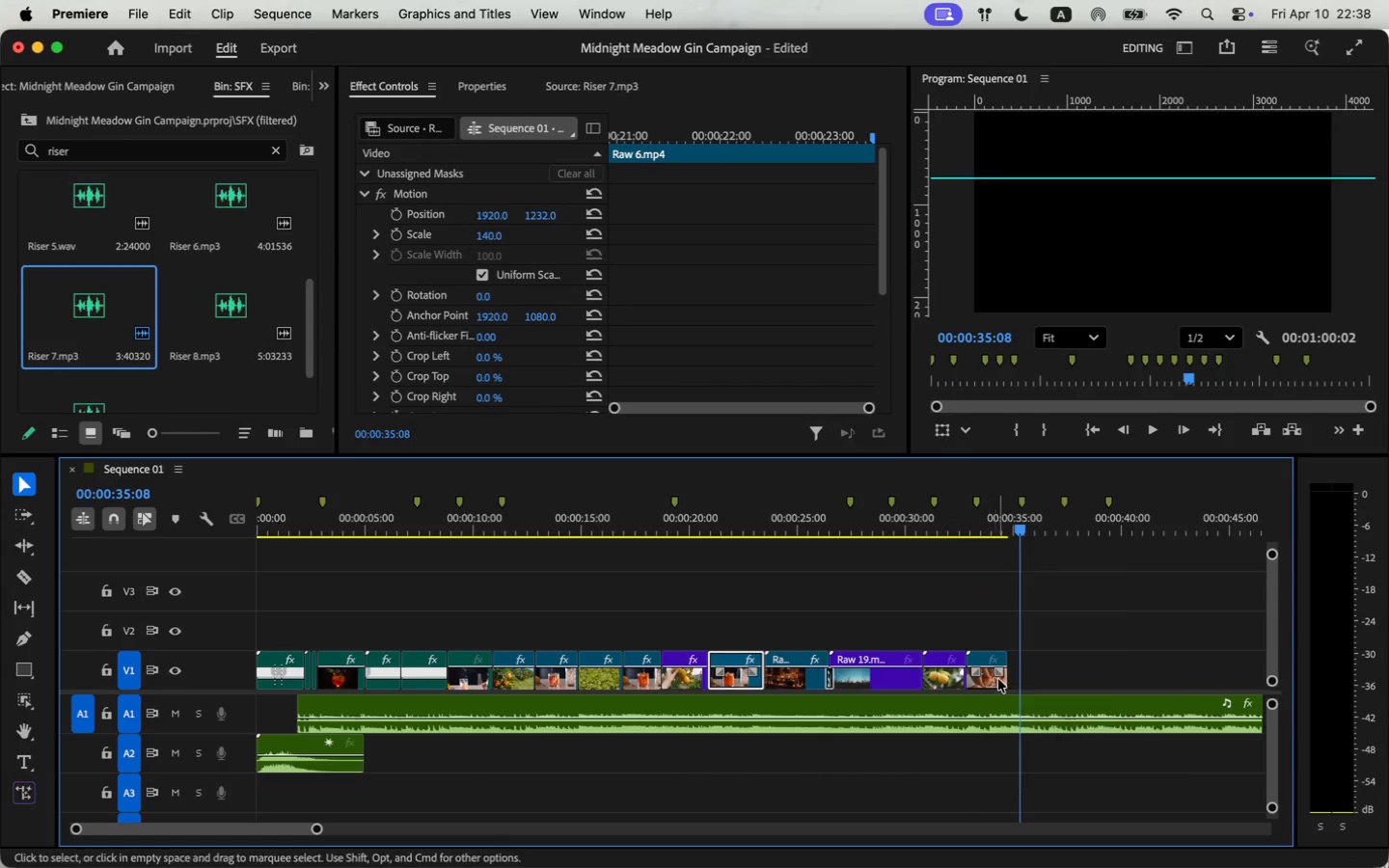 
left_click([982, 682])
 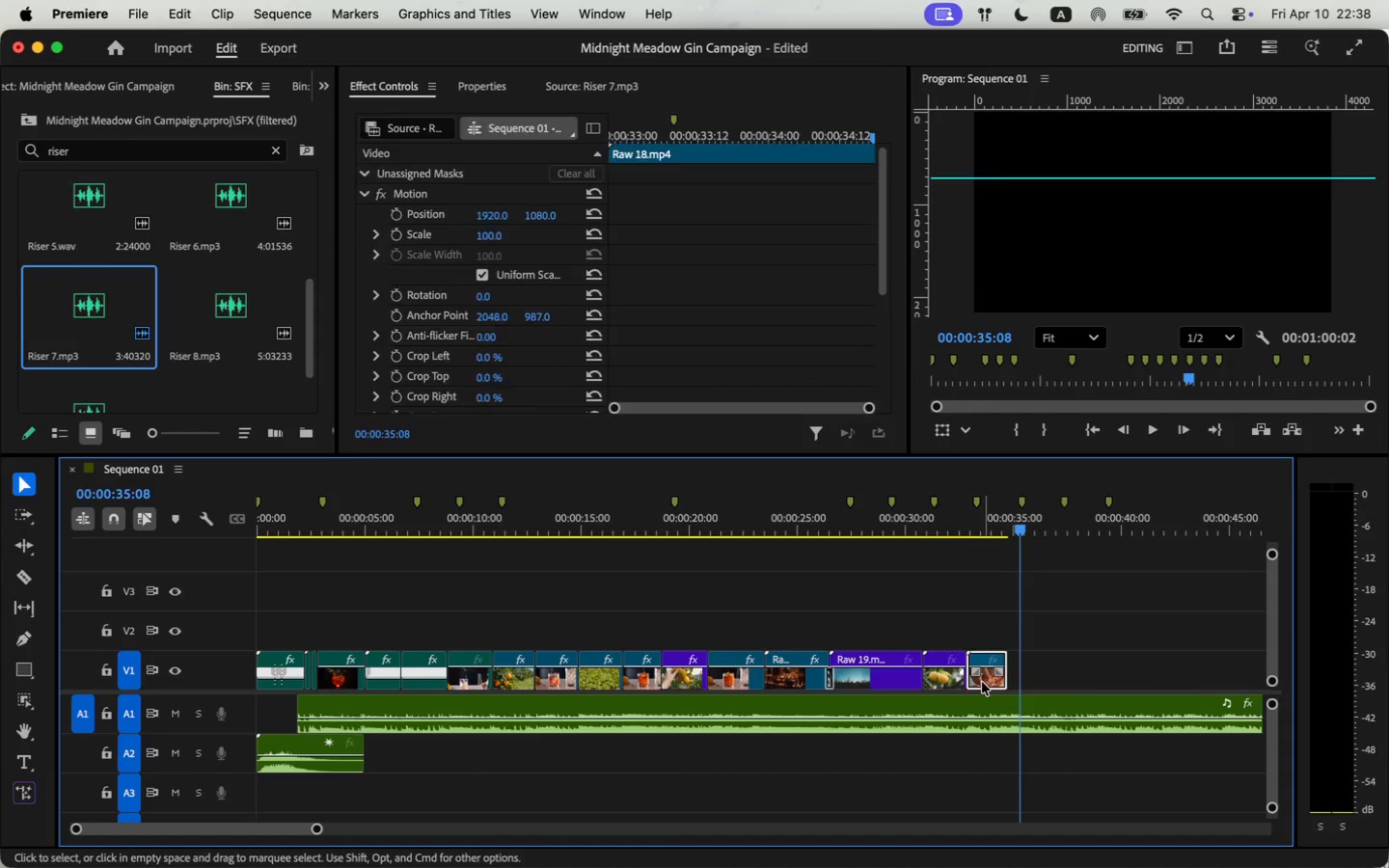 
key(Backspace)
 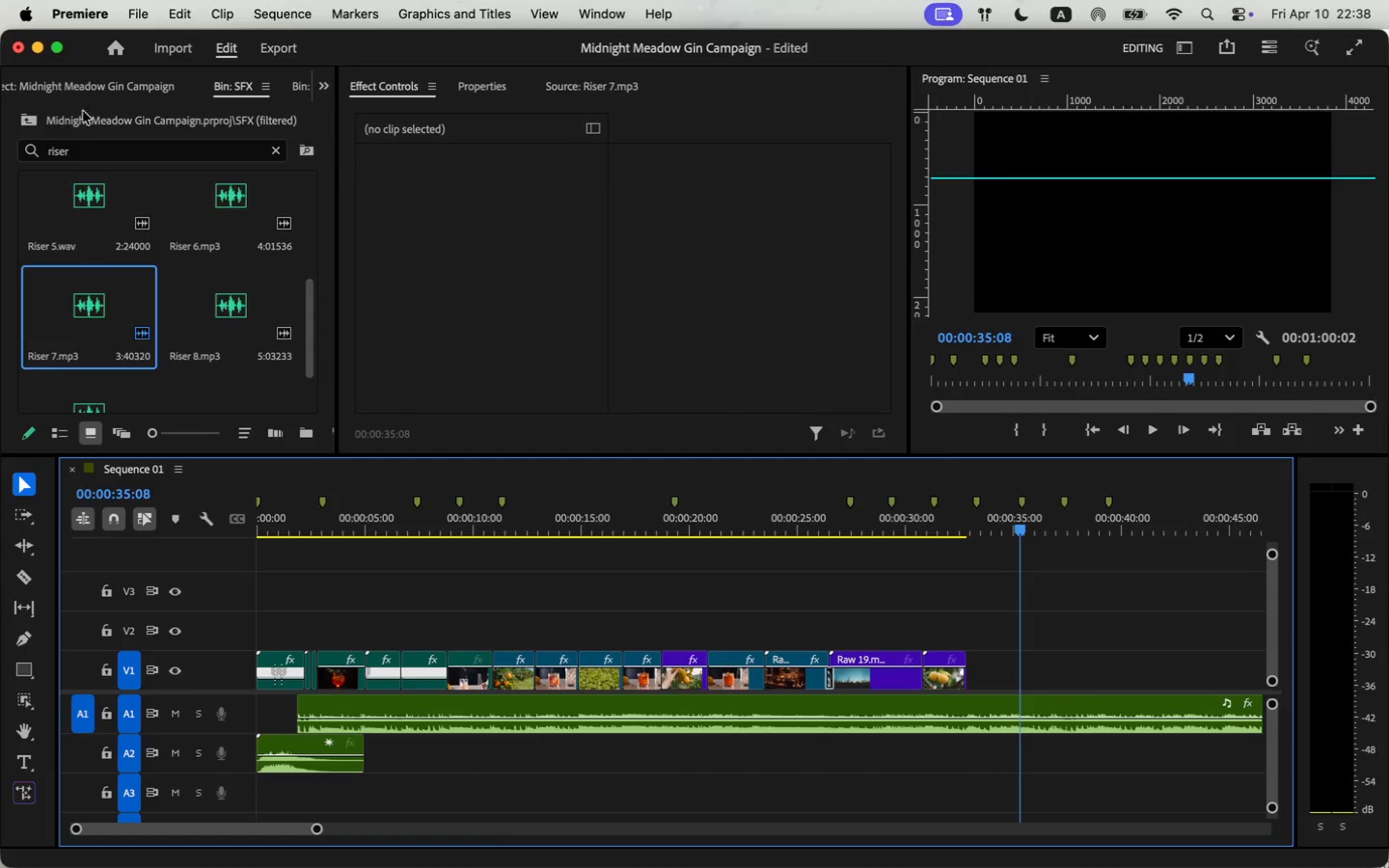 
left_click([334, 86])
 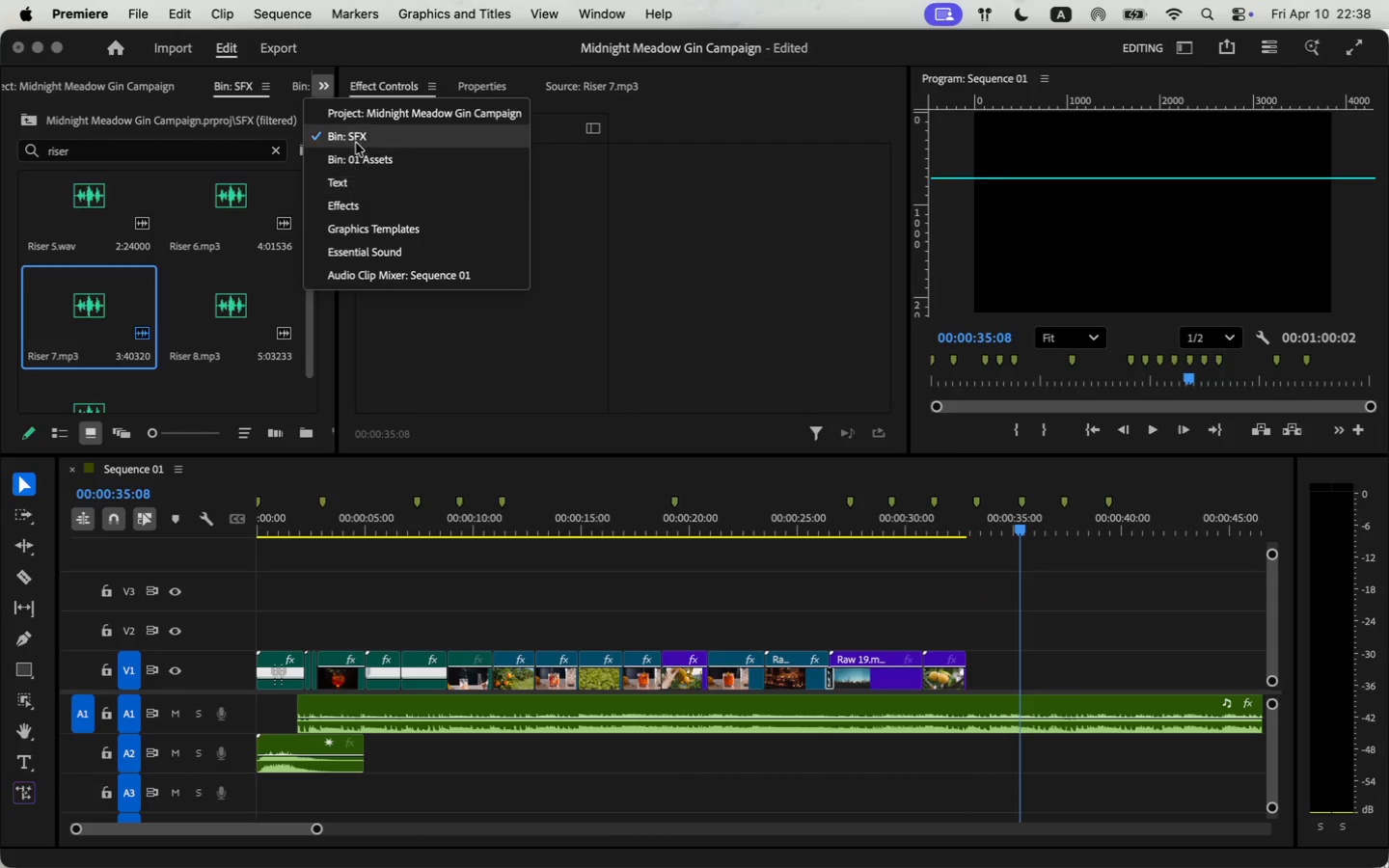 
left_click([362, 116])
 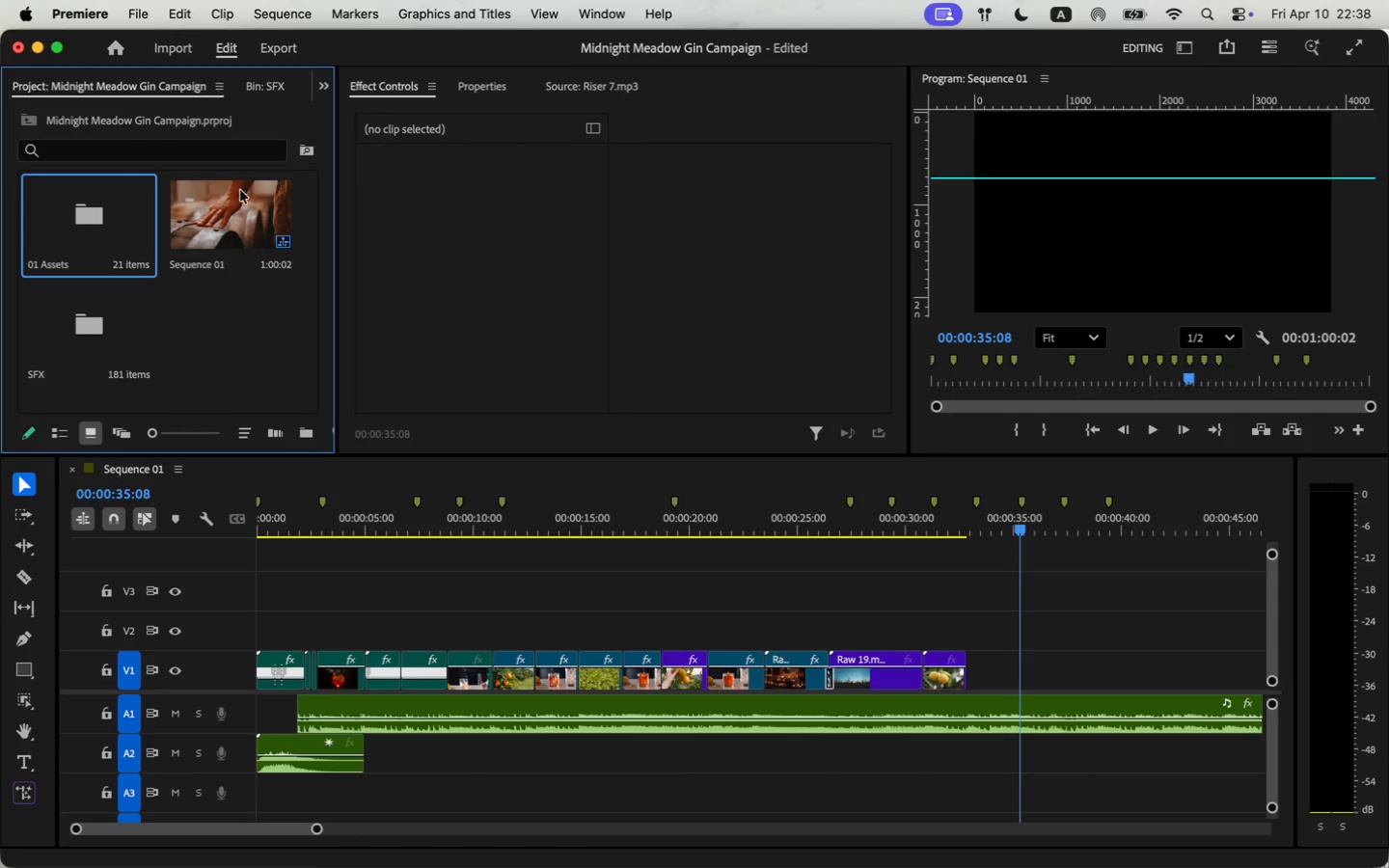 
double_click([73, 213])
 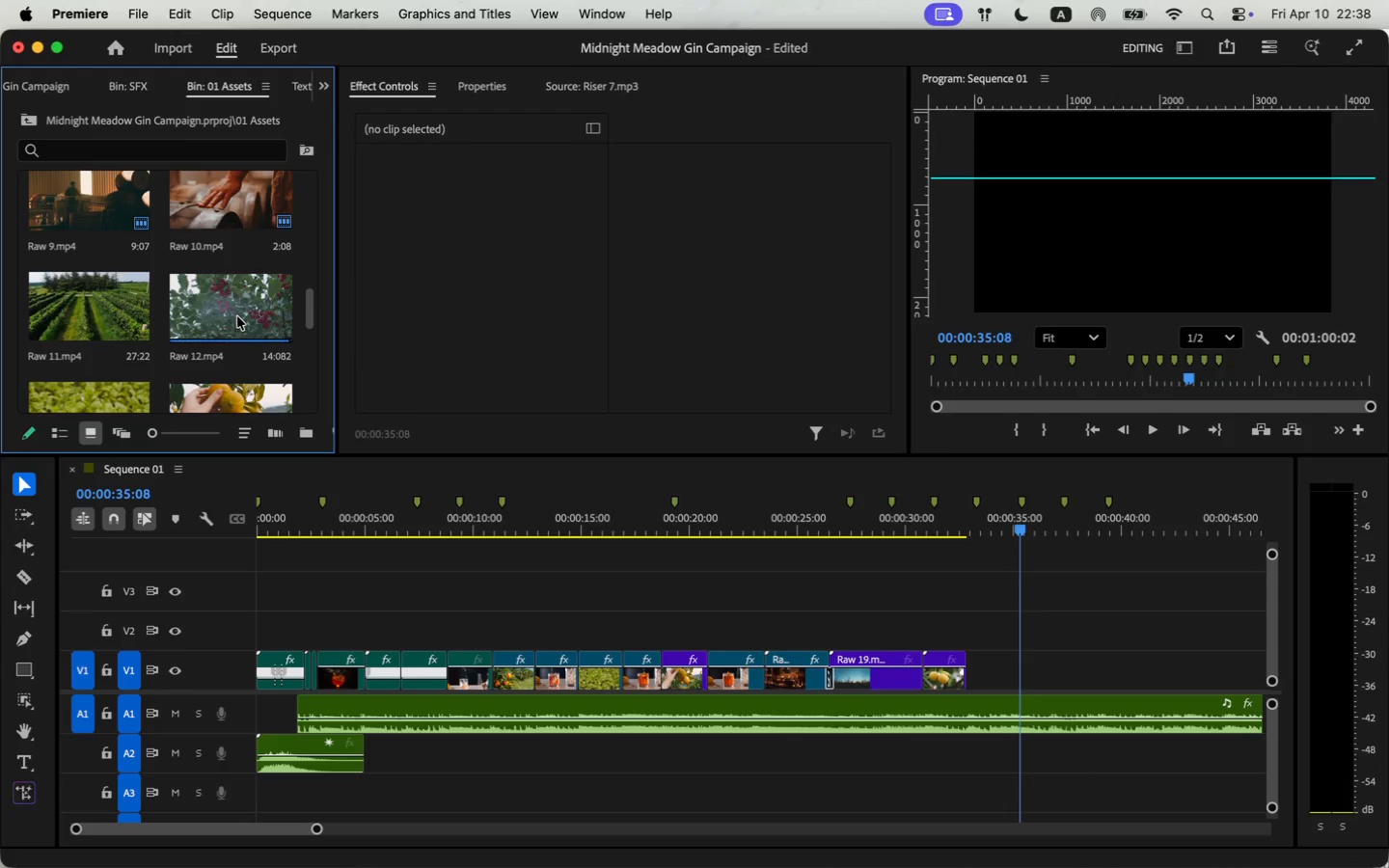 
scroll: coordinate [237, 314], scroll_direction: down, amount: 3.0
 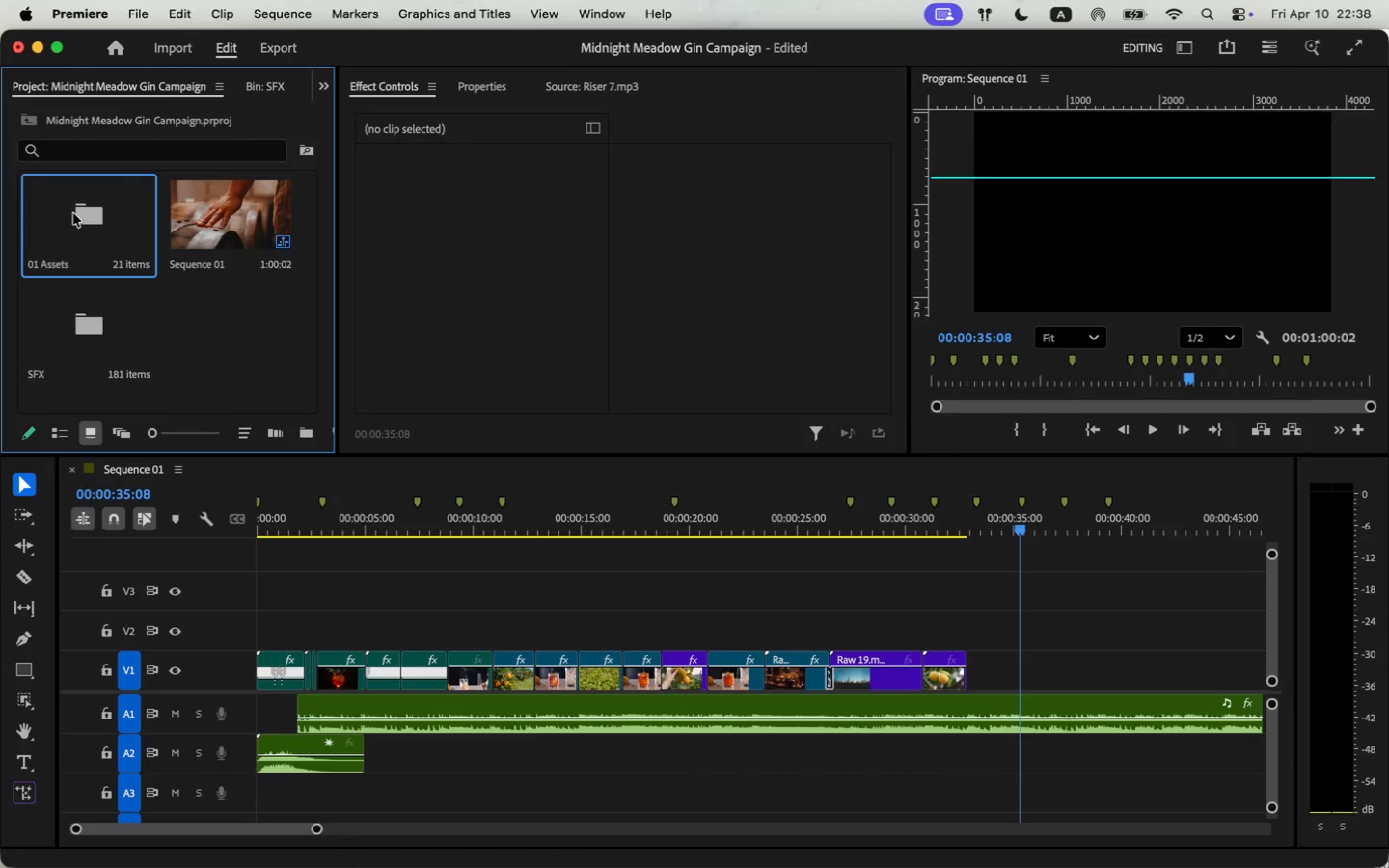 
double_click([219, 317])
 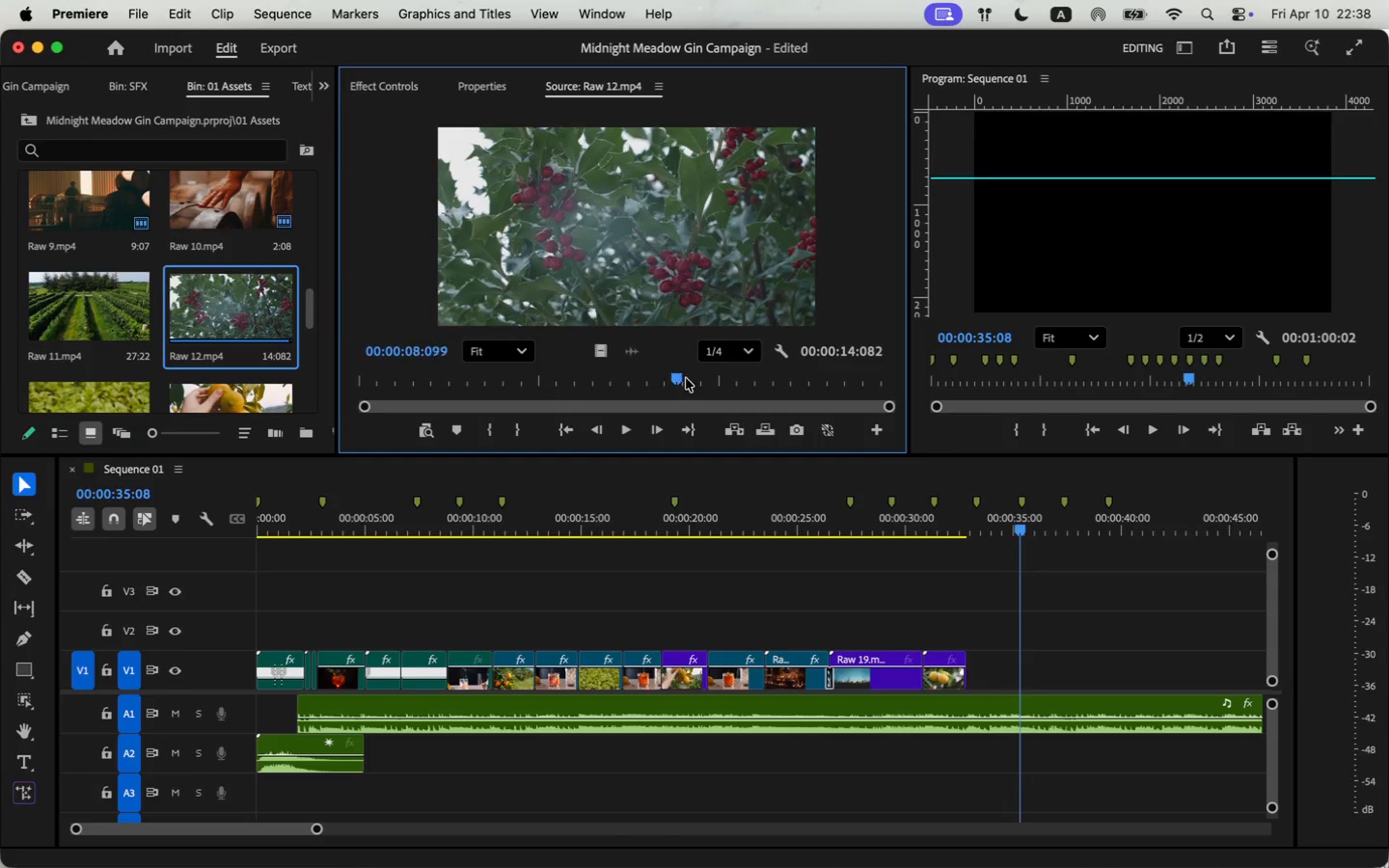 
left_click_drag(start_coordinate=[563, 378], to_coordinate=[694, 378])
 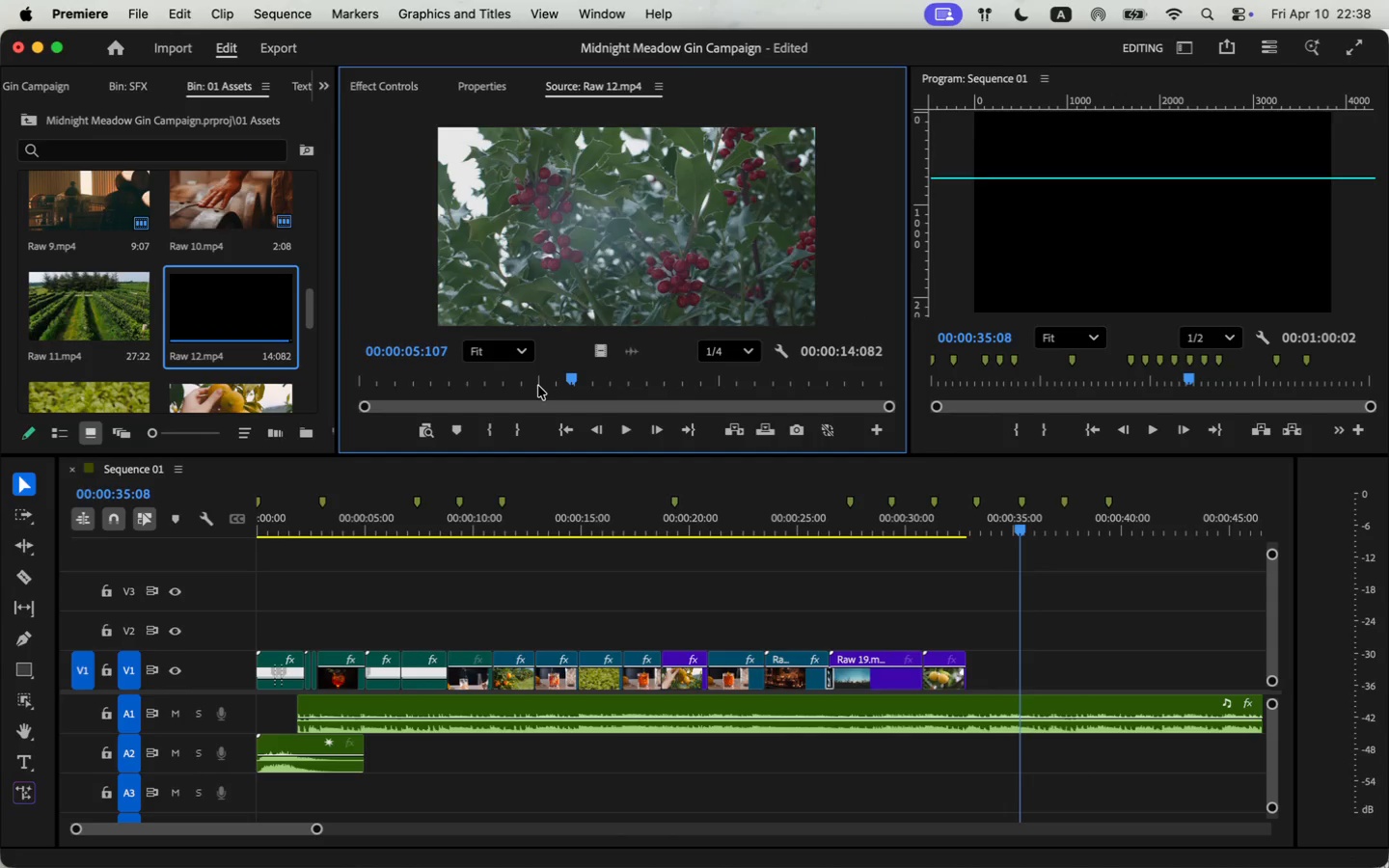 
key(I)
 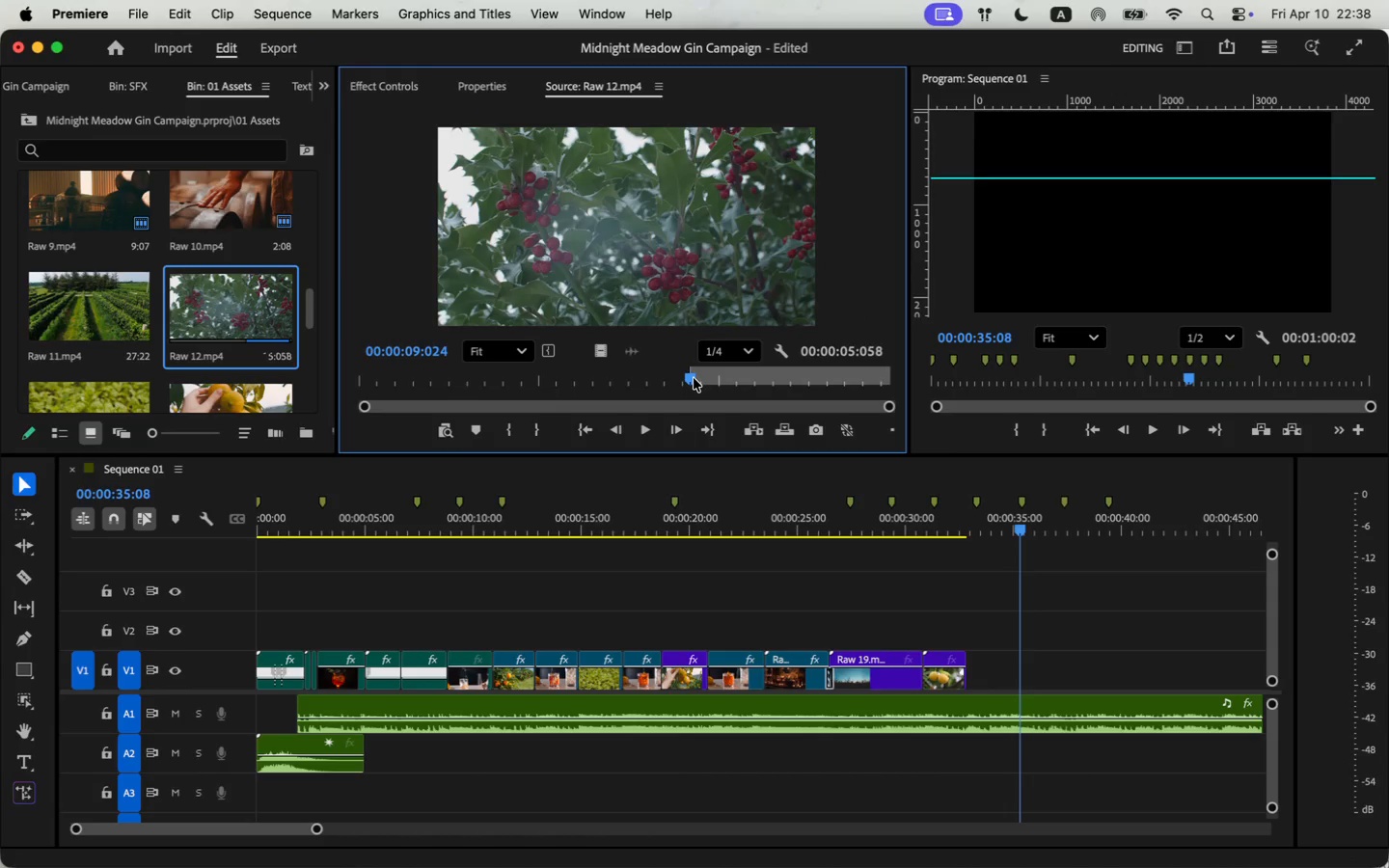 
key(Space)
 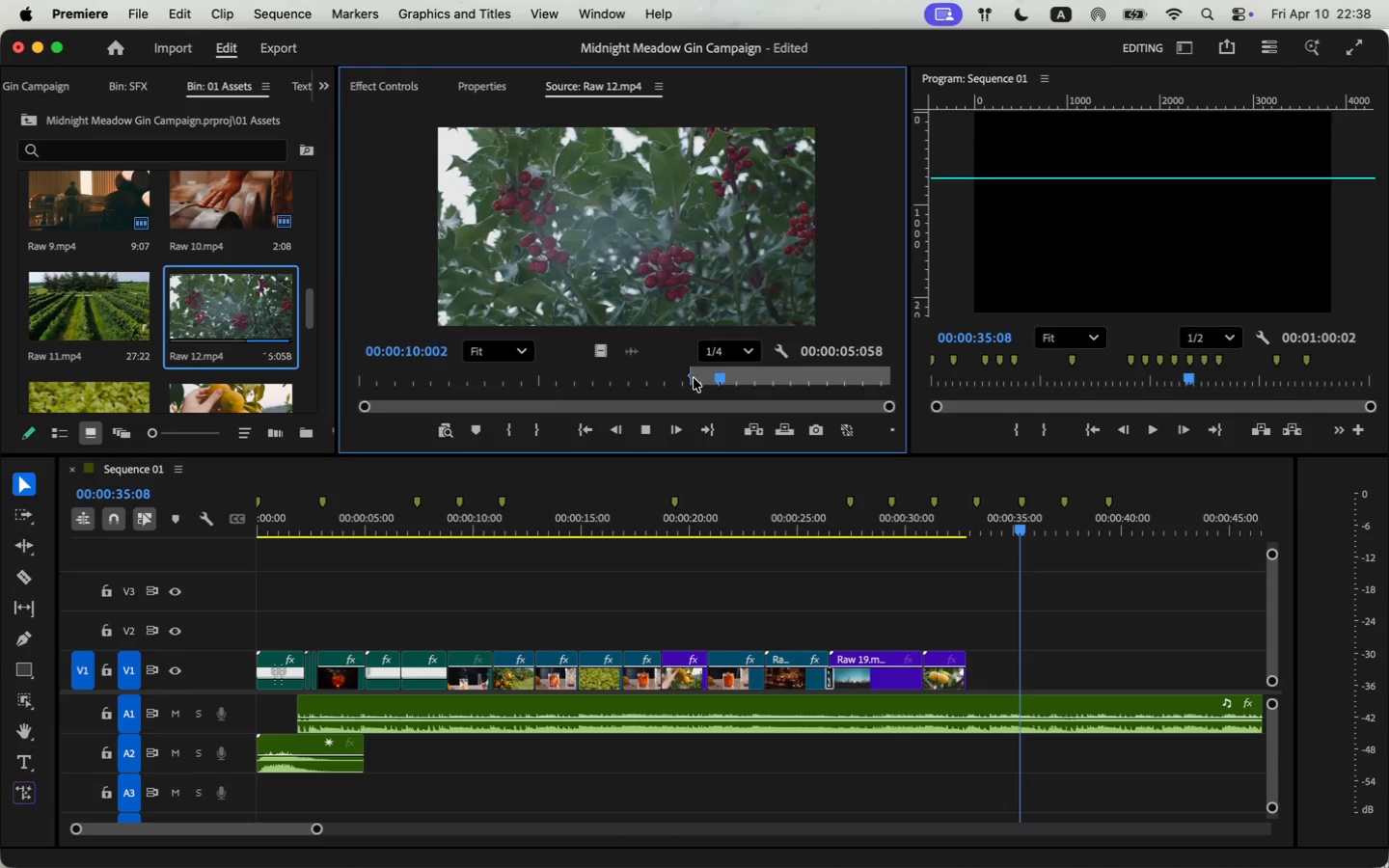 
key(Space)
 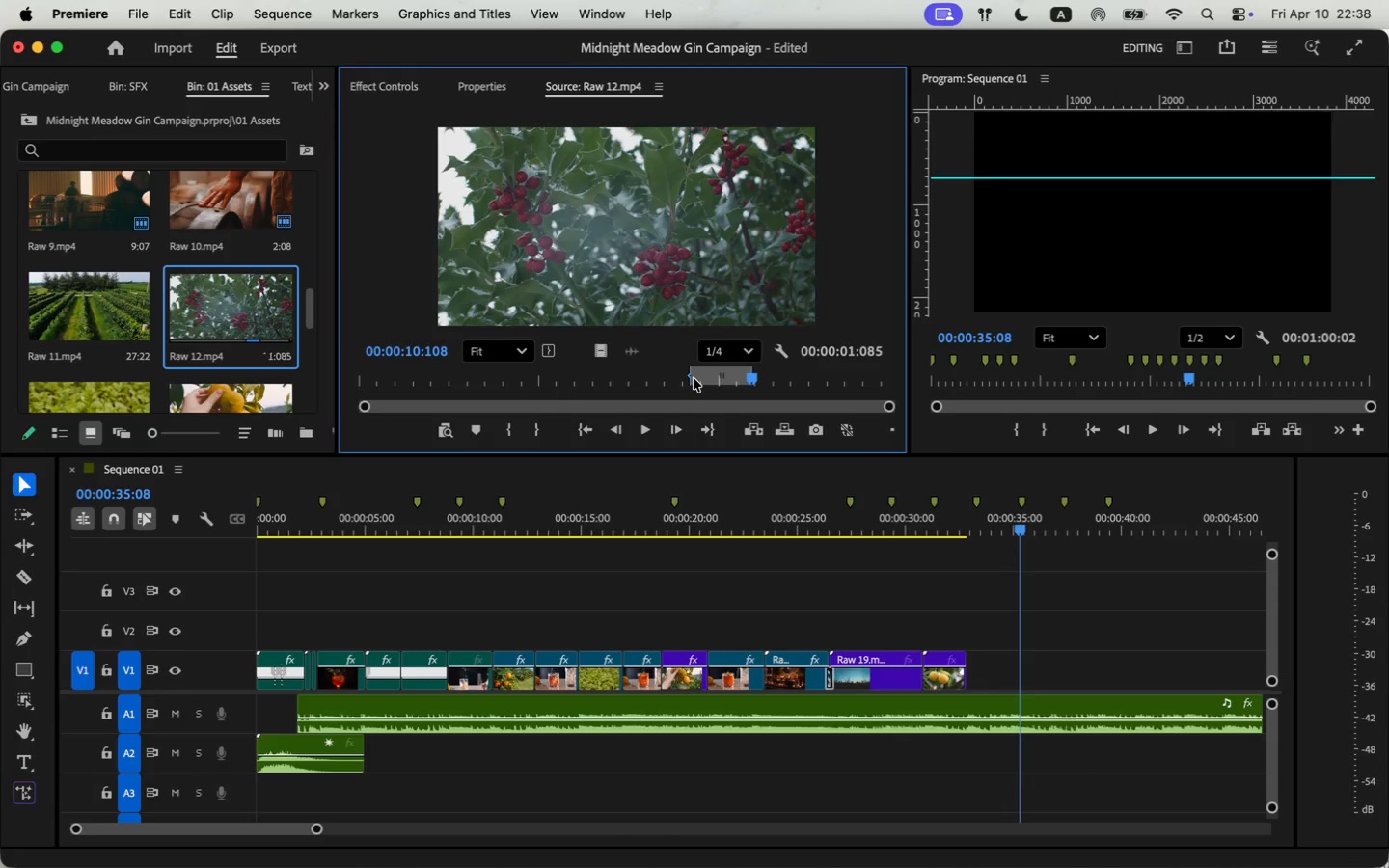 
key(O)
 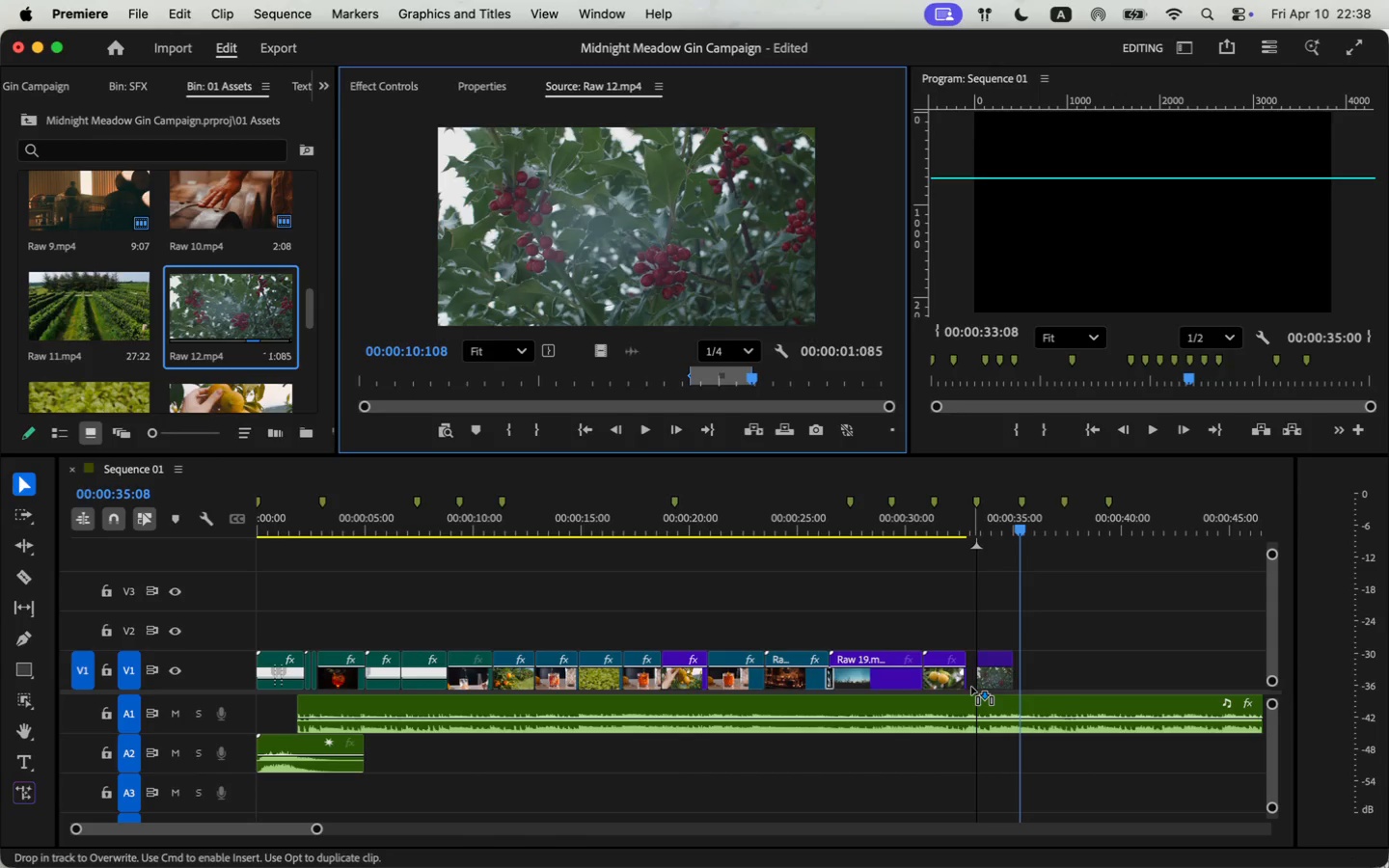 
left_click_drag(start_coordinate=[603, 354], to_coordinate=[965, 686])
 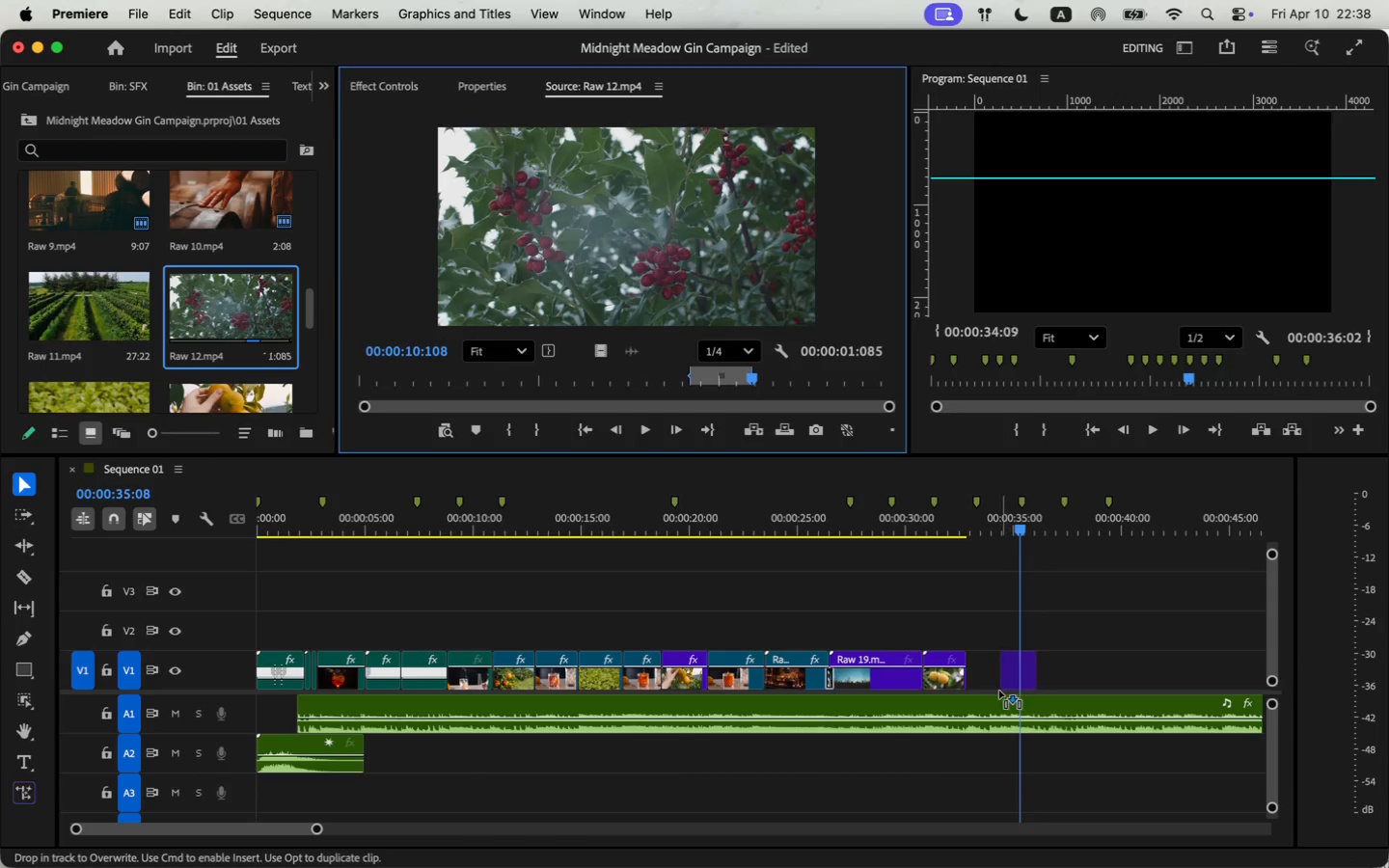 
left_click([928, 523])
 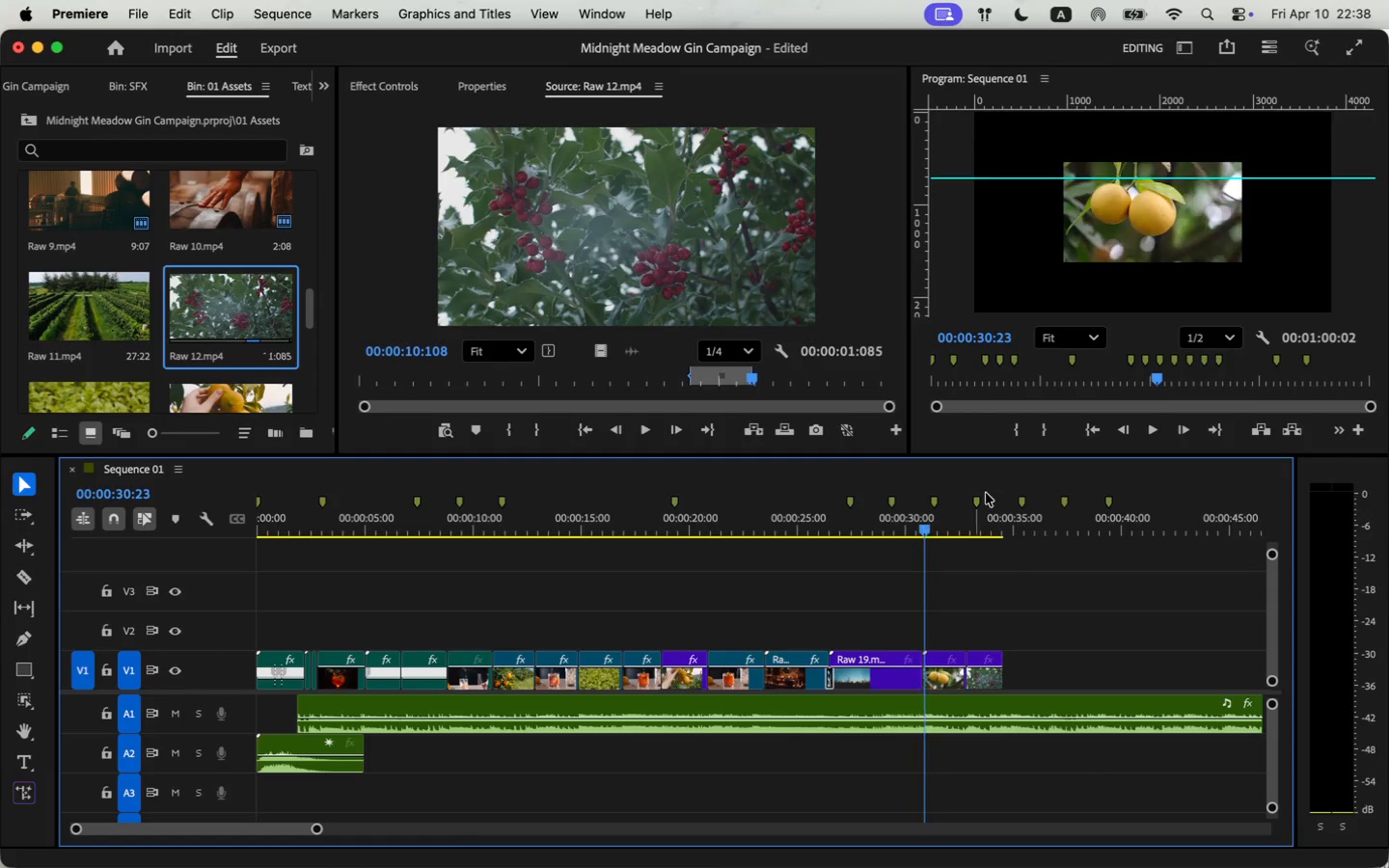 
mouse_move([1152, 431])
 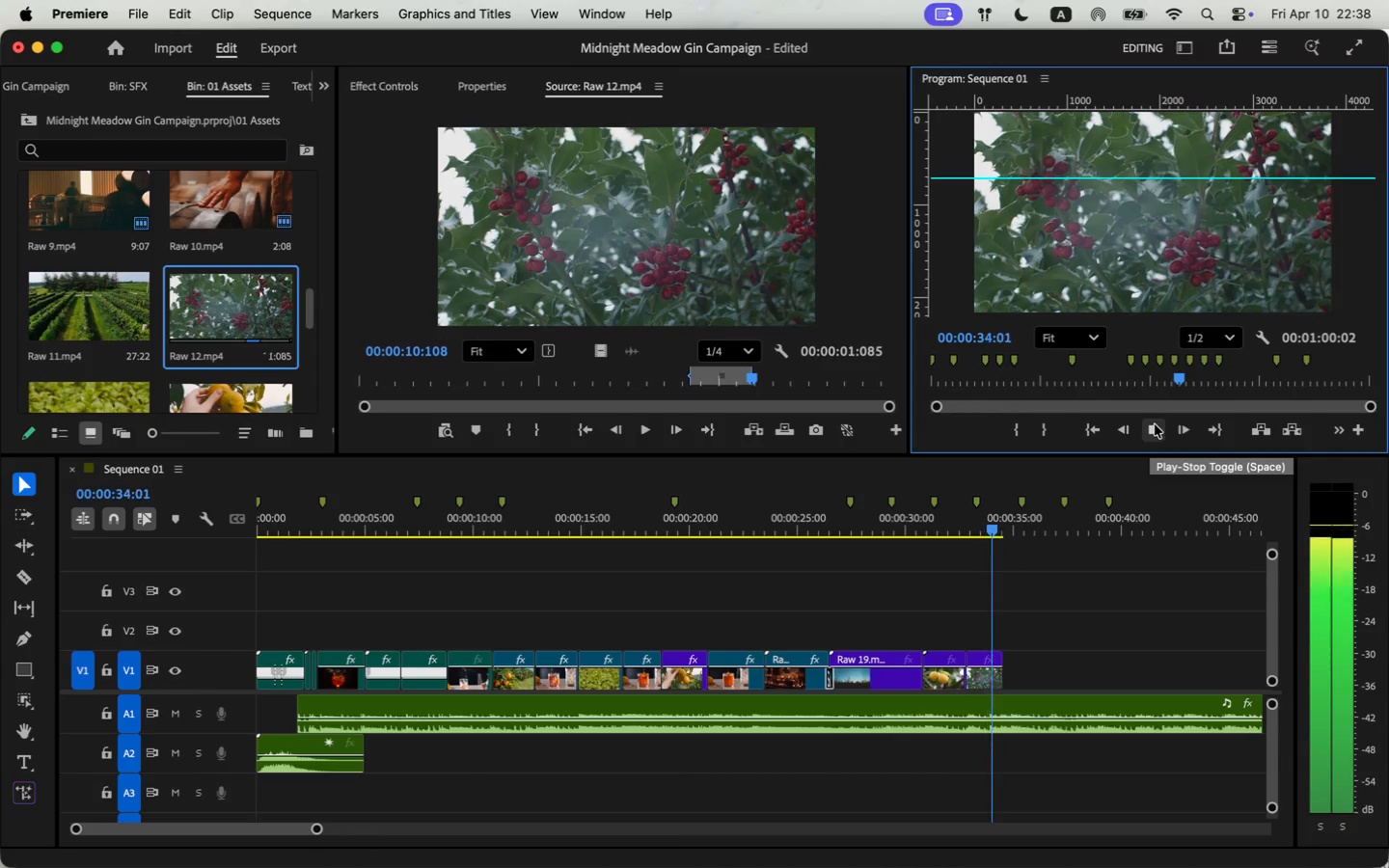 
left_click([1155, 424])
 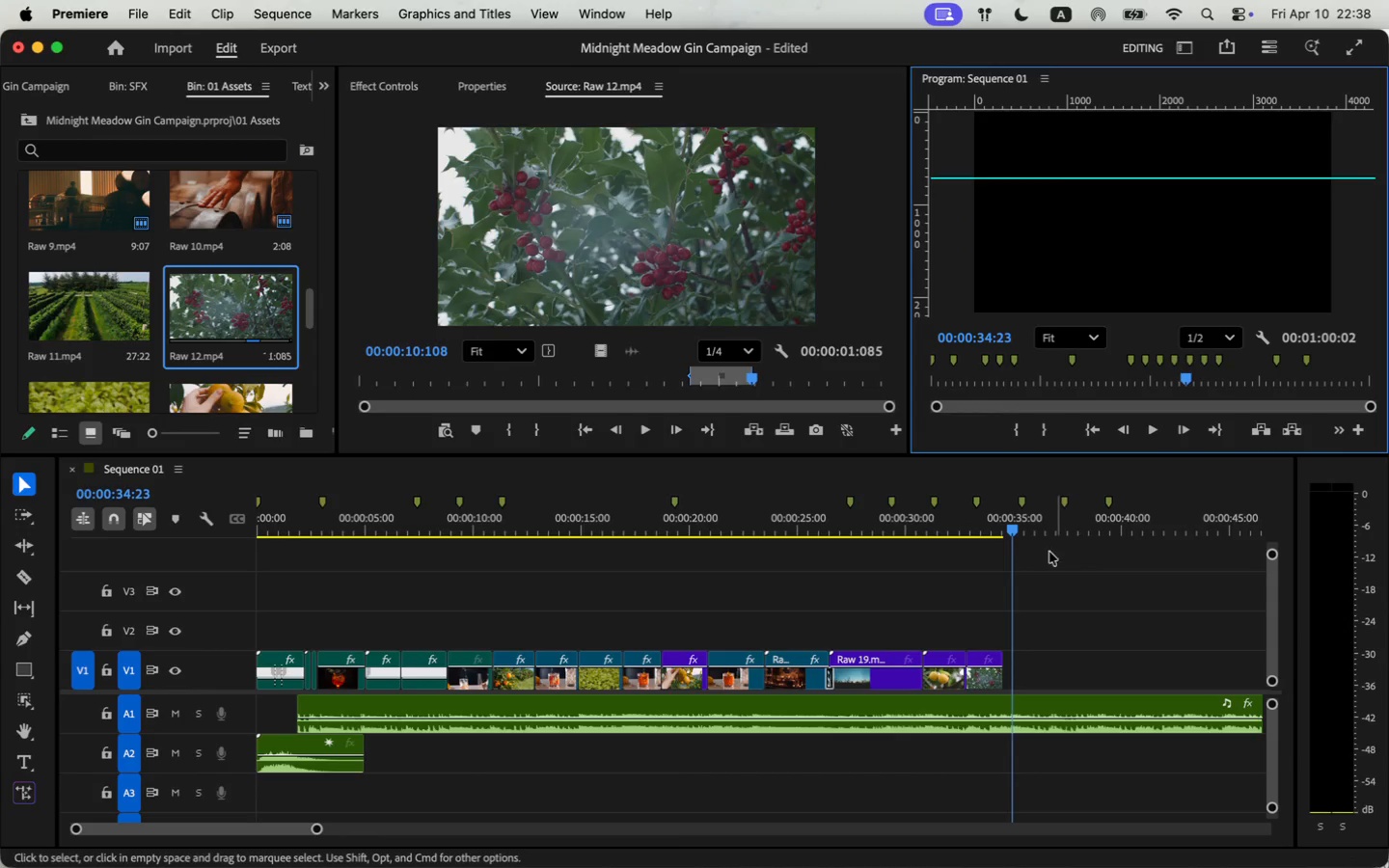 
left_click_drag(start_coordinate=[1001, 679], to_coordinate=[1010, 679])
 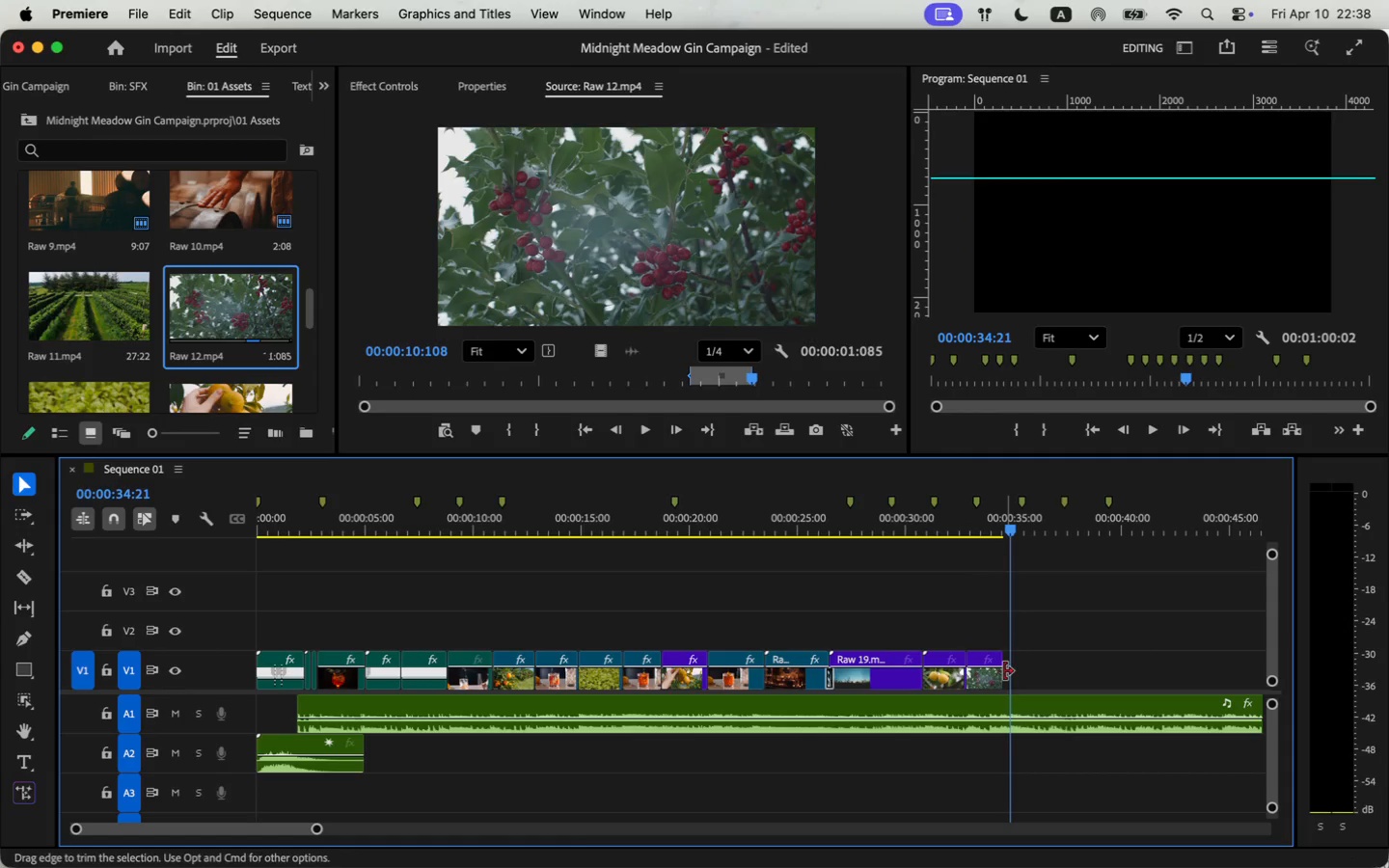 
scroll: coordinate [206, 400], scroll_direction: down, amount: 2.0
 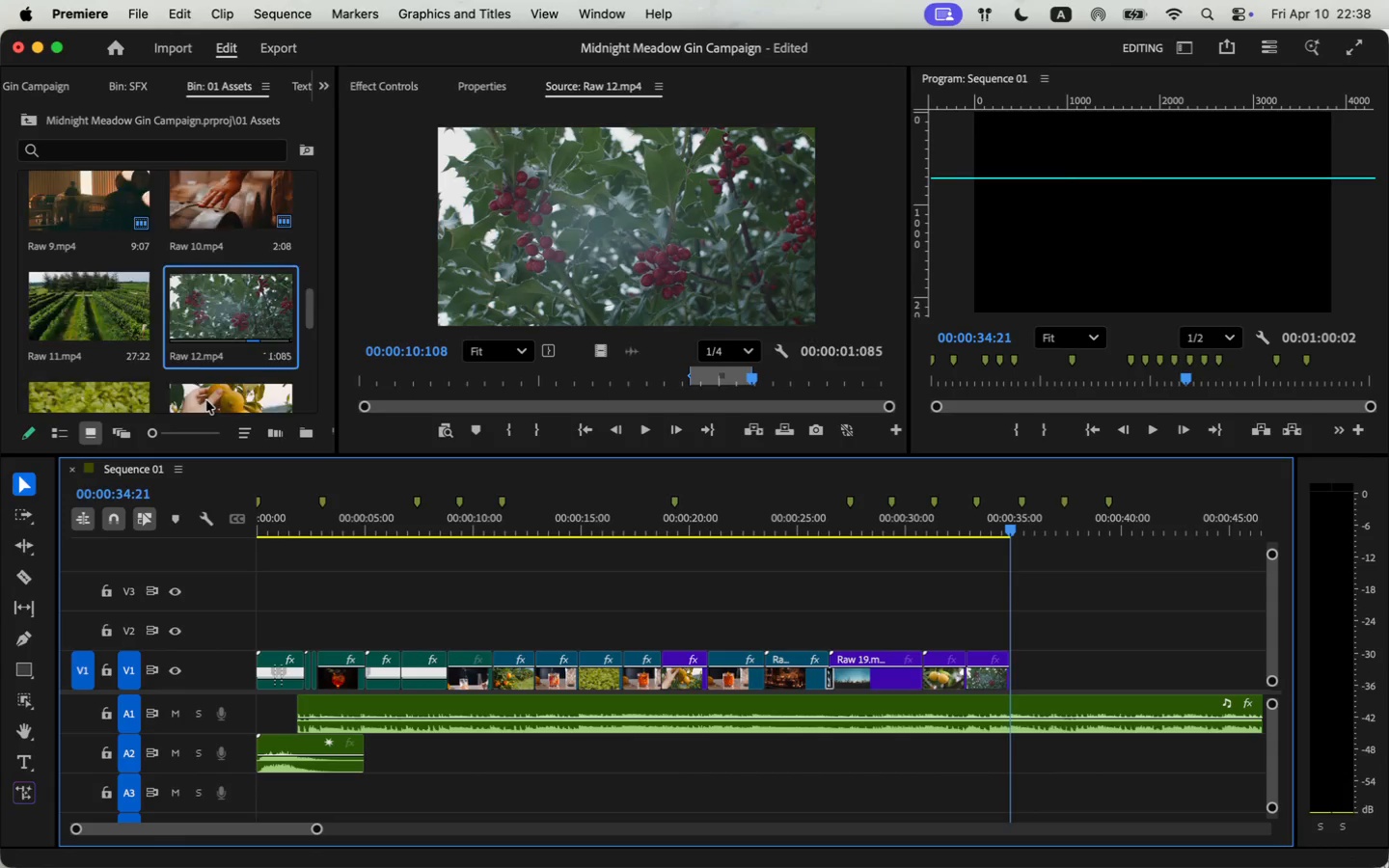 
double_click([102, 313])
 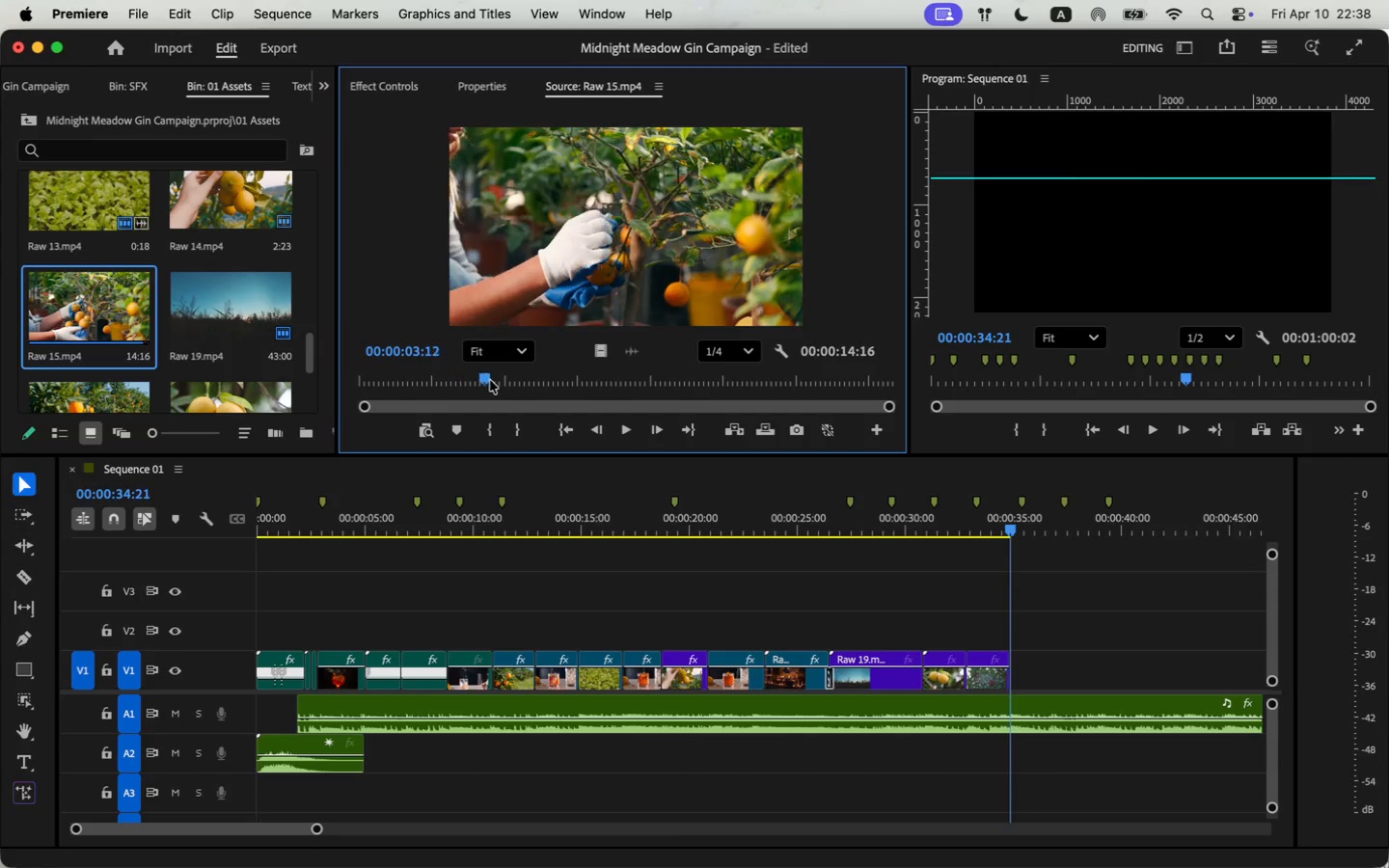 
left_click_drag(start_coordinate=[435, 383], to_coordinate=[558, 372])
 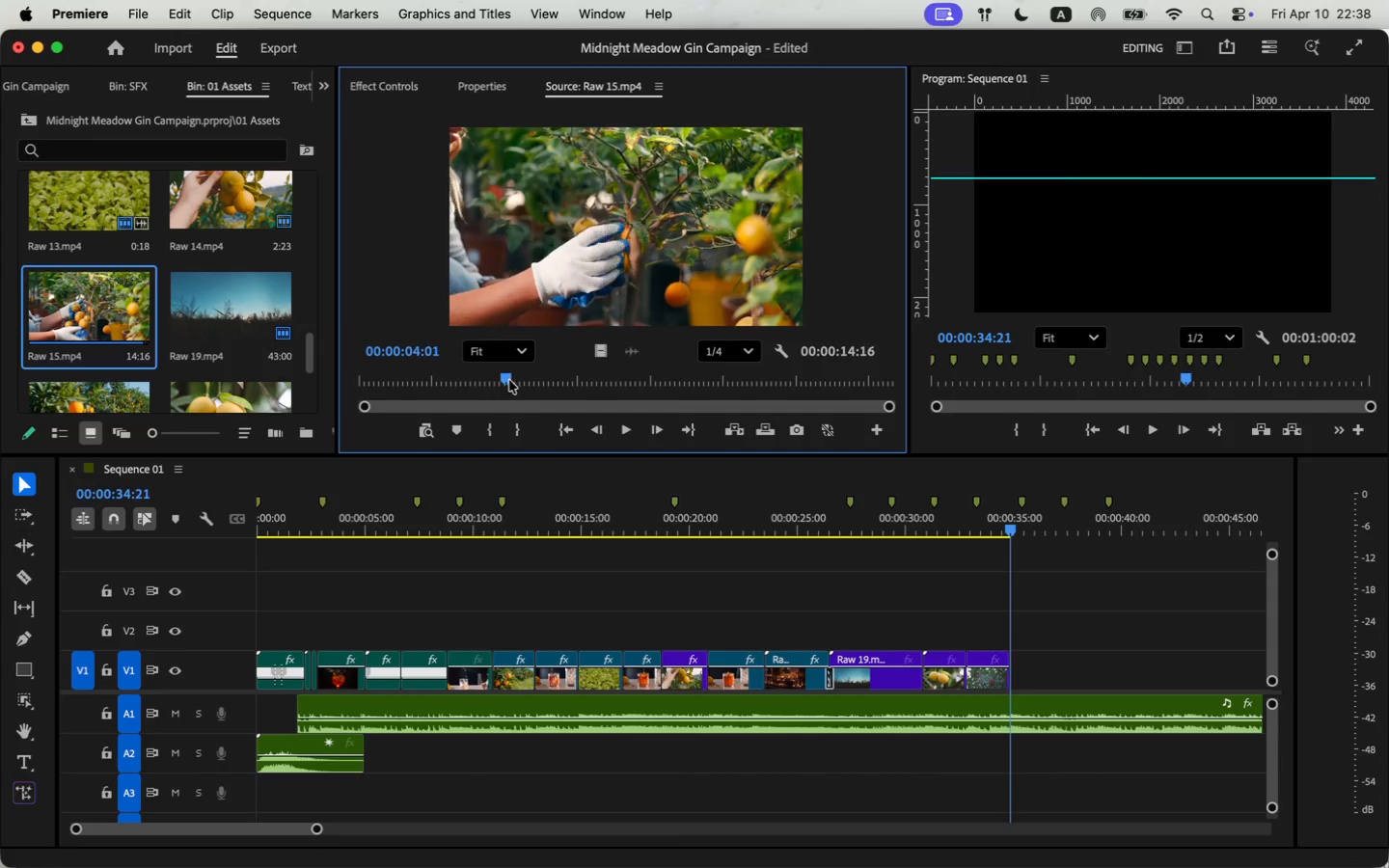 
key(I)
 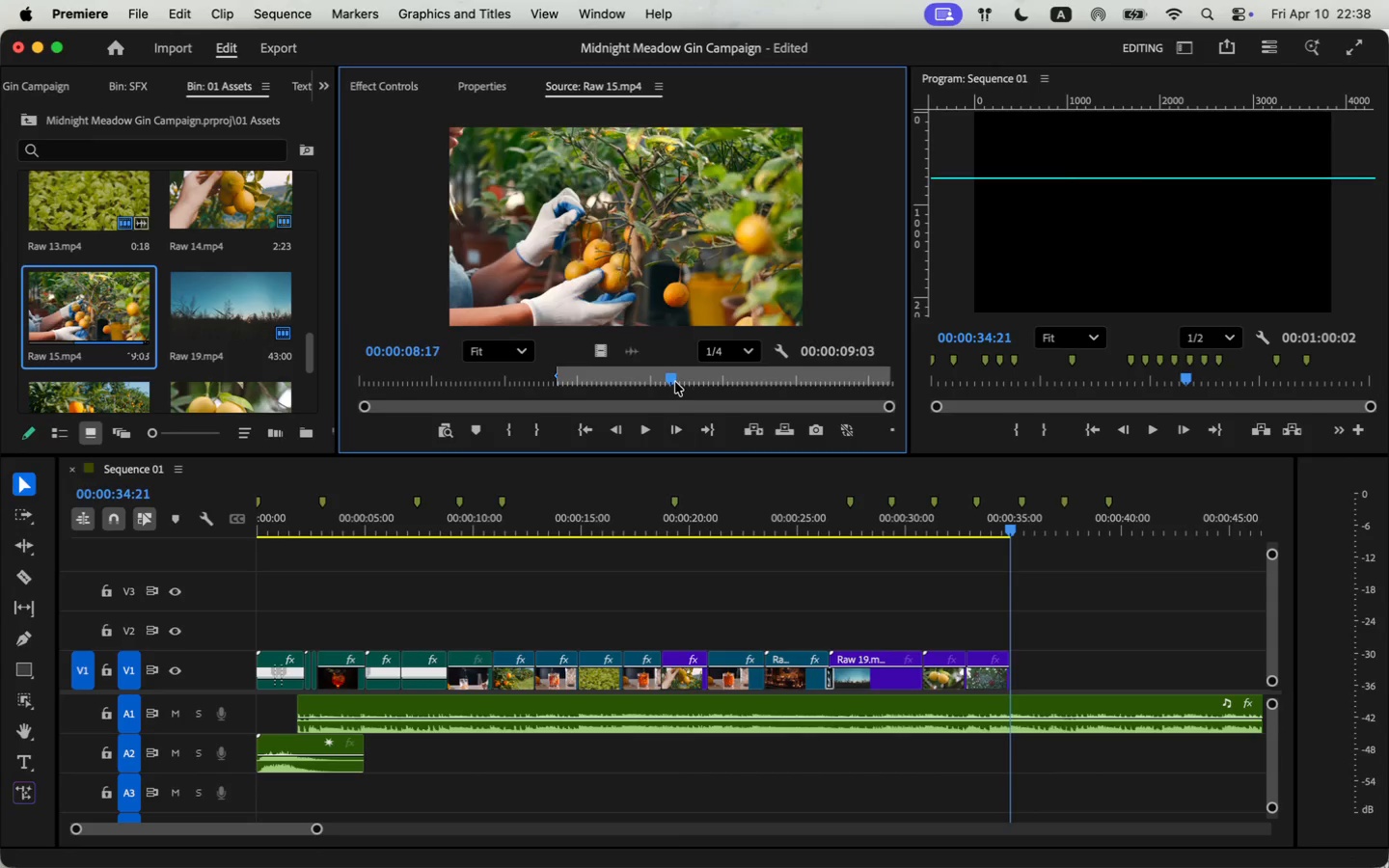 
left_click_drag(start_coordinate=[558, 372], to_coordinate=[704, 384])
 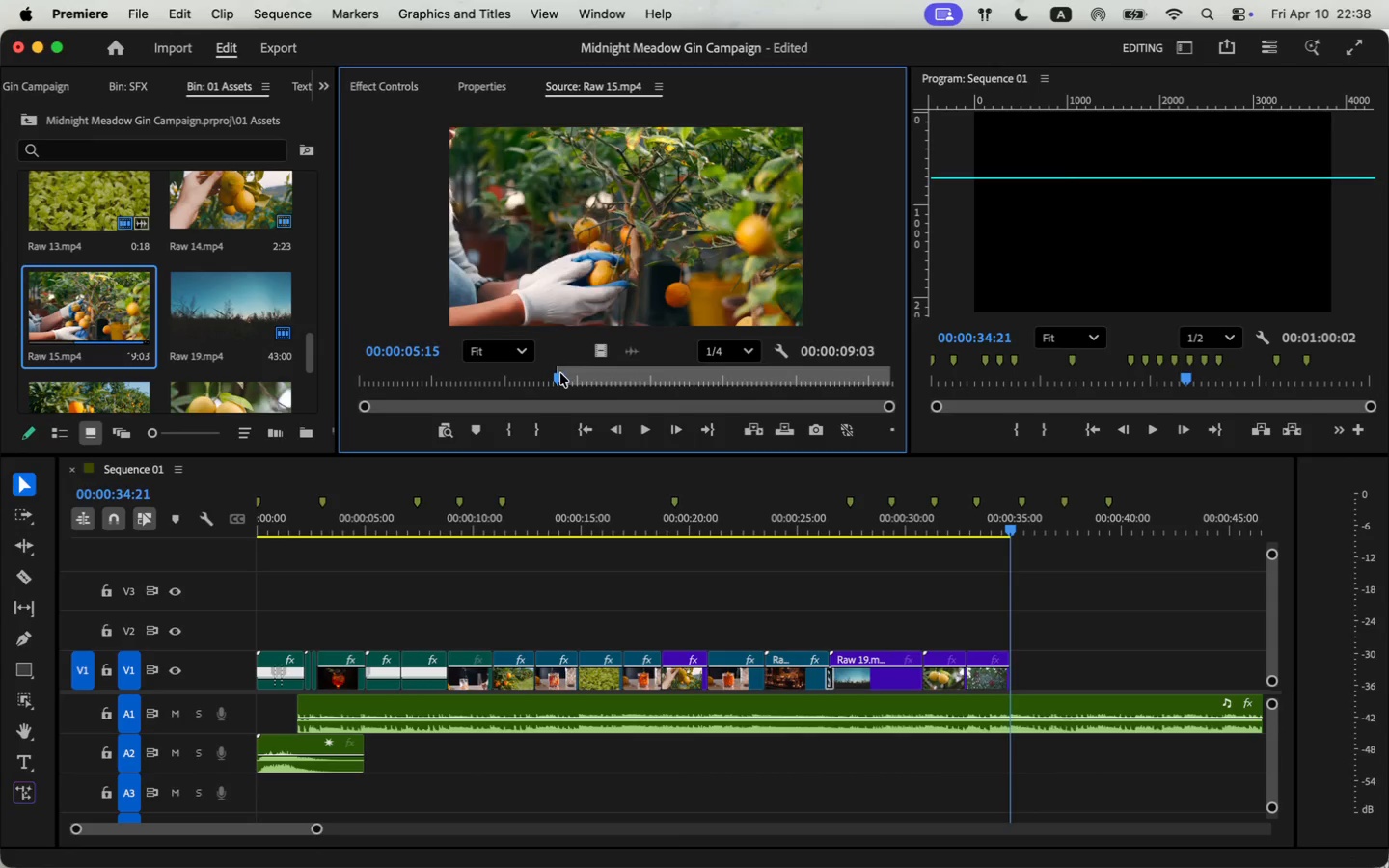 
key(O)
 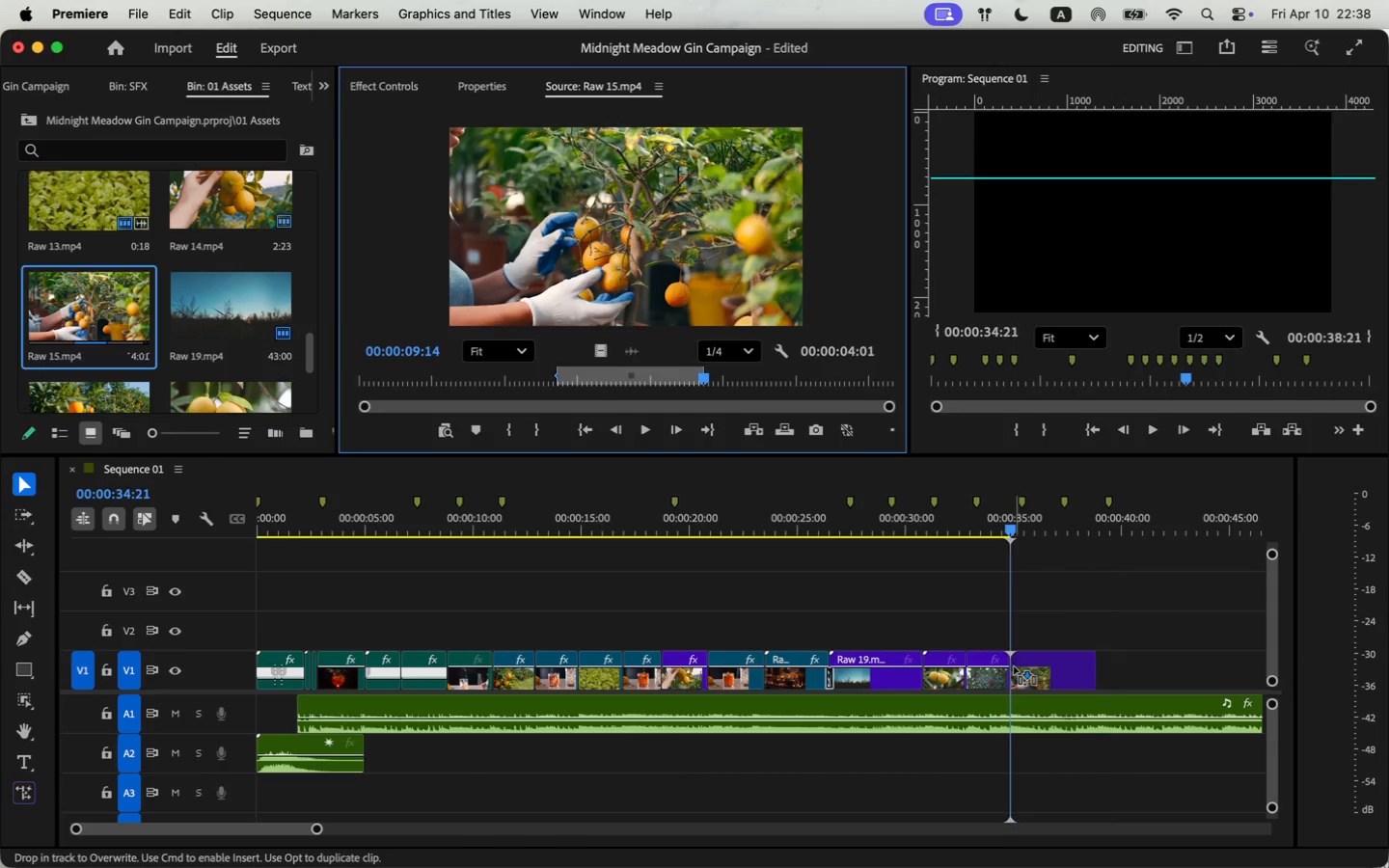 
left_click_drag(start_coordinate=[608, 352], to_coordinate=[1012, 667])
 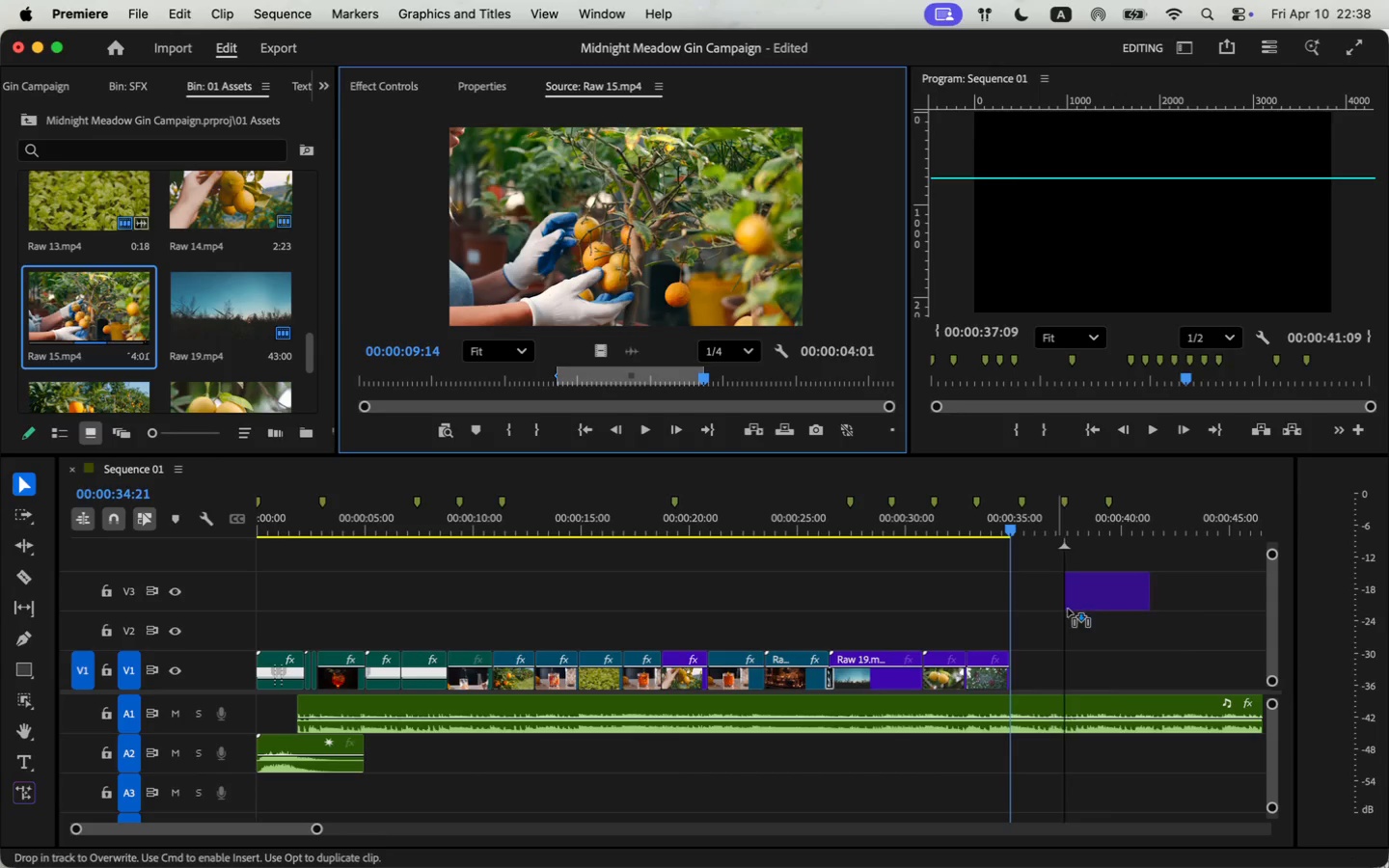 
left_click([1149, 432])
 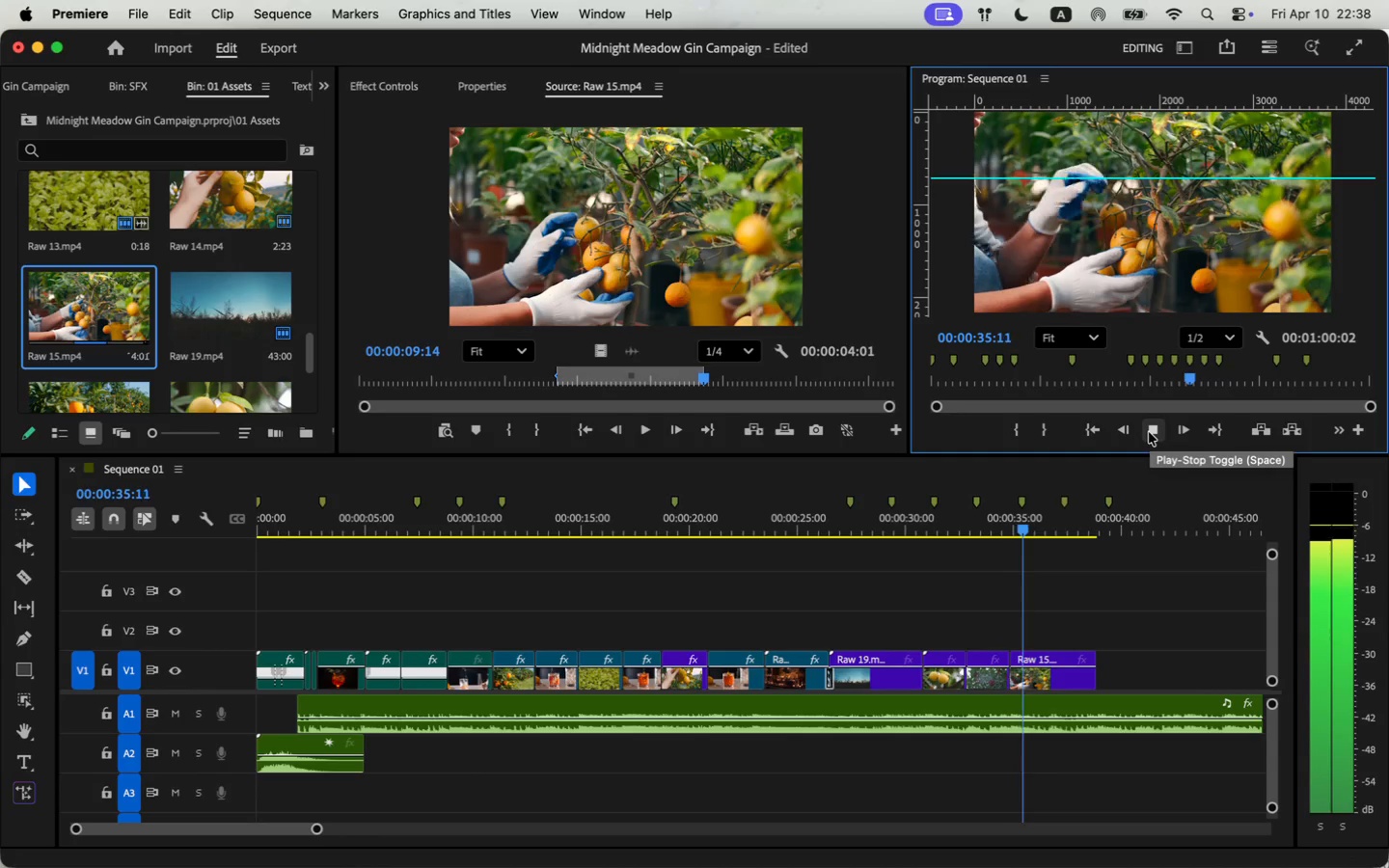 
left_click([1149, 432])
 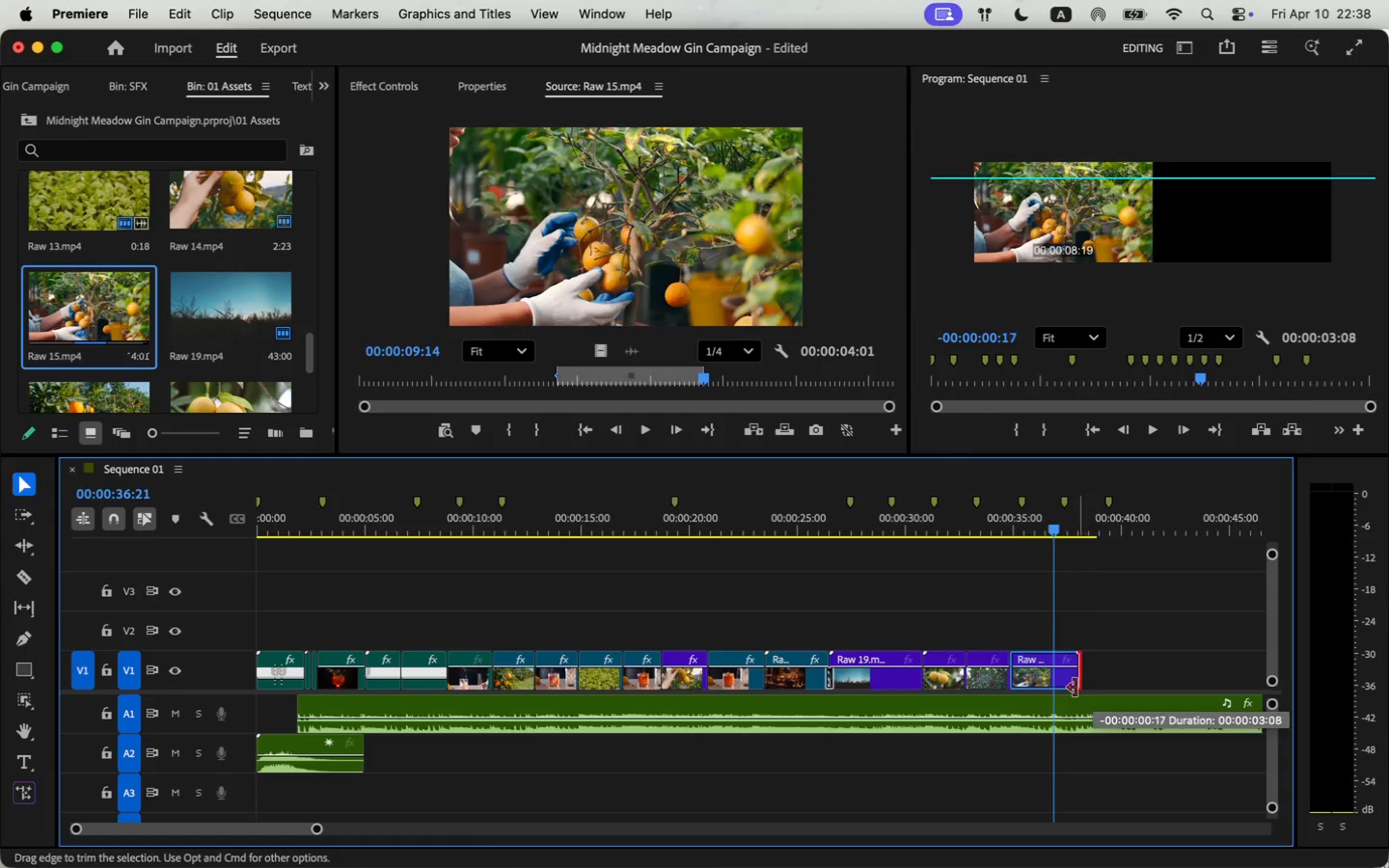 
left_click_drag(start_coordinate=[1092, 685], to_coordinate=[1049, 687])
 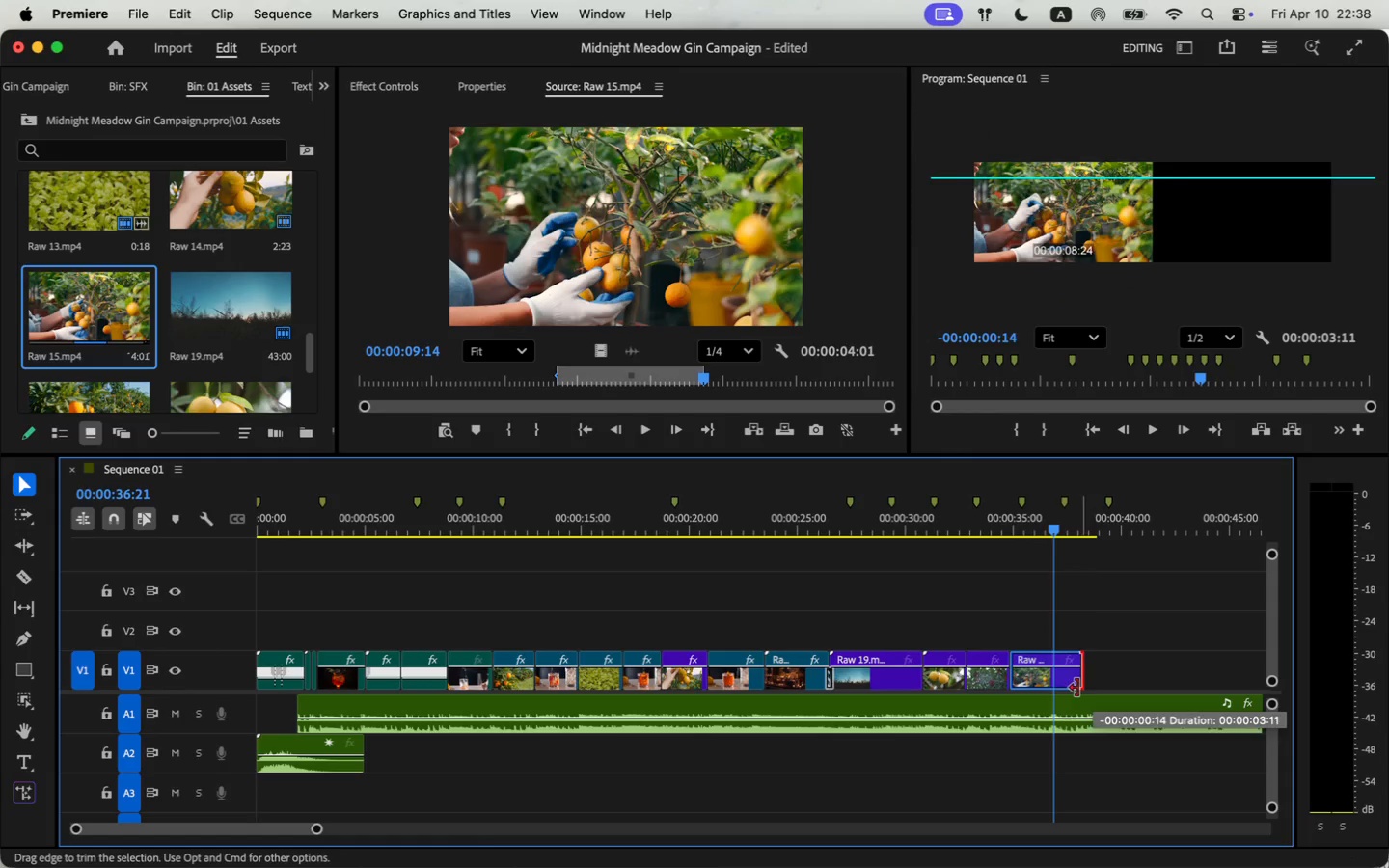 
scroll: coordinate [168, 290], scroll_direction: down, amount: 2.0
 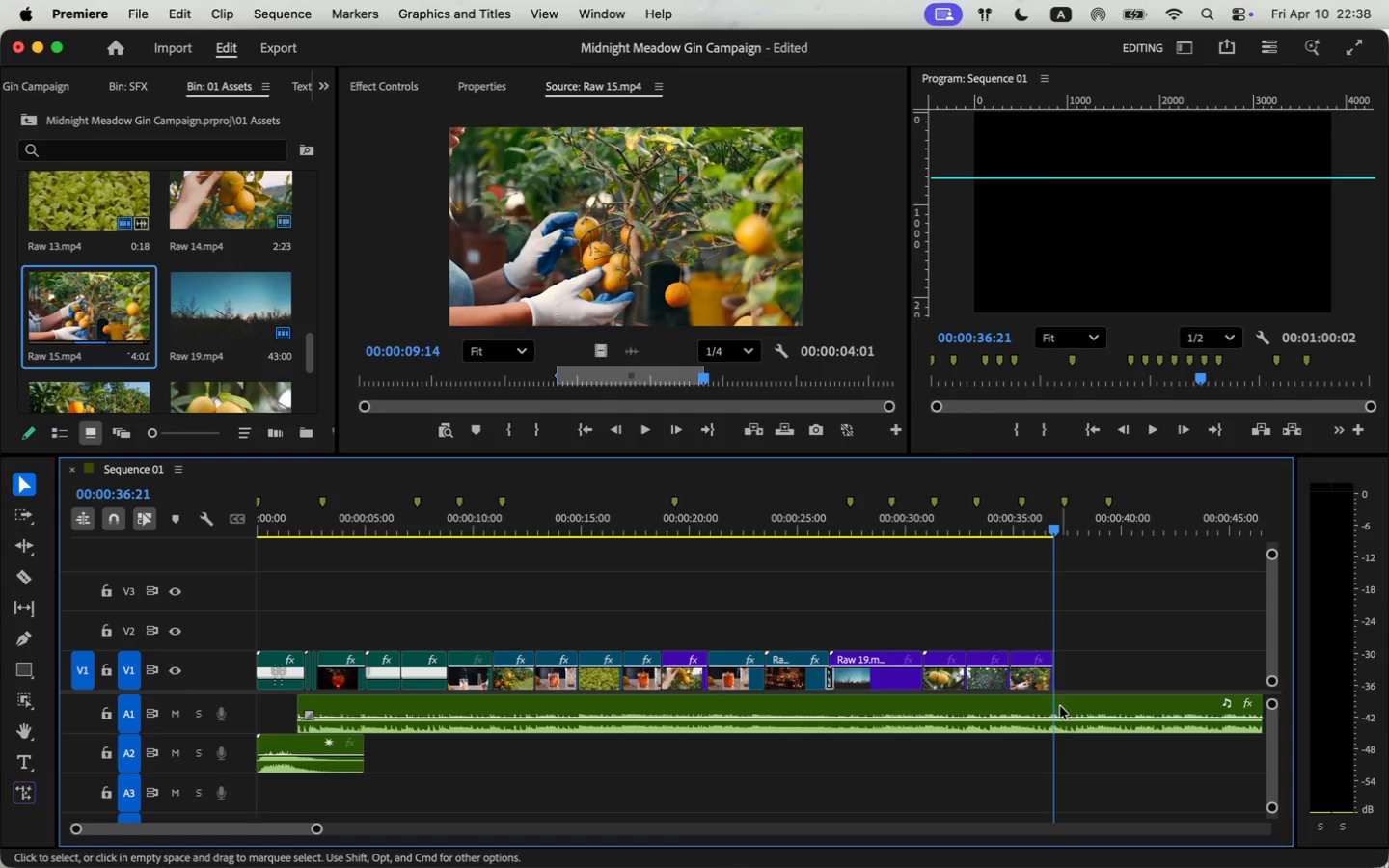 
scroll: coordinate [64, 271], scroll_direction: up, amount: 3.0
 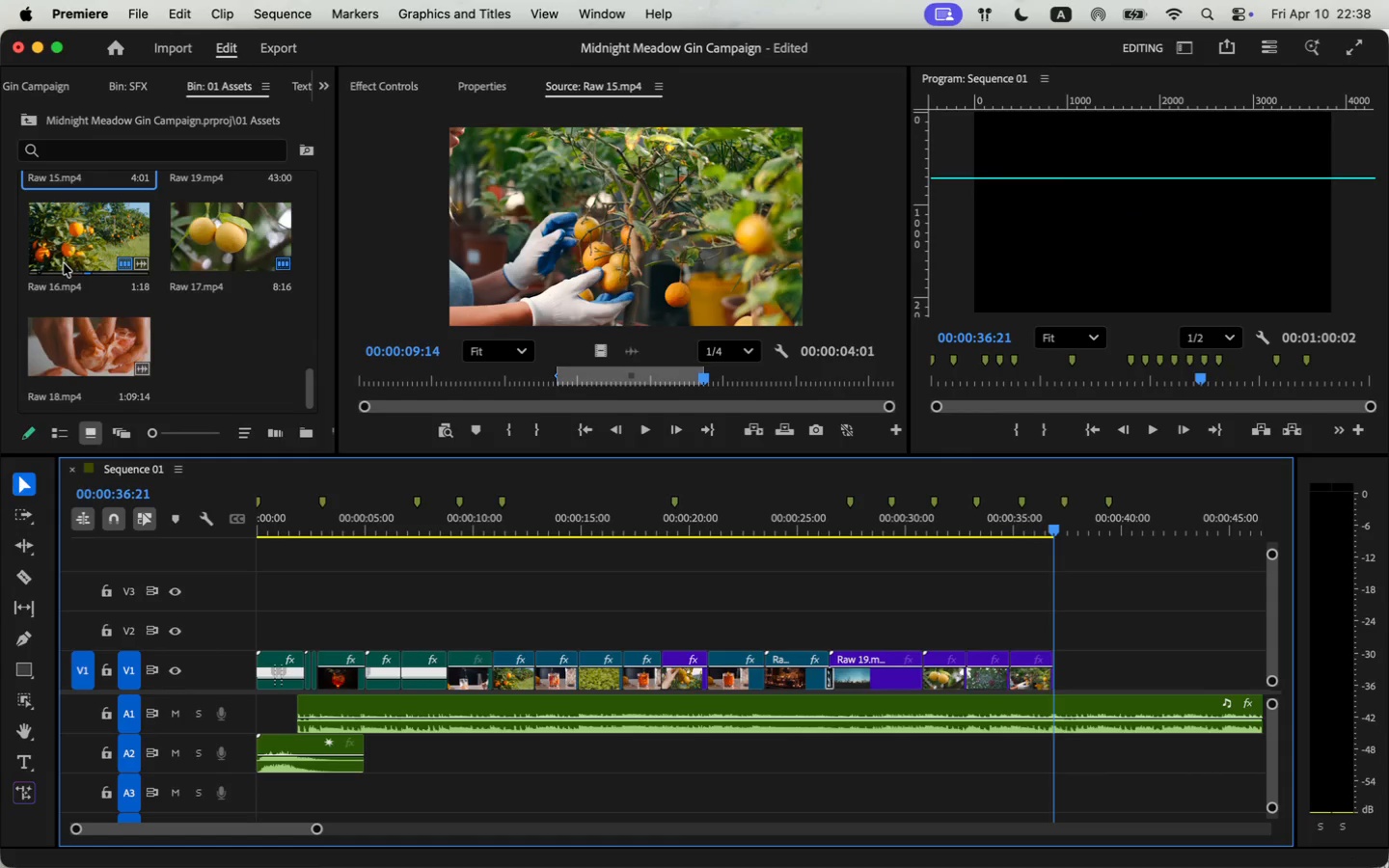 
scroll: coordinate [174, 270], scroll_direction: down, amount: 3.0
 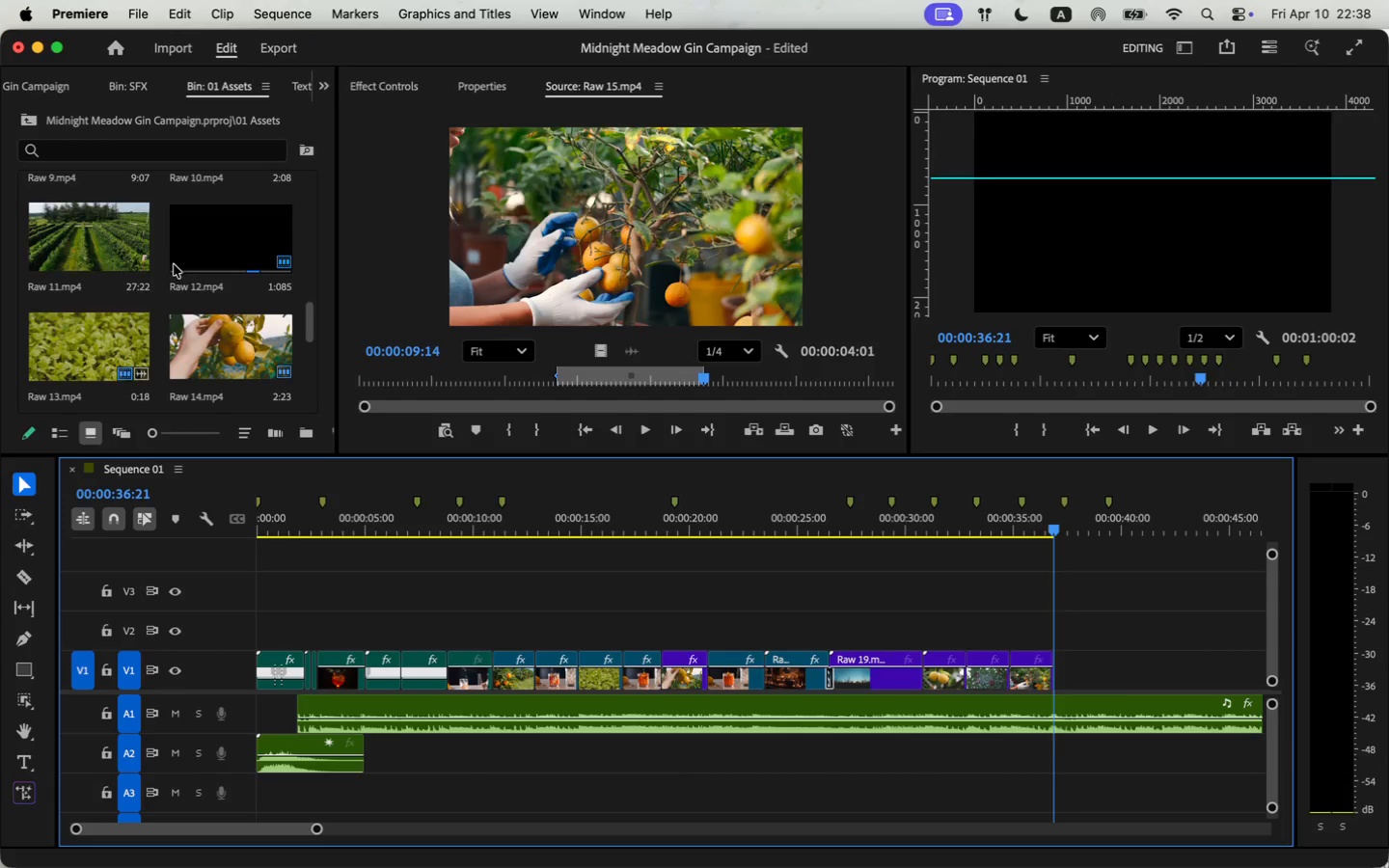 
scroll: coordinate [174, 271], scroll_direction: up, amount: 2.0
 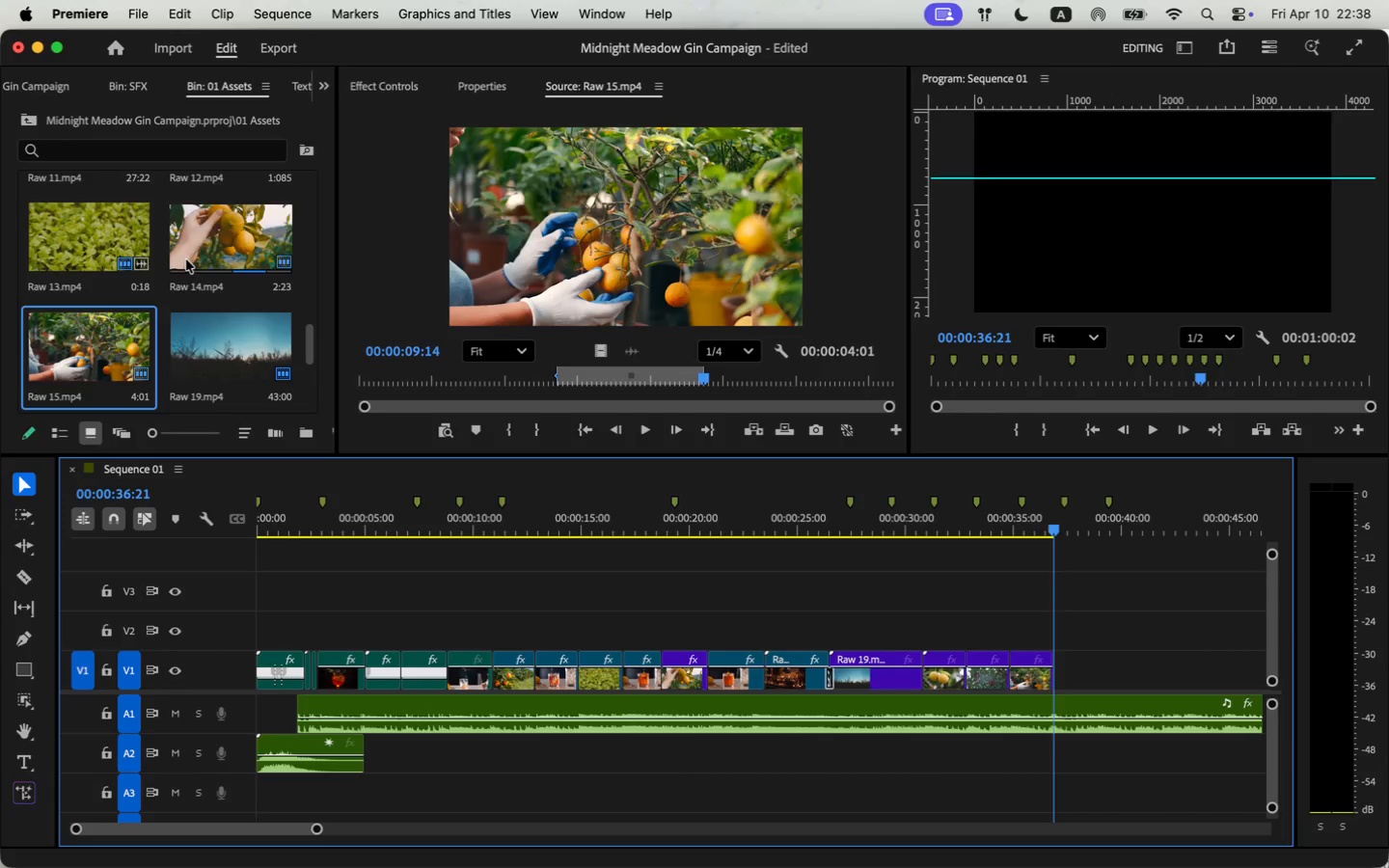 
left_click_drag(start_coordinate=[320, 832], to_coordinate=[371, 842])
 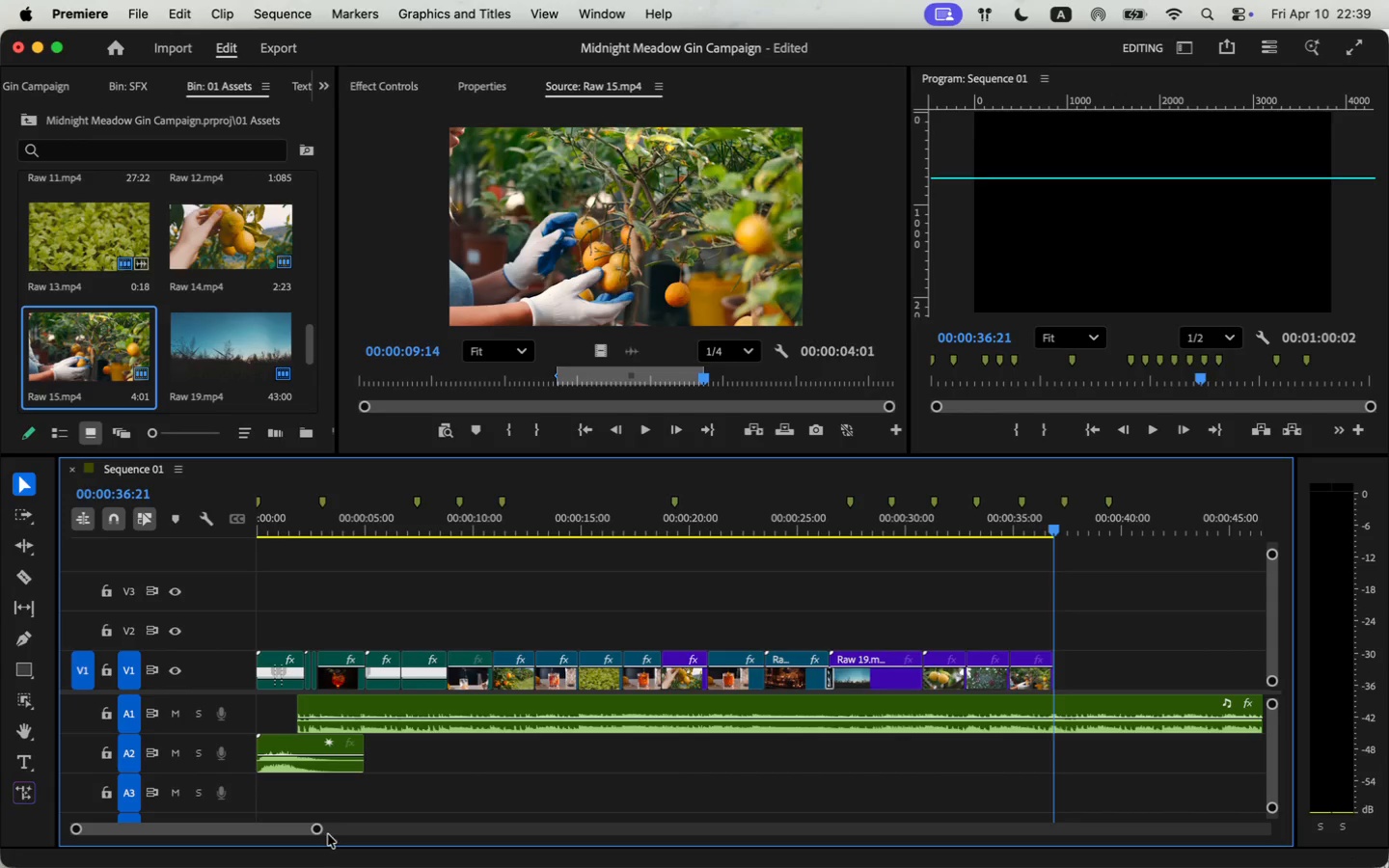 
left_click_drag(start_coordinate=[297, 825], to_coordinate=[302, 827])
 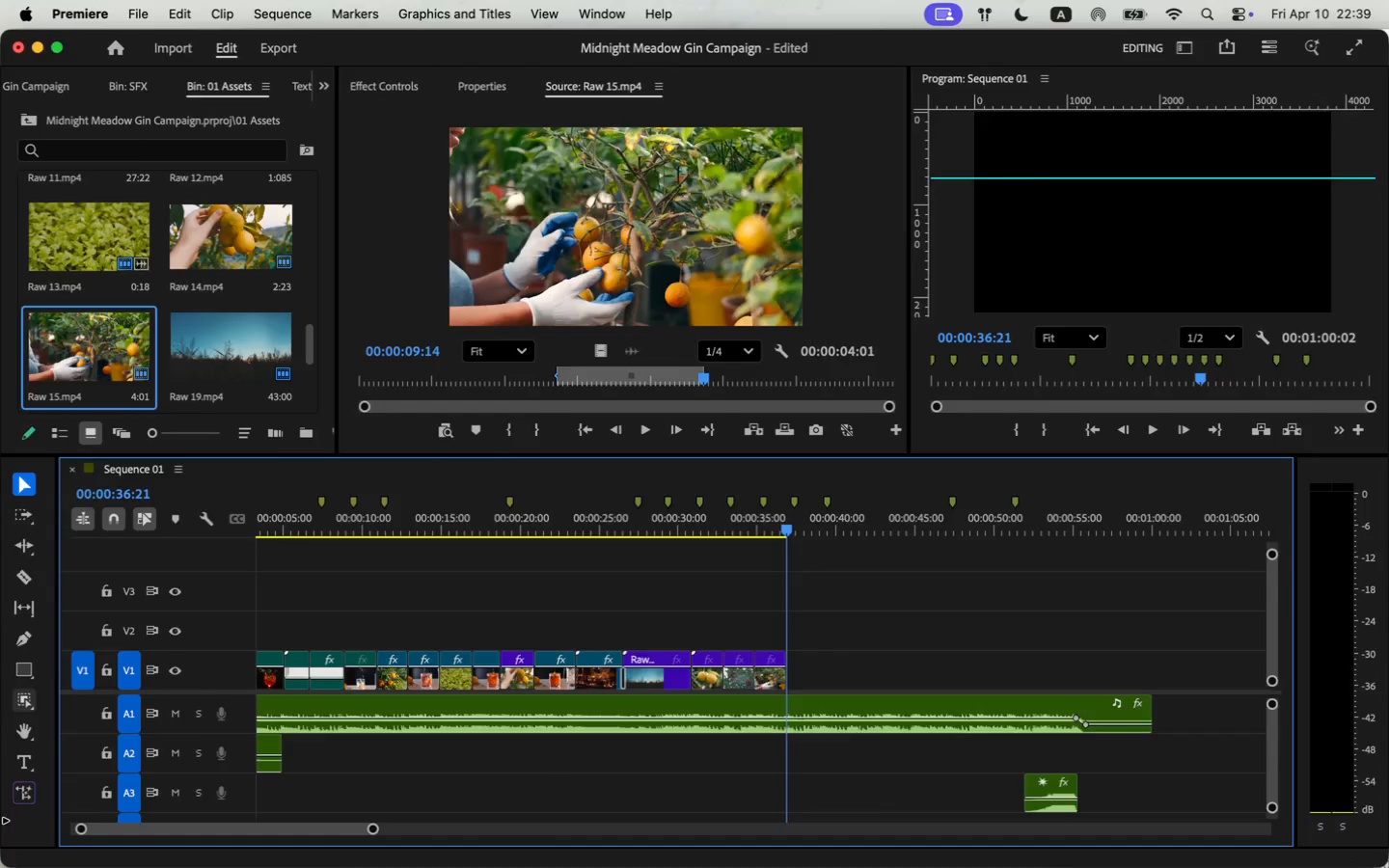 
left_click([751, 217])
 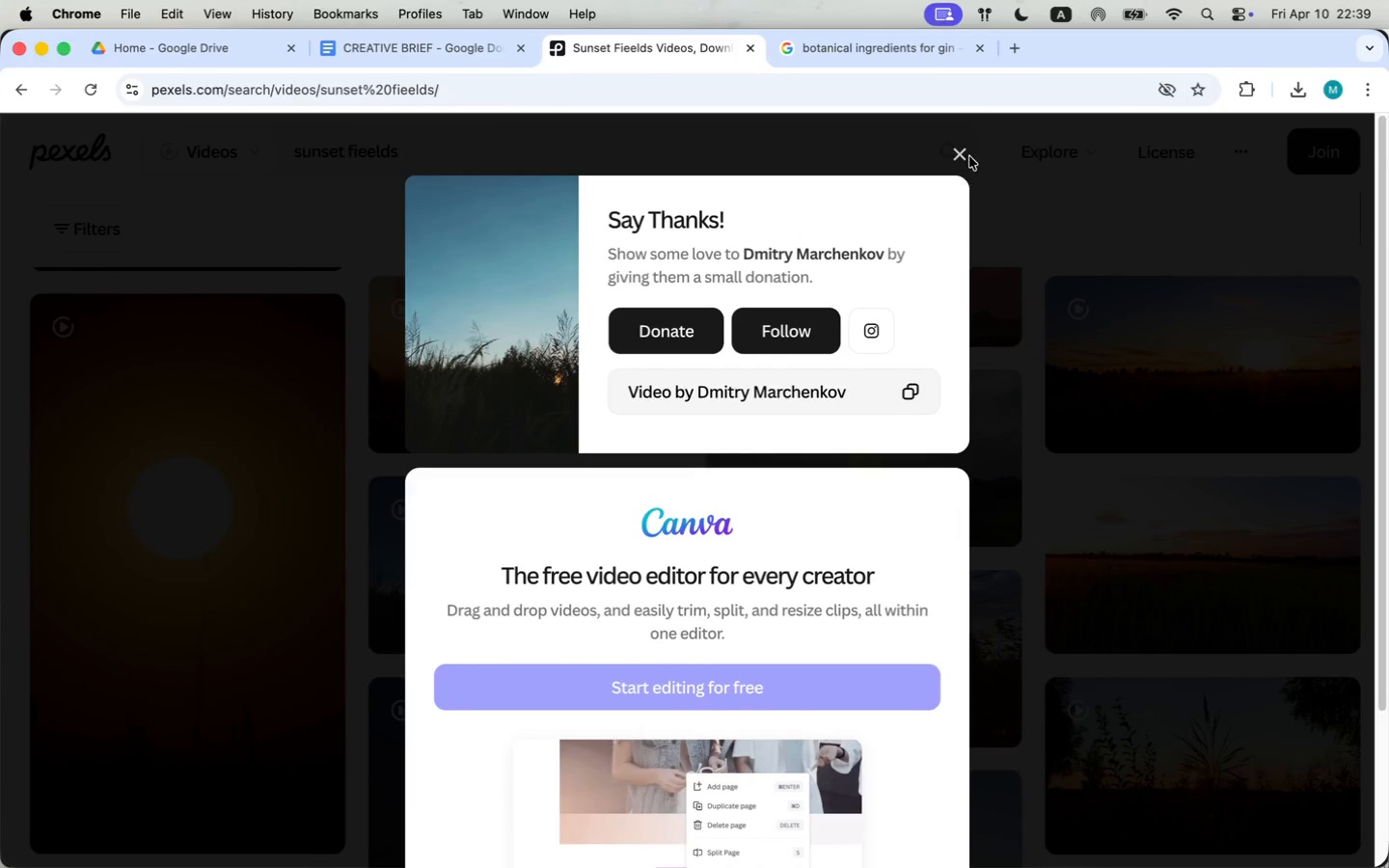 
left_click([960, 153])
 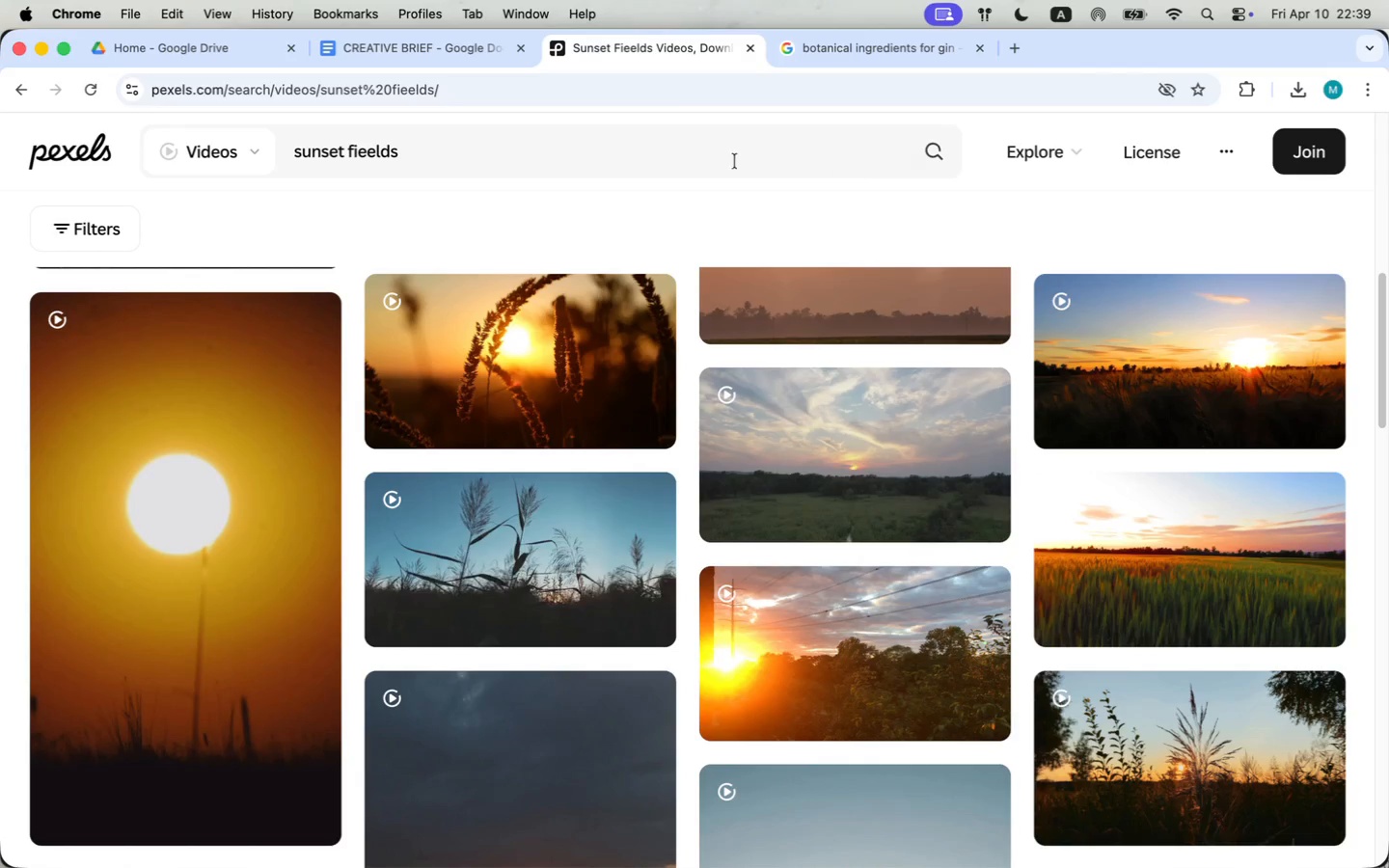 
double_click([645, 160])
 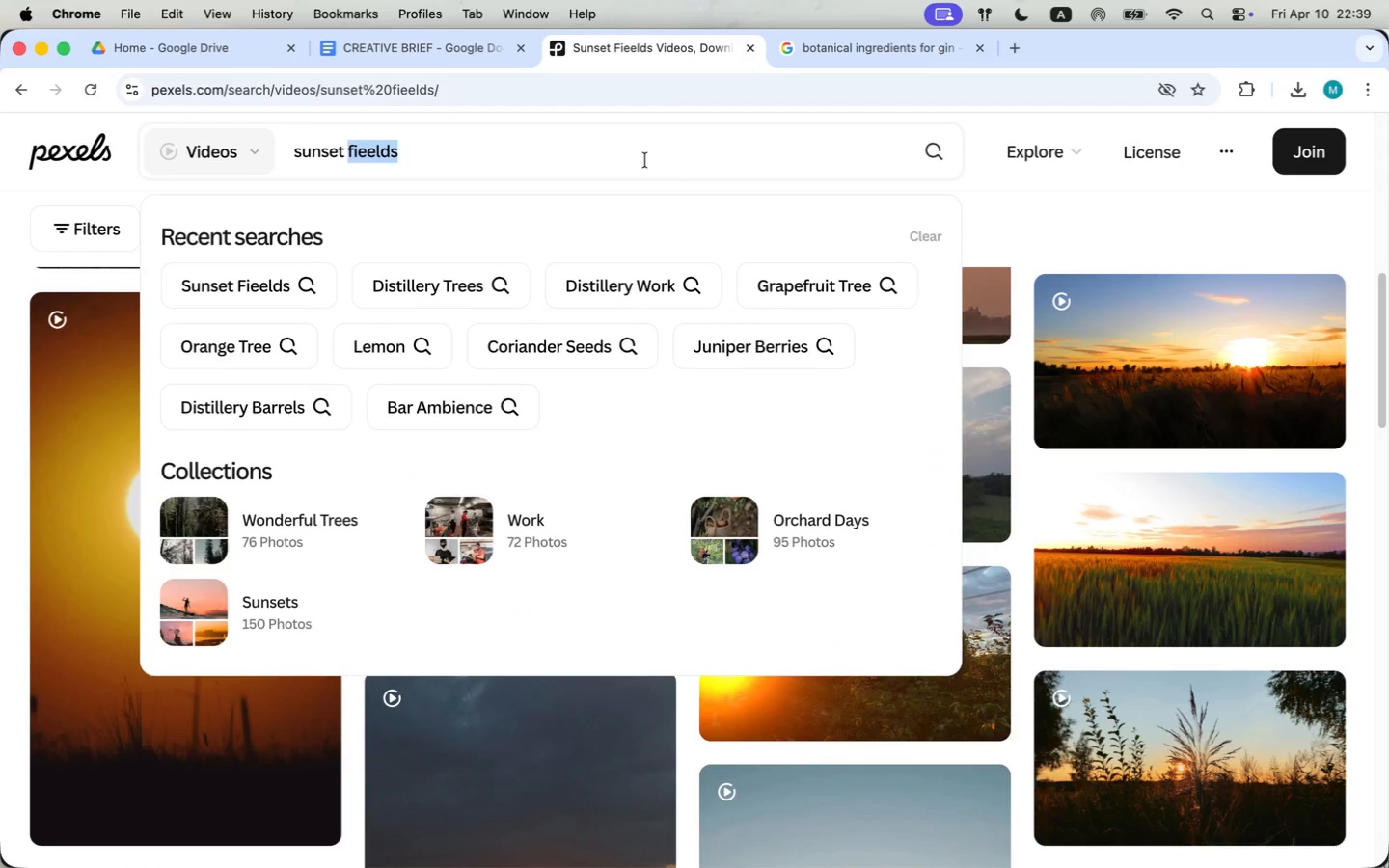 
double_click([645, 160])
 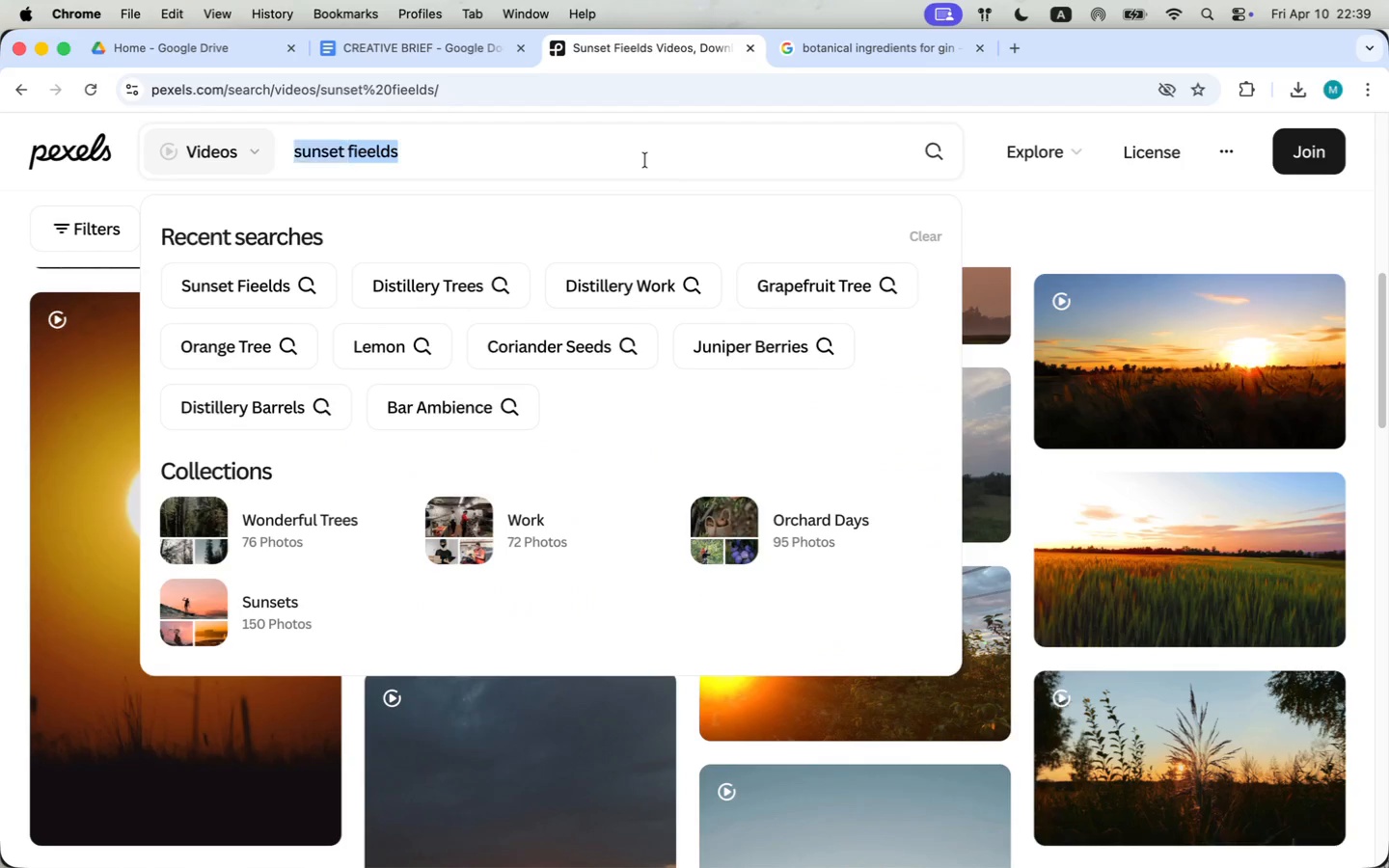 
triple_click([645, 160])
 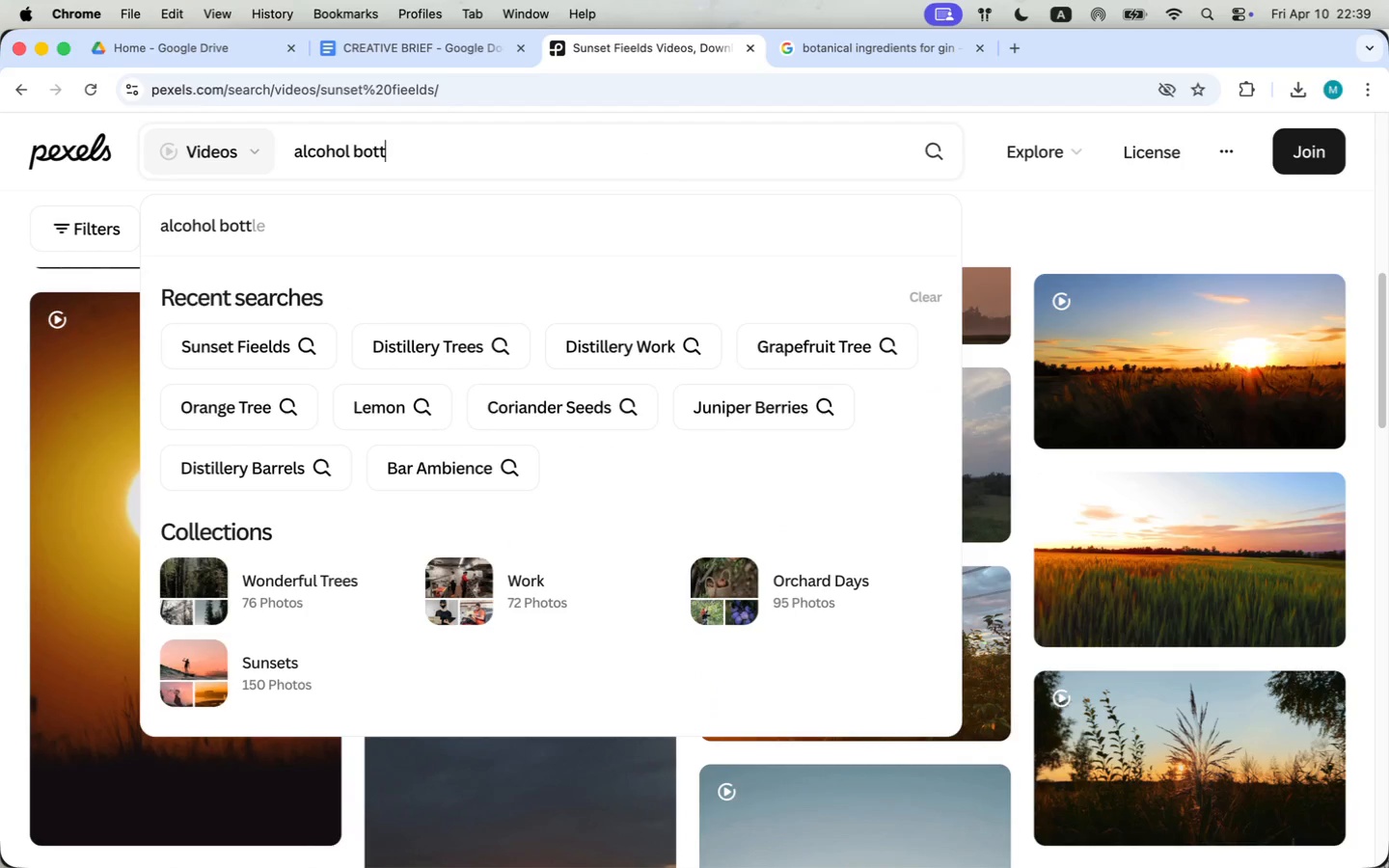 
type(alcohol bottles)
 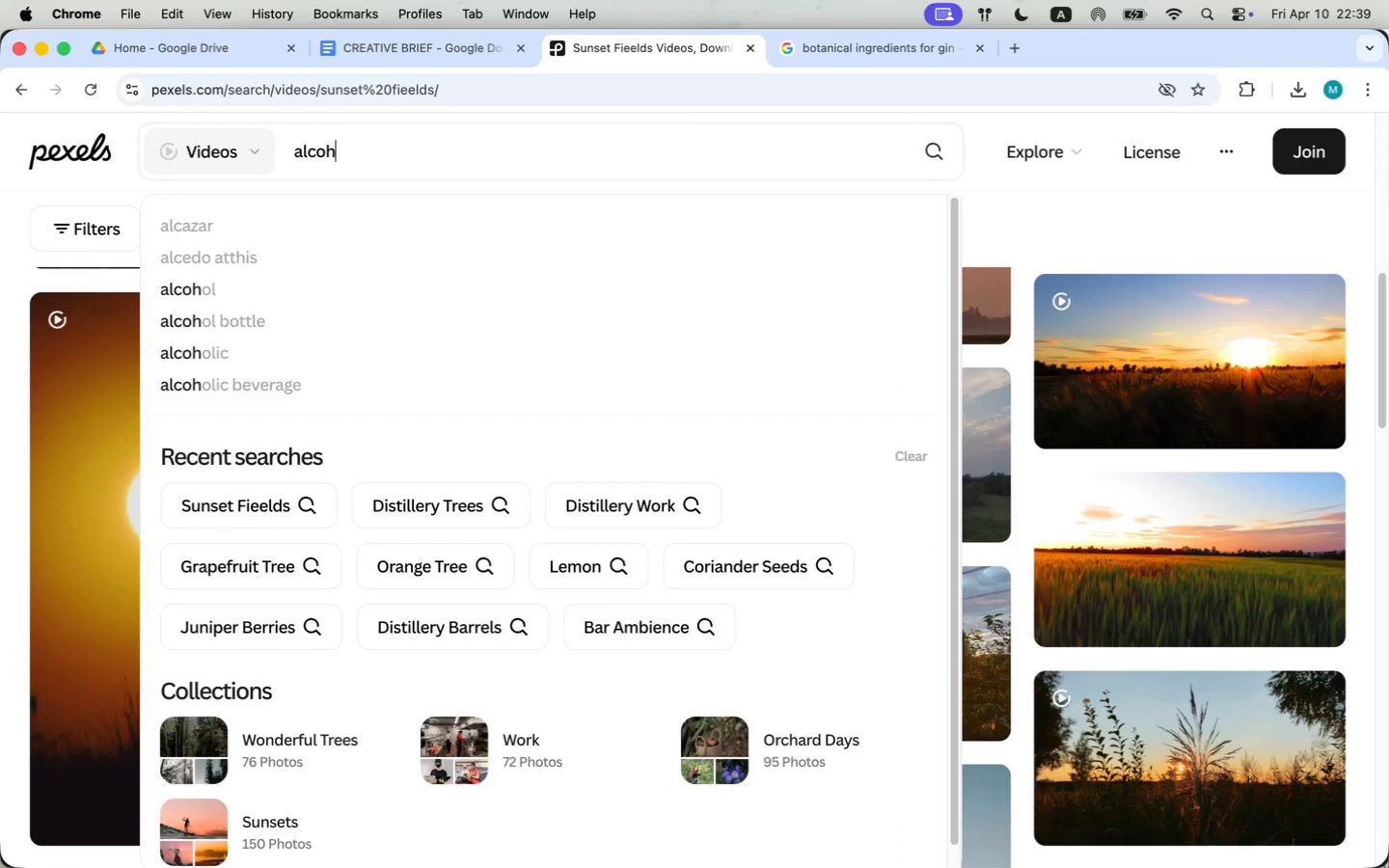 
key(Enter)
 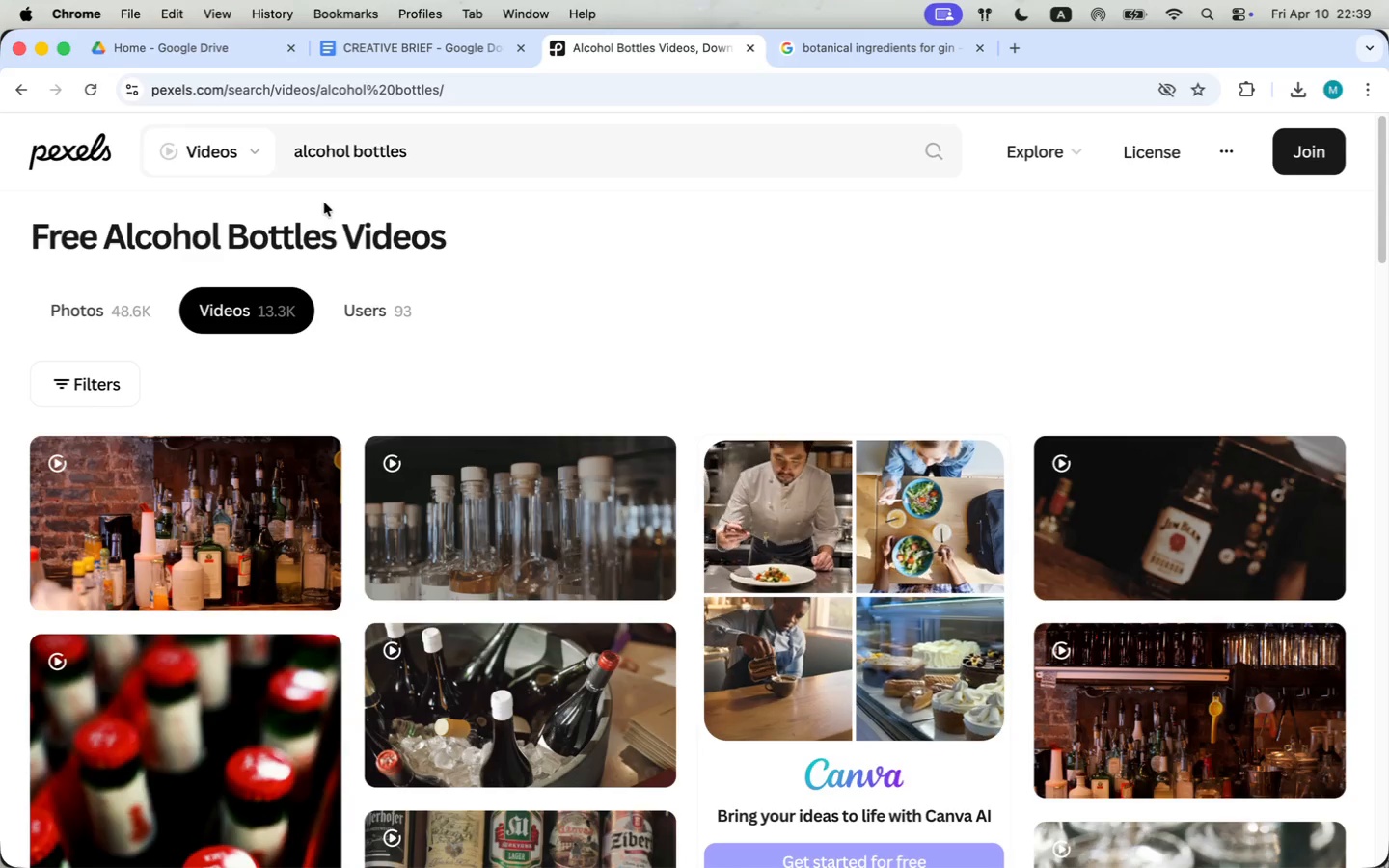 
mouse_move([524, 469])
 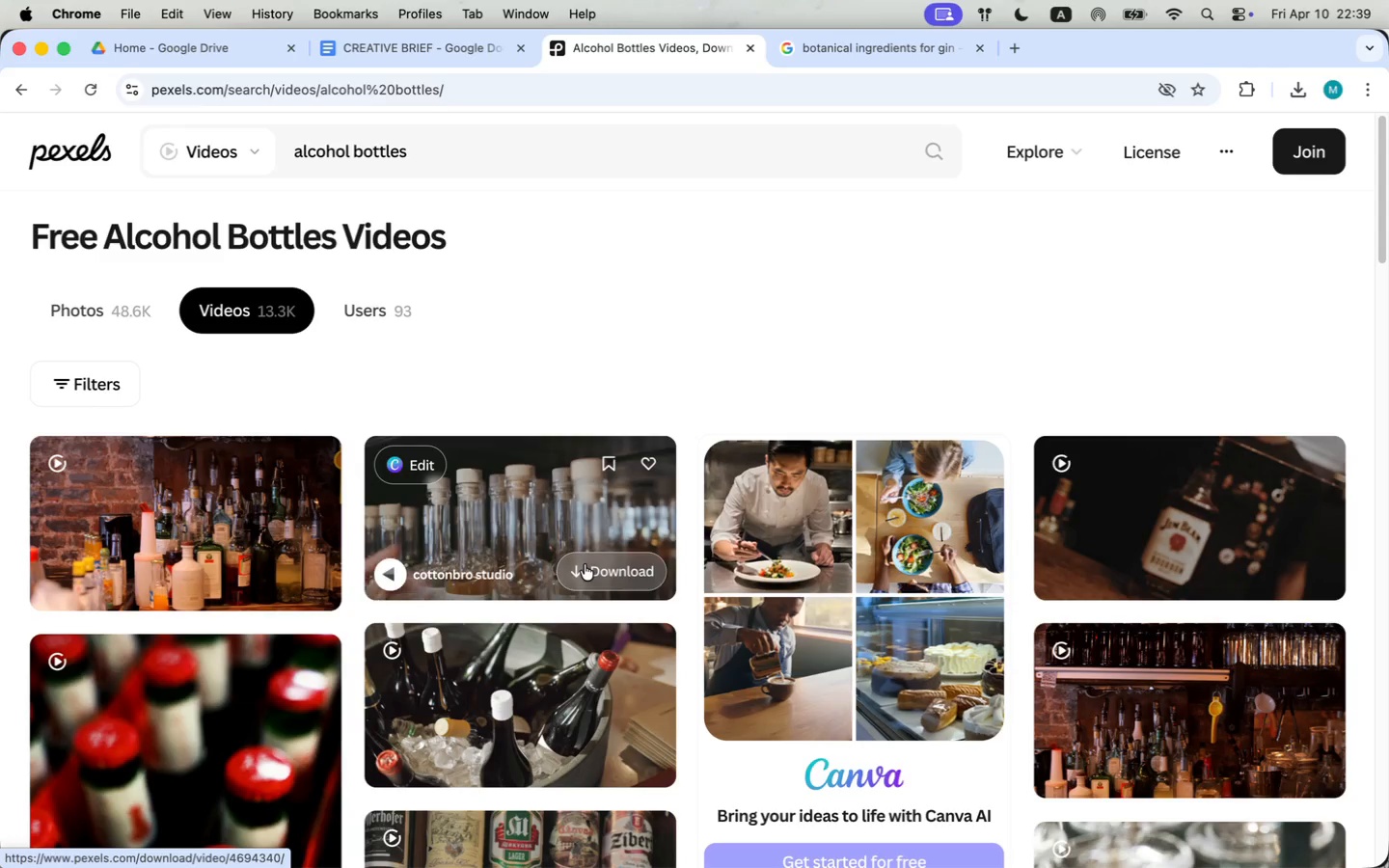 
scroll: coordinate [501, 596], scroll_direction: down, amount: 39.0
 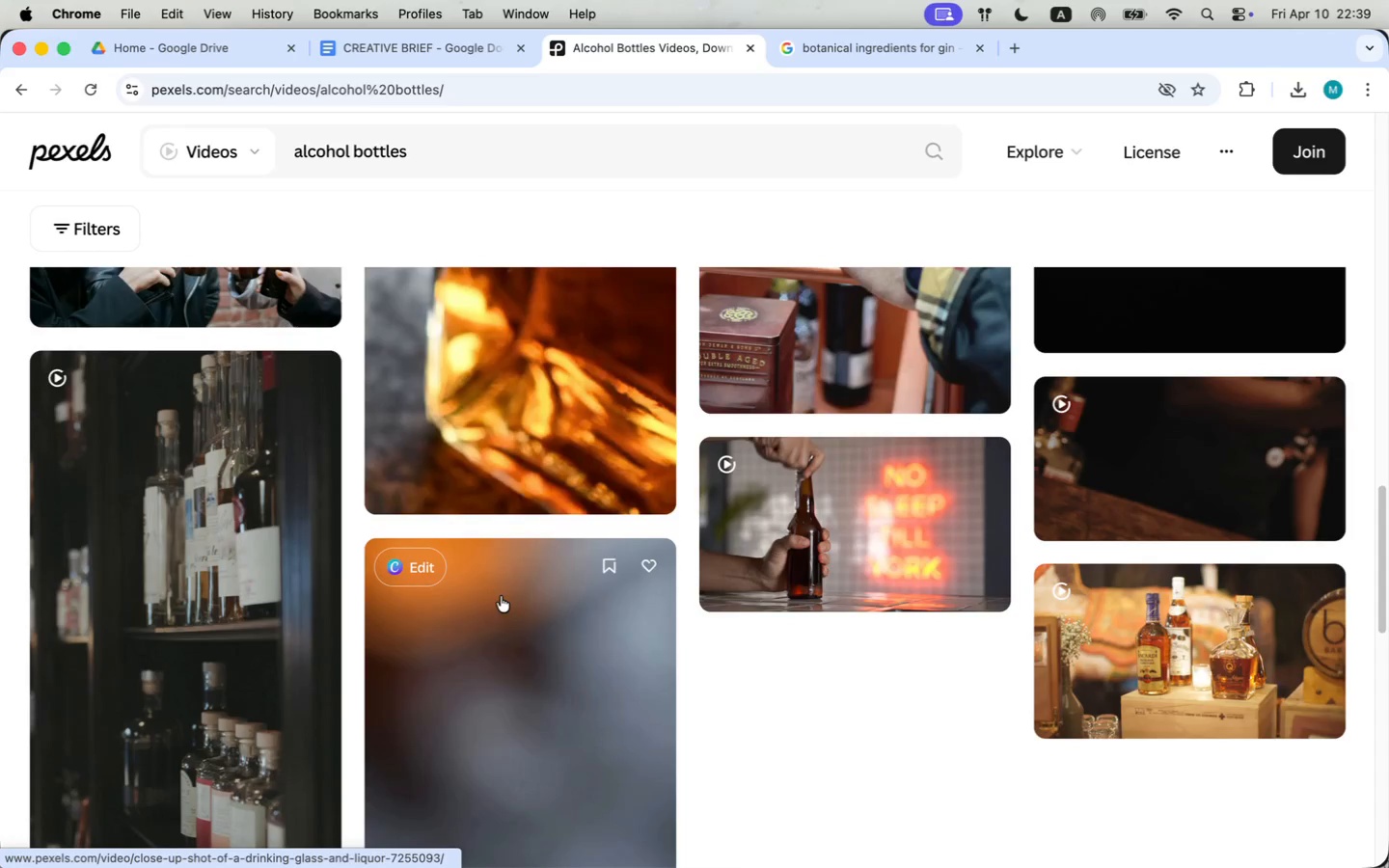 
scroll: coordinate [477, 521], scroll_direction: down, amount: 46.0
 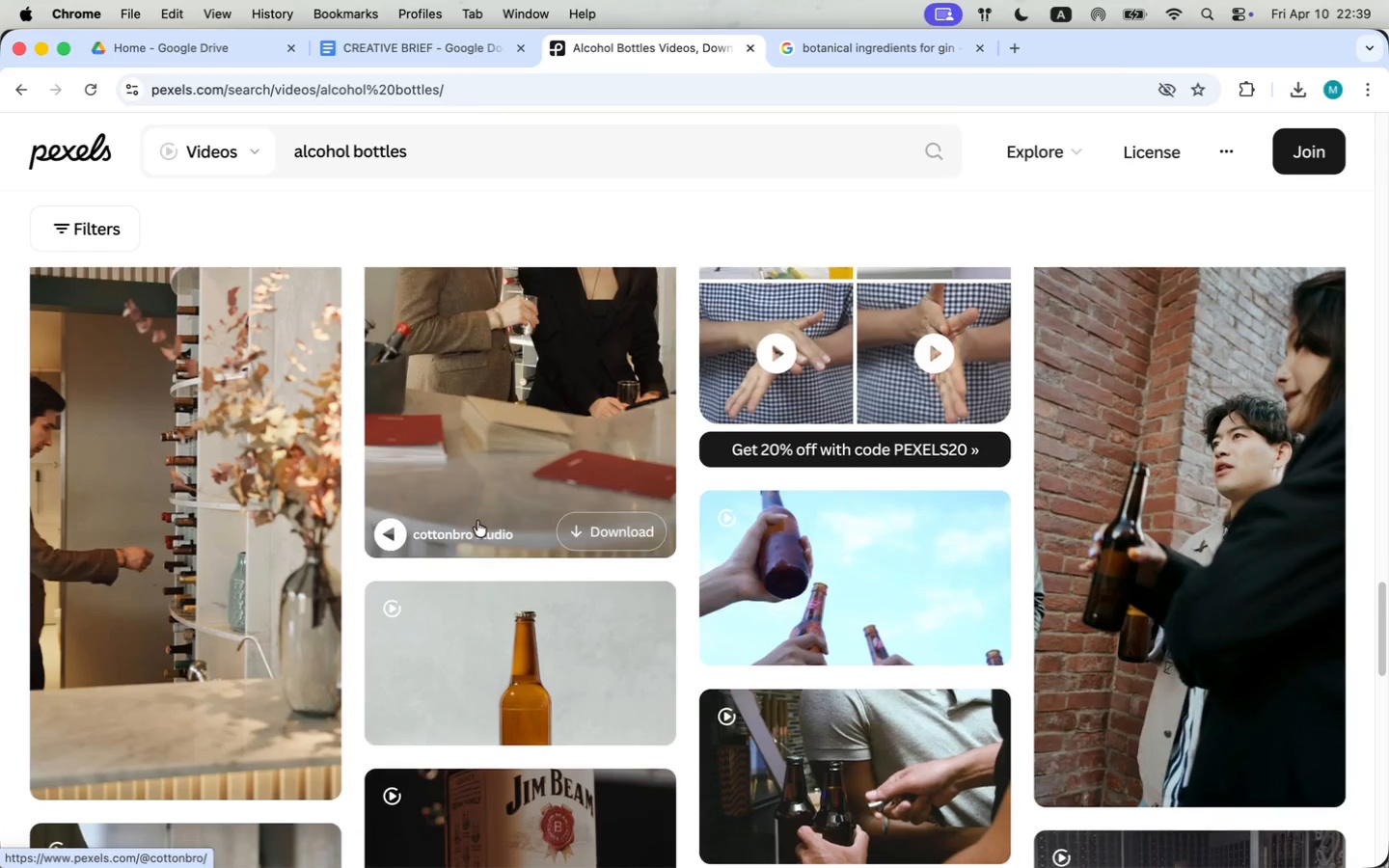 
scroll: coordinate [477, 528], scroll_direction: up, amount: 113.0
 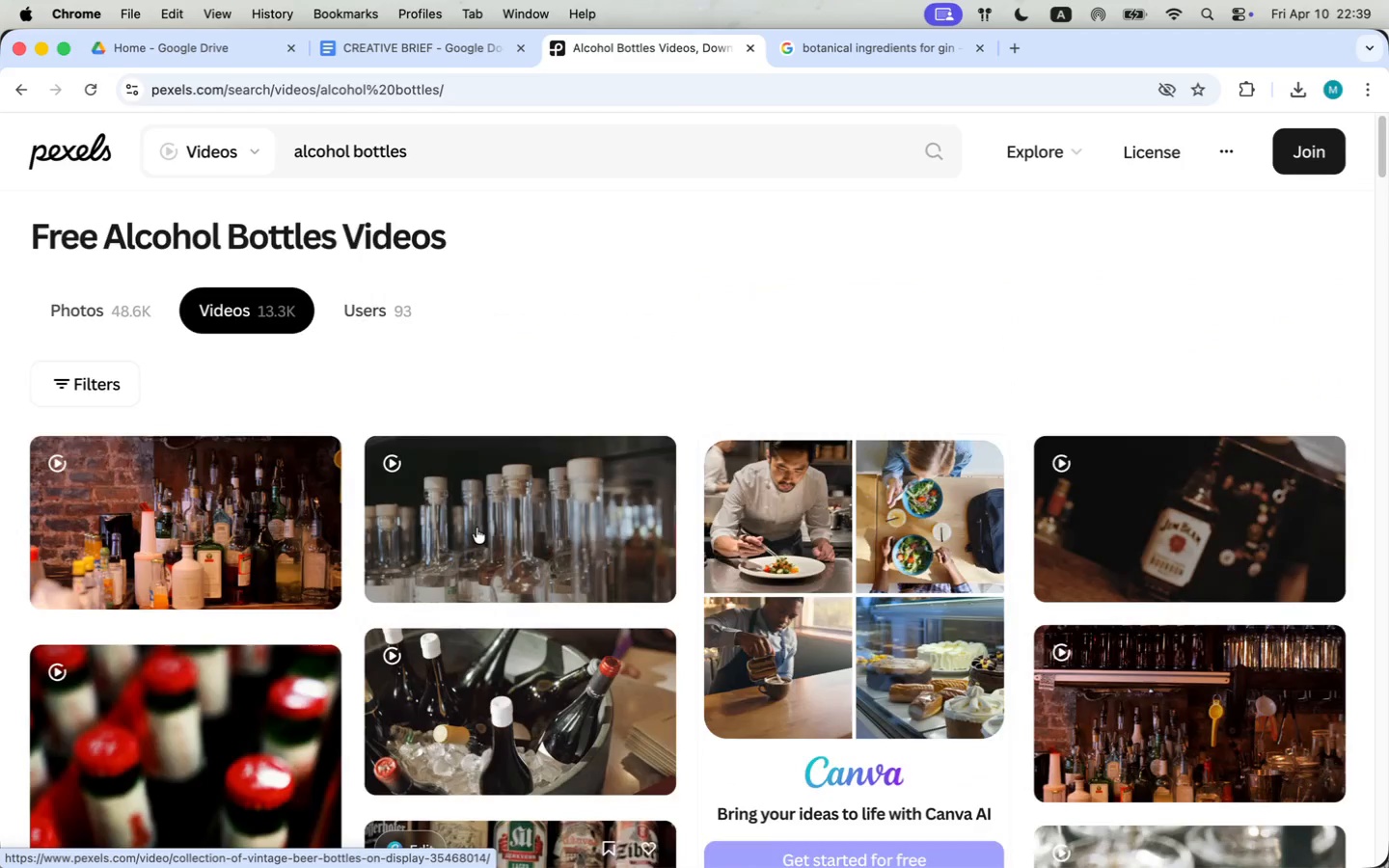 
left_click([477, 528])
 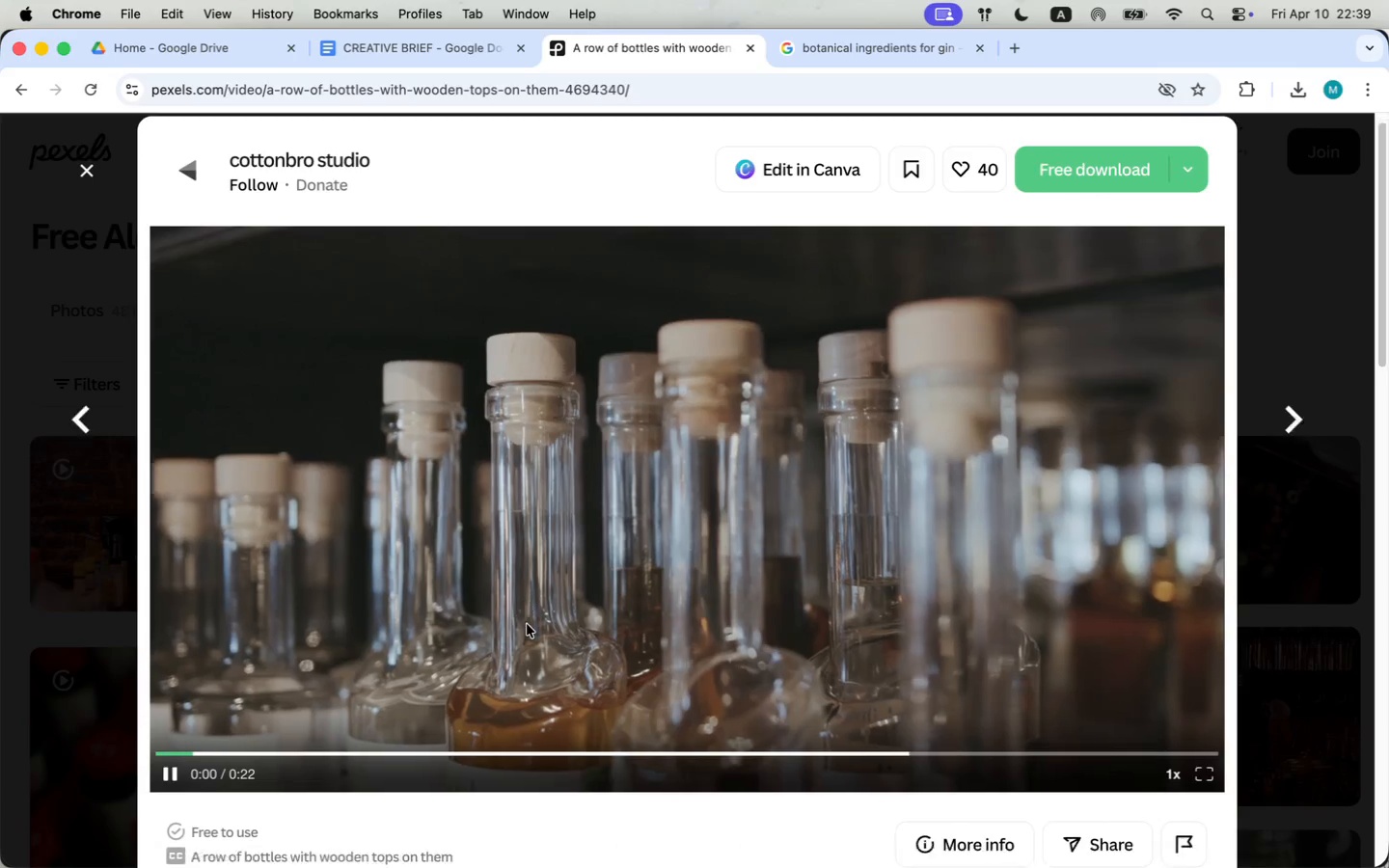 
scroll: coordinate [510, 565], scroll_direction: down, amount: 30.0
 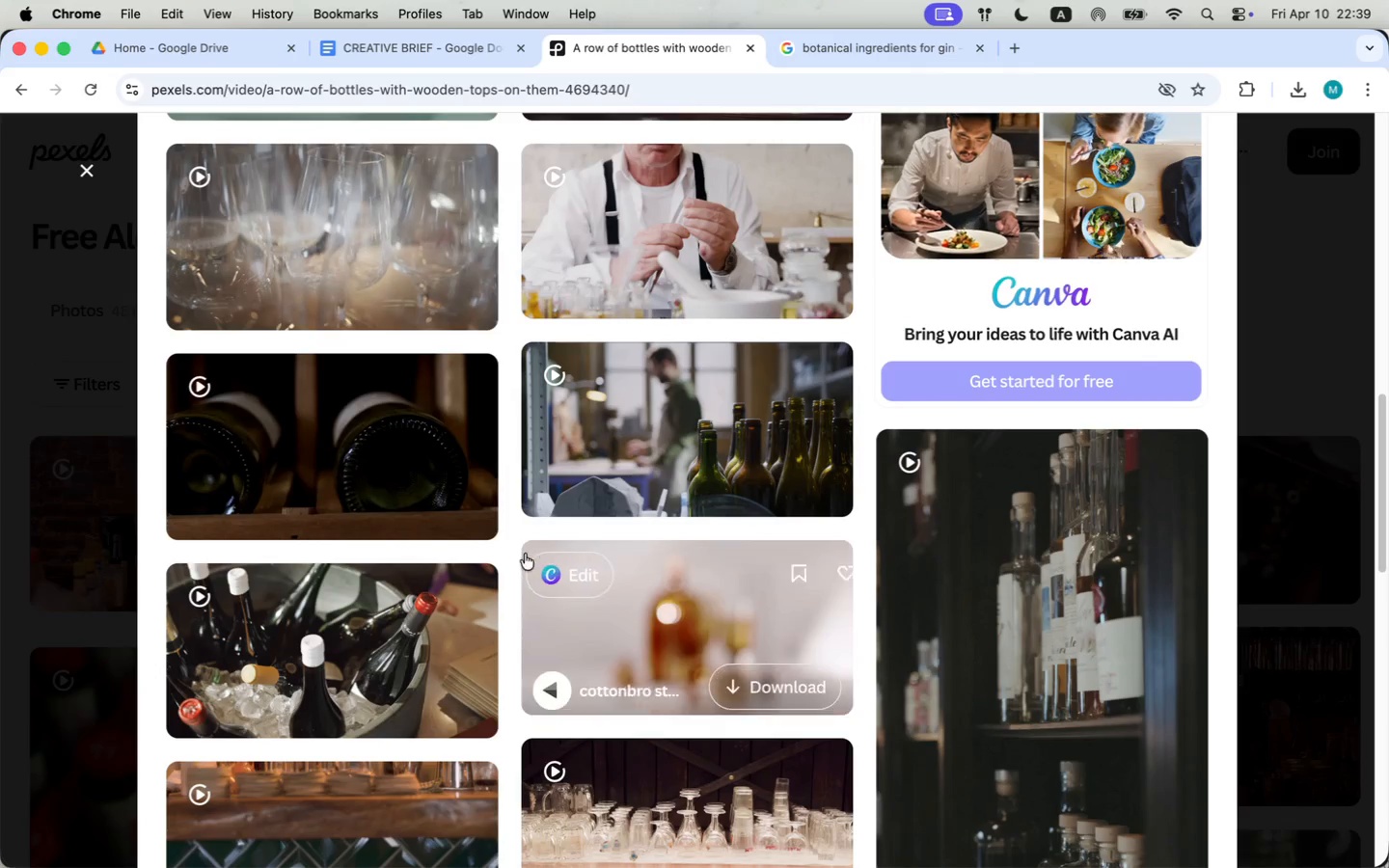 
mouse_move([447, 466])
 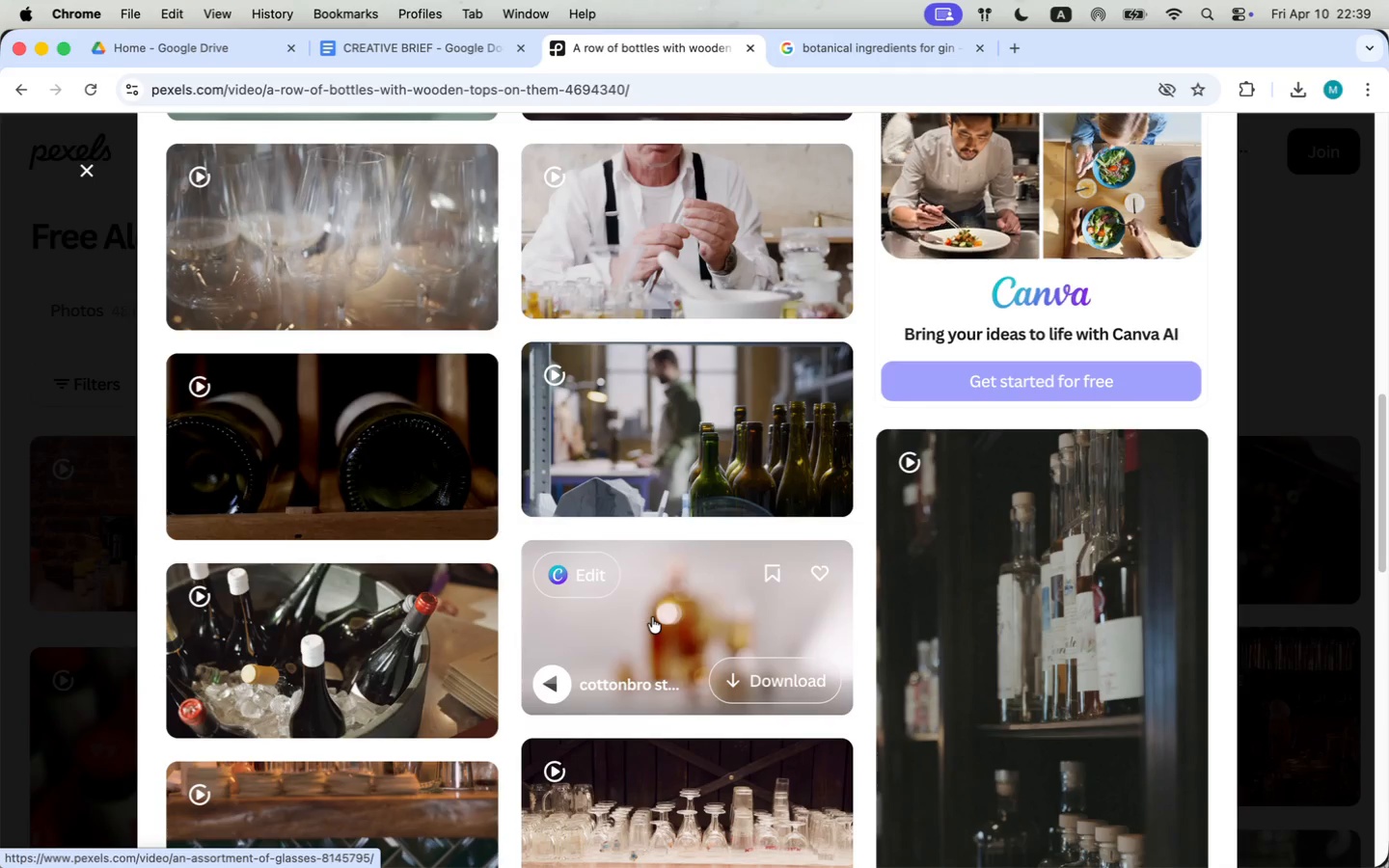 
wait(10.2)
 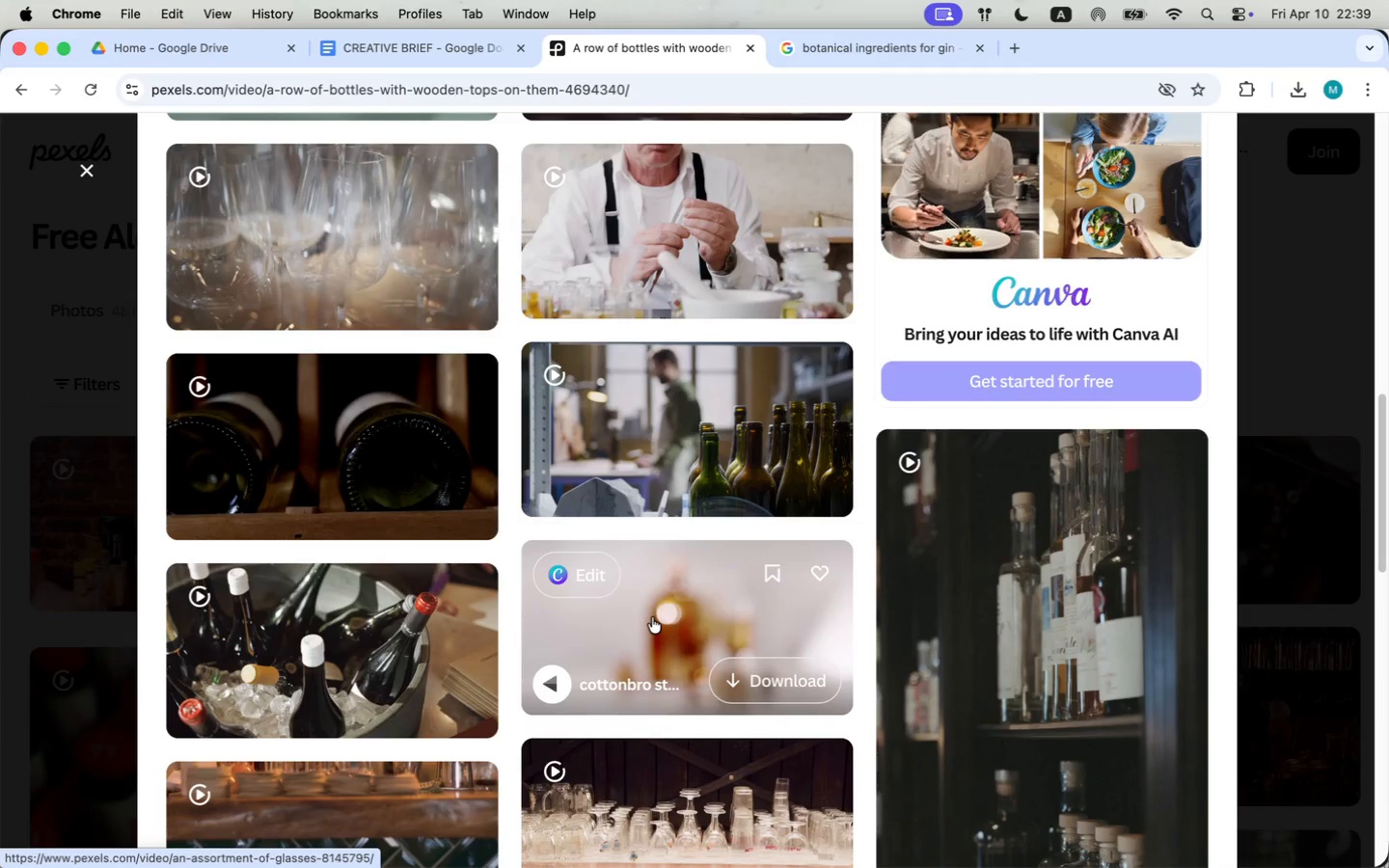 
scroll: coordinate [452, 618], scroll_direction: down, amount: 11.0
 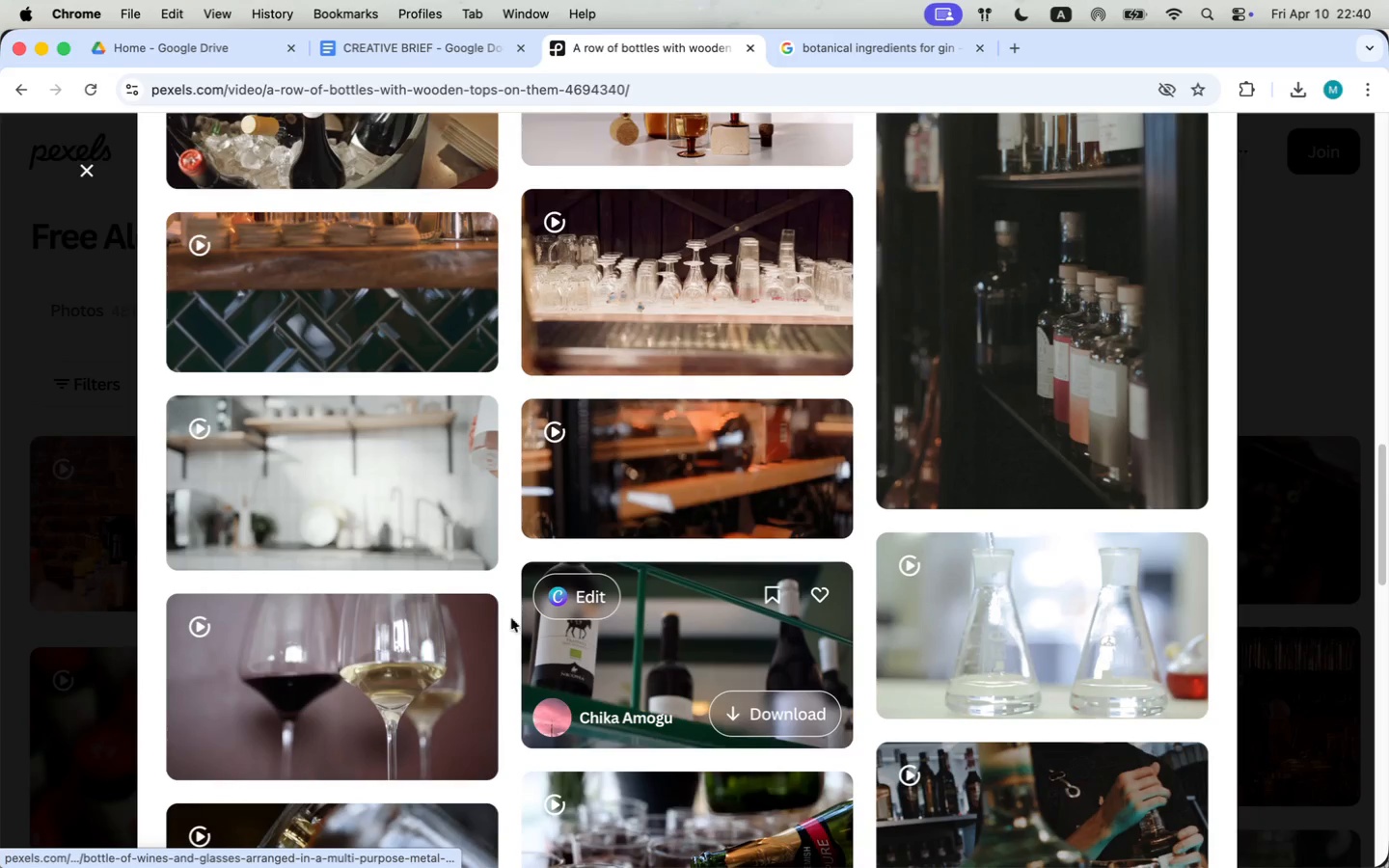 
mouse_move([634, 509])
 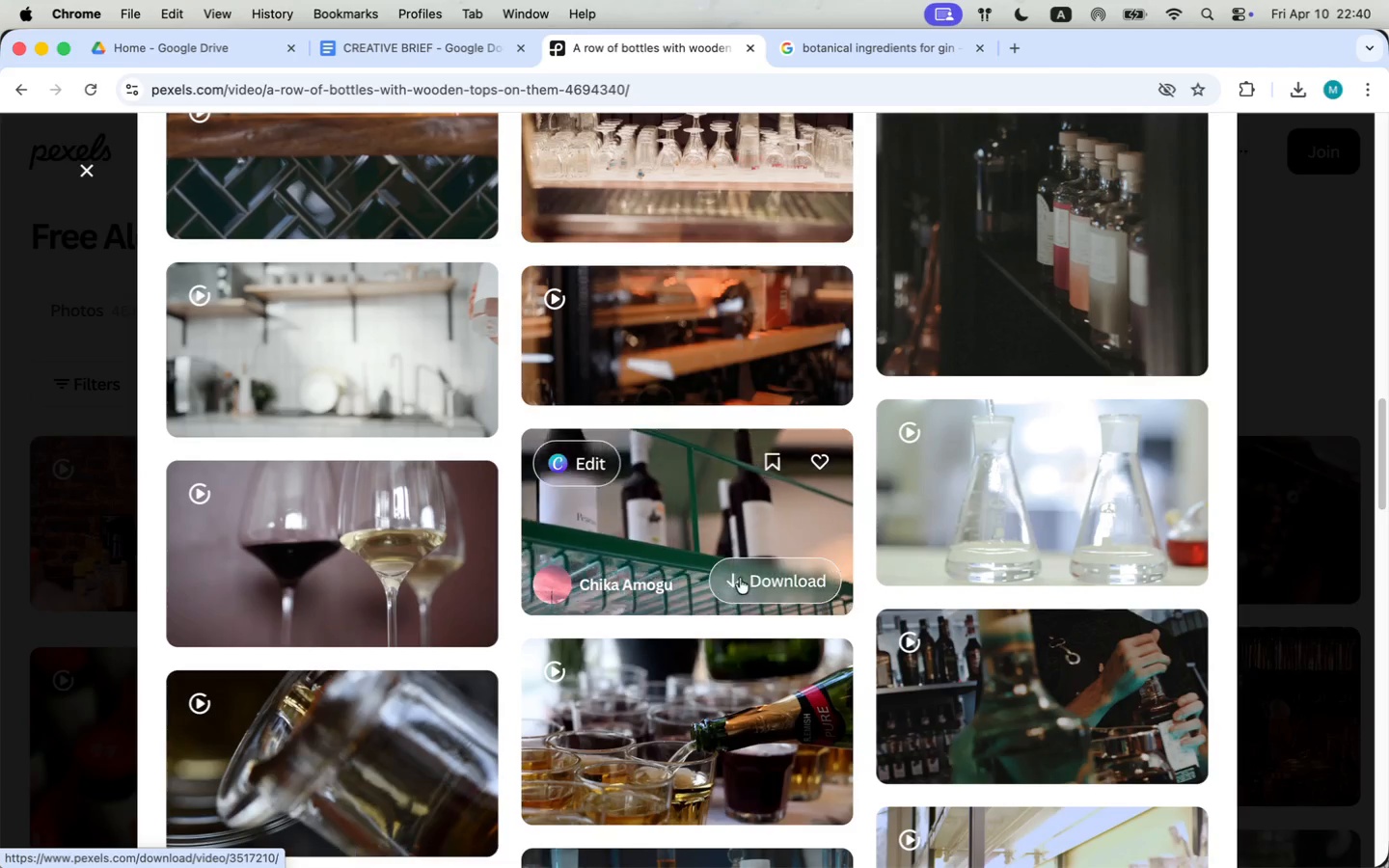 
left_click([740, 578])
 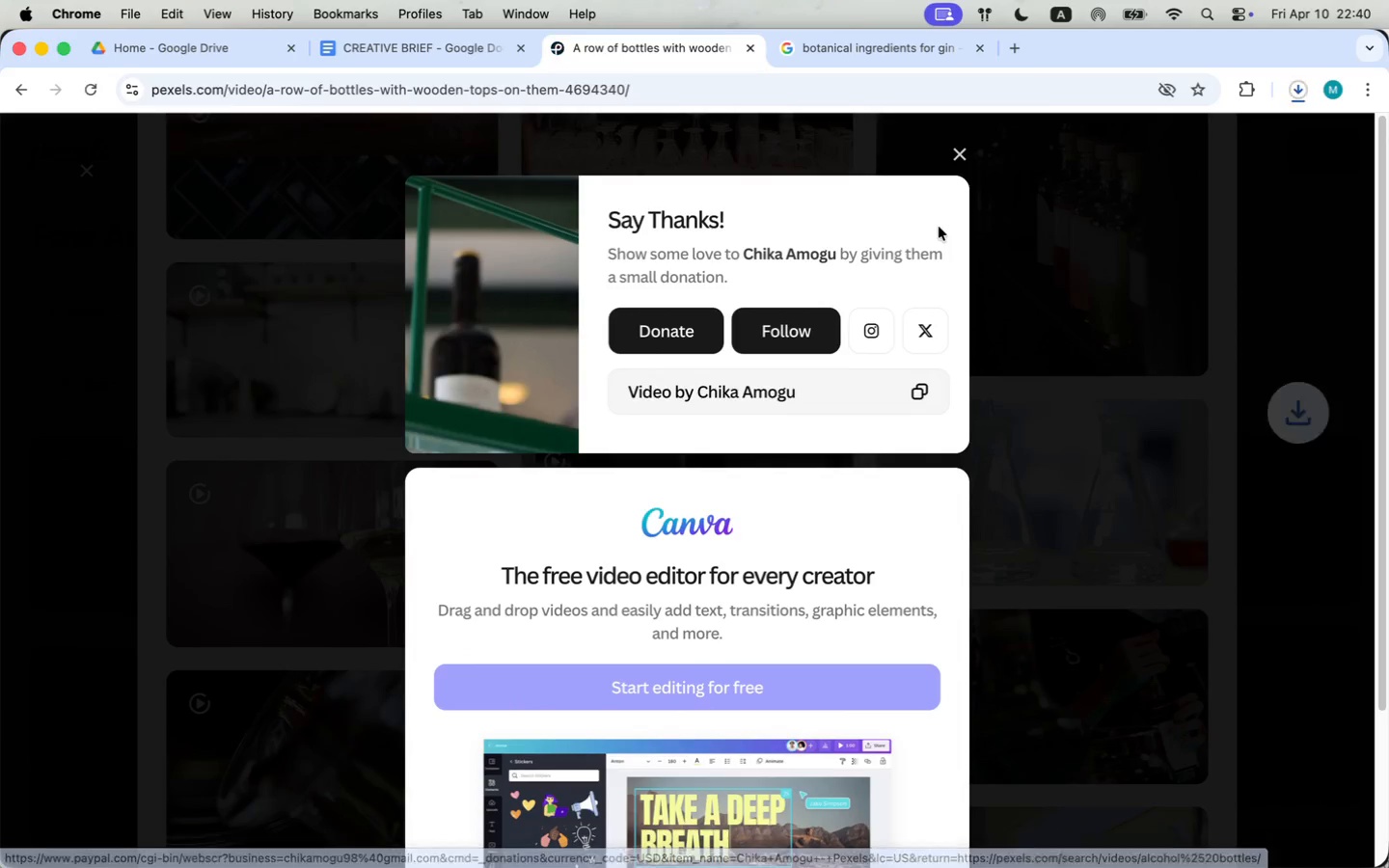 
left_click([965, 154])
 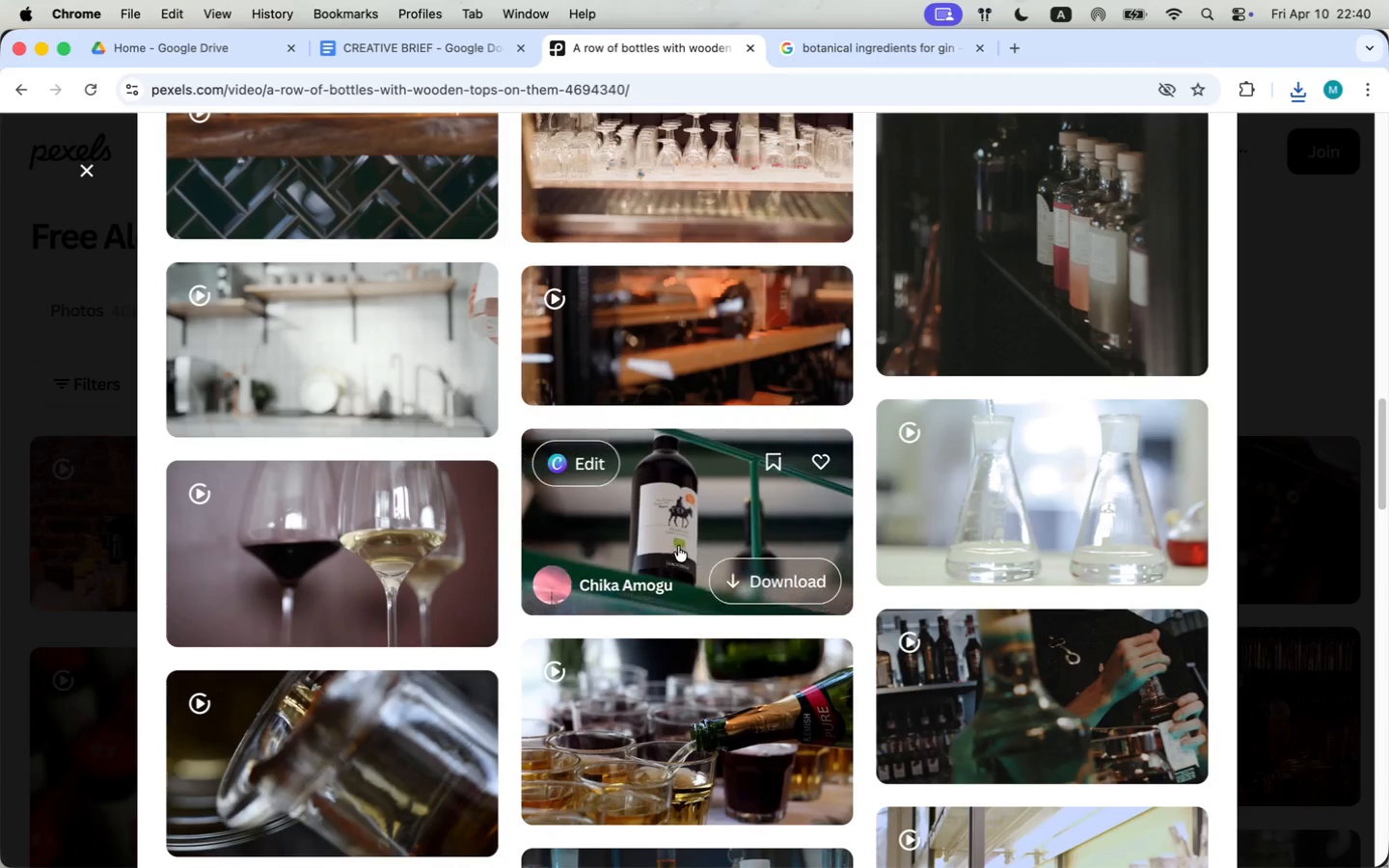 
scroll: coordinate [657, 440], scroll_direction: down, amount: 8.0
 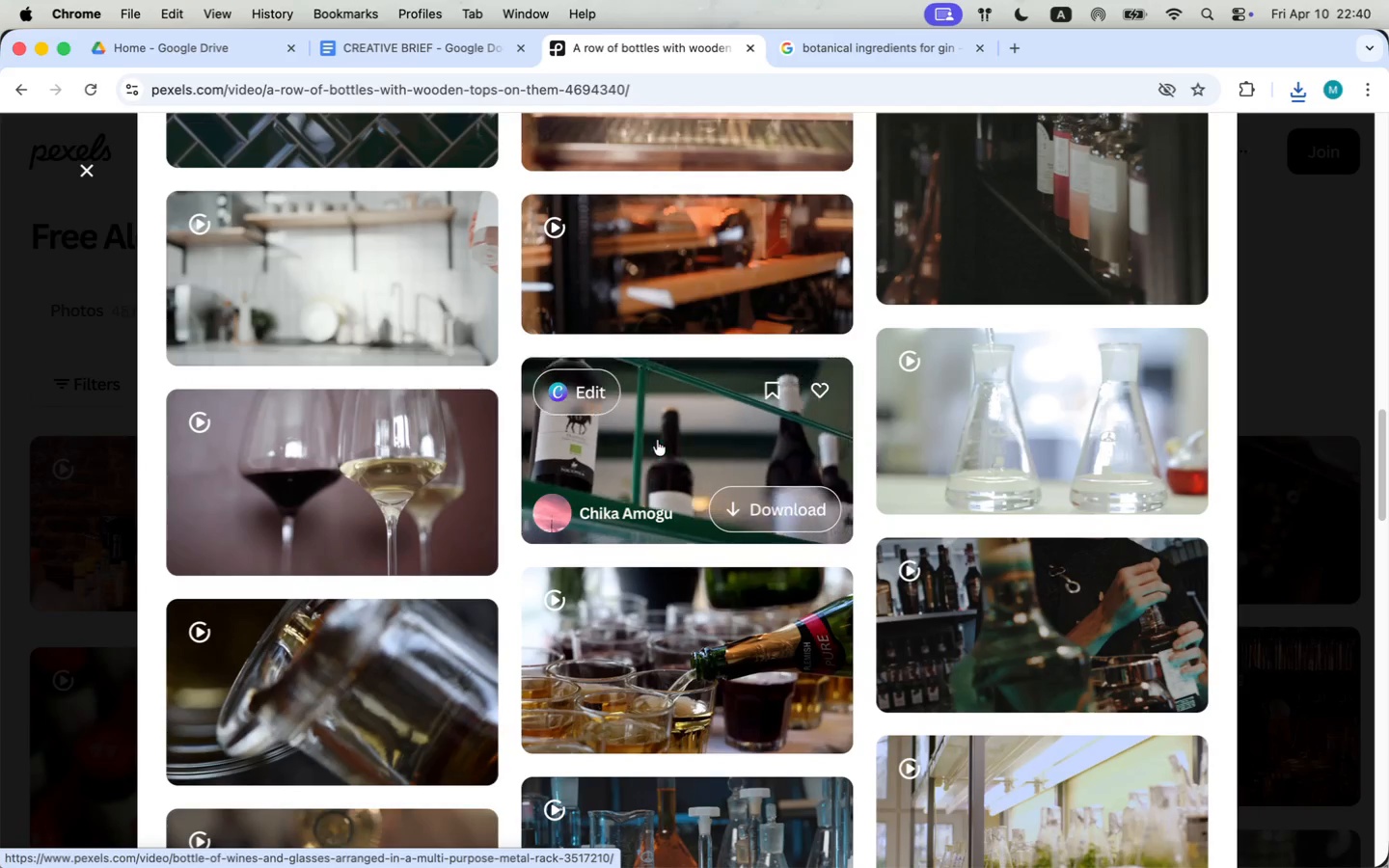 
left_click([659, 422])
 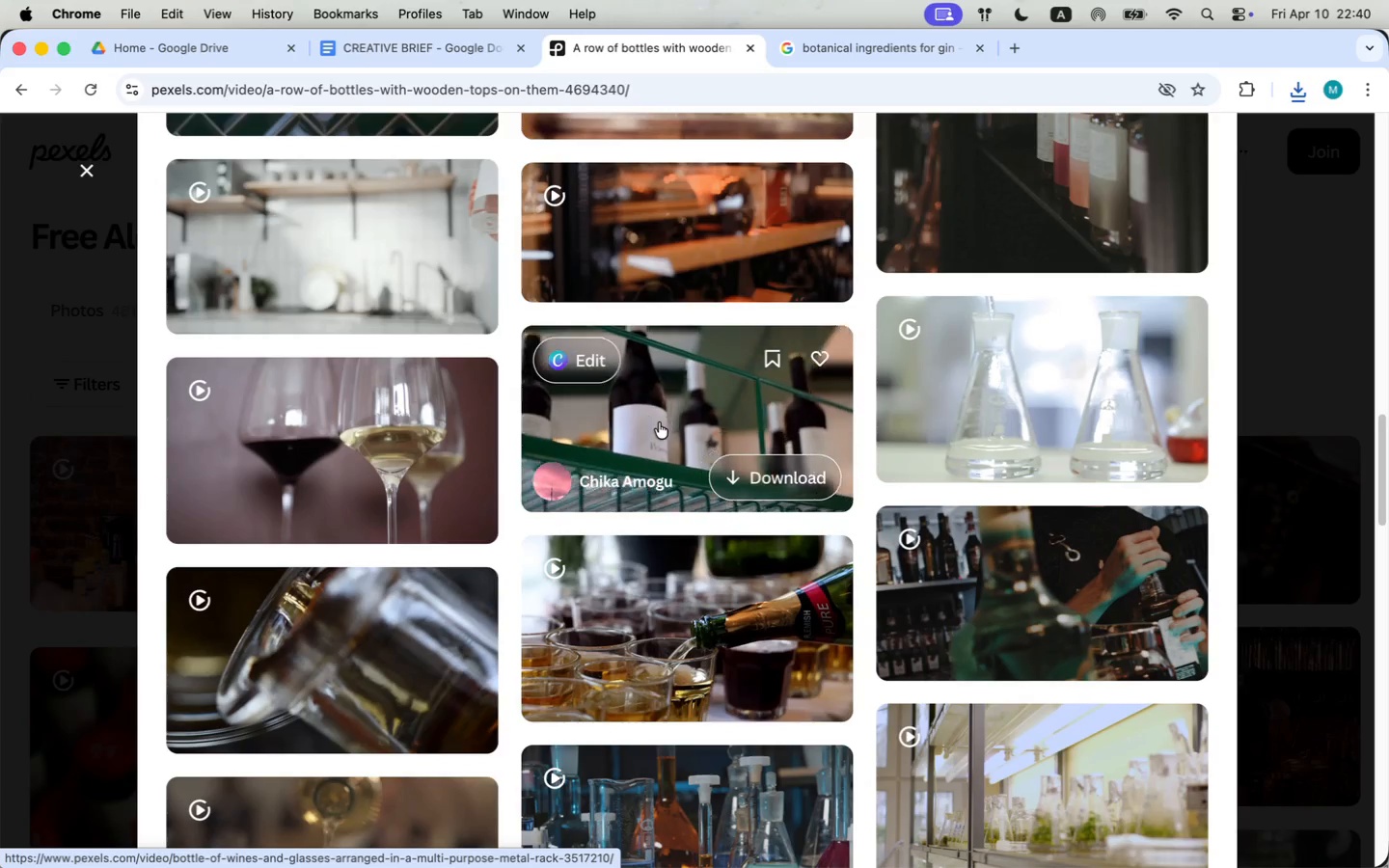 
scroll: coordinate [733, 505], scroll_direction: down, amount: 21.0
 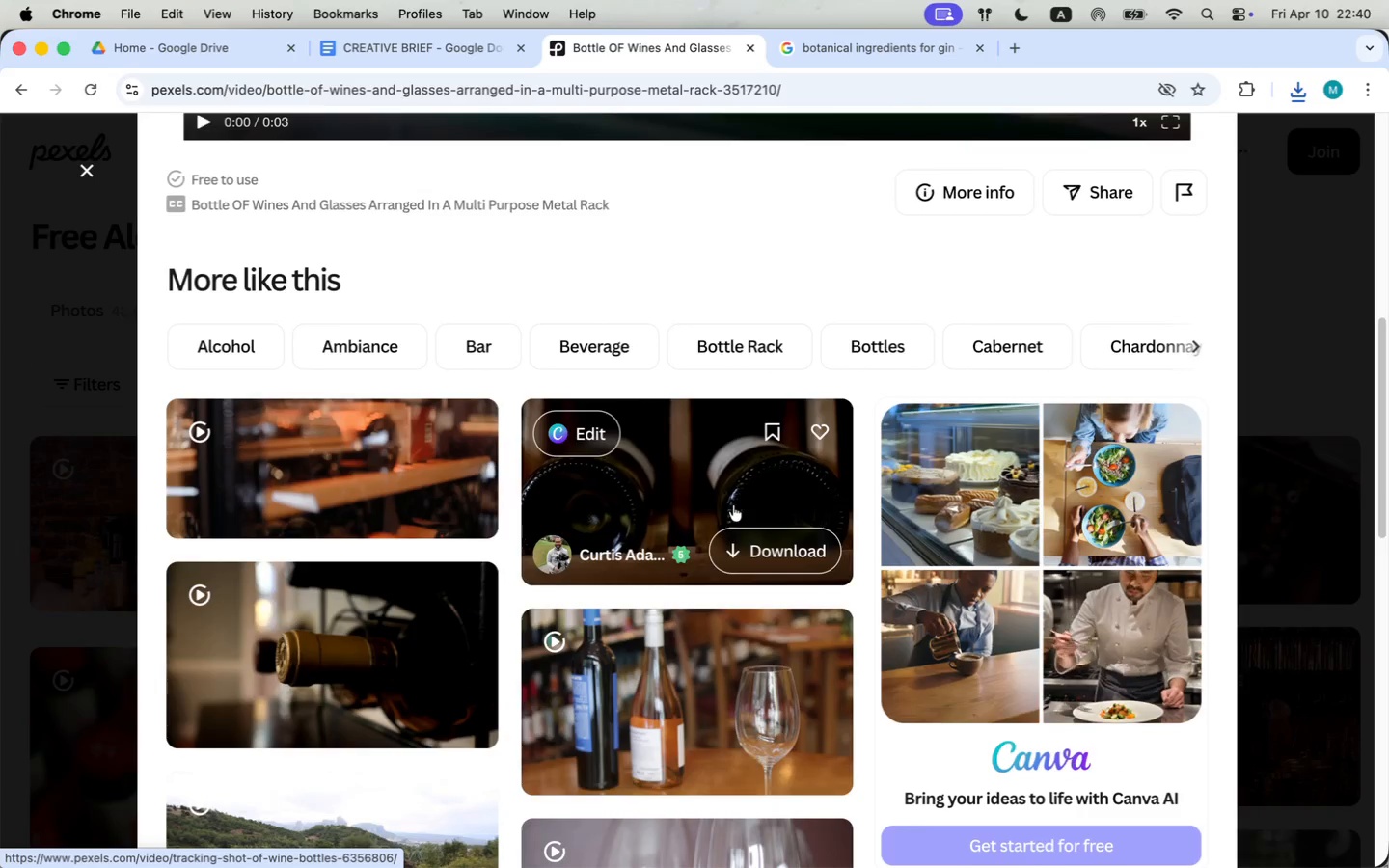 
mouse_move([350, 441])
 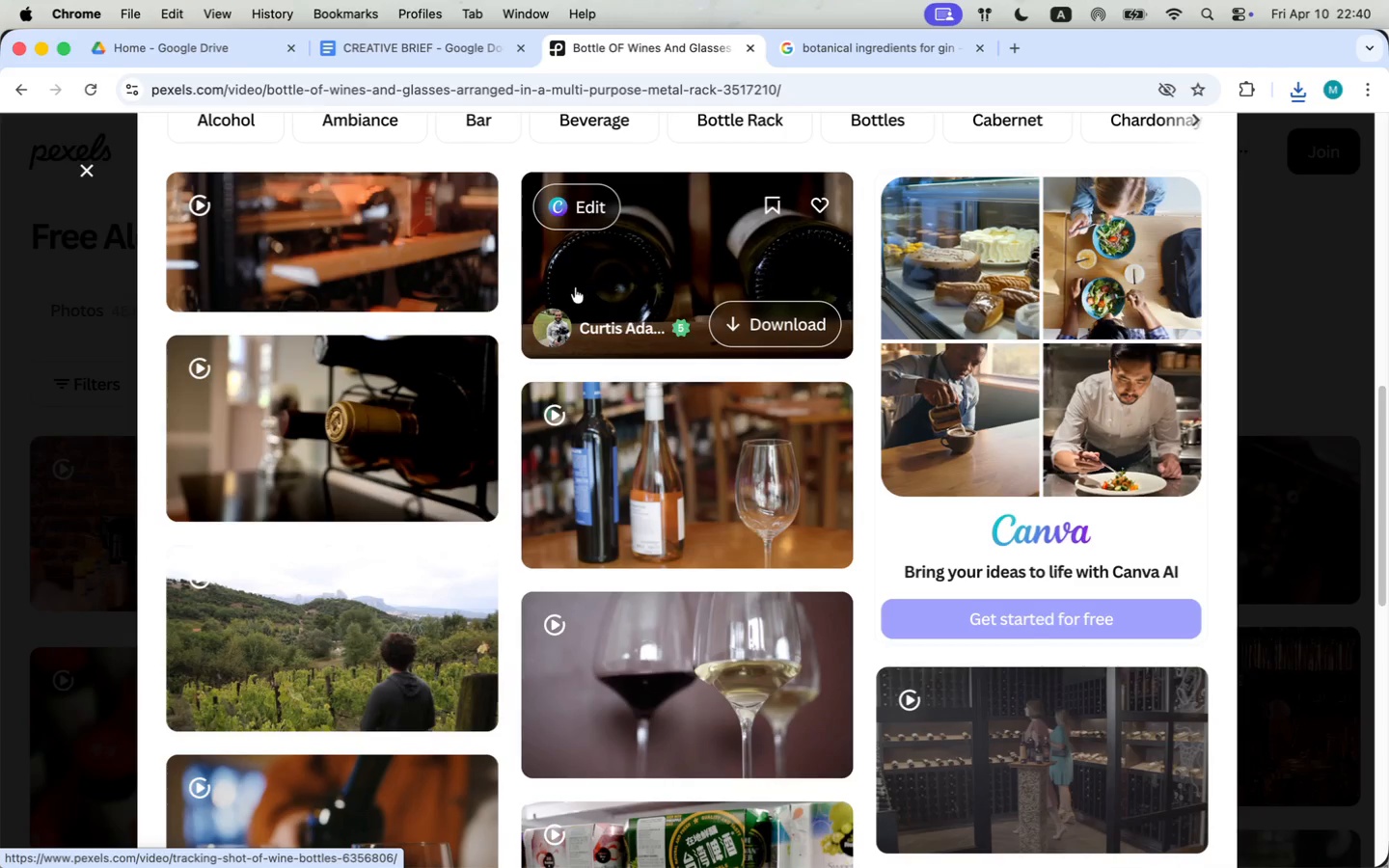 
wait(5.2)
 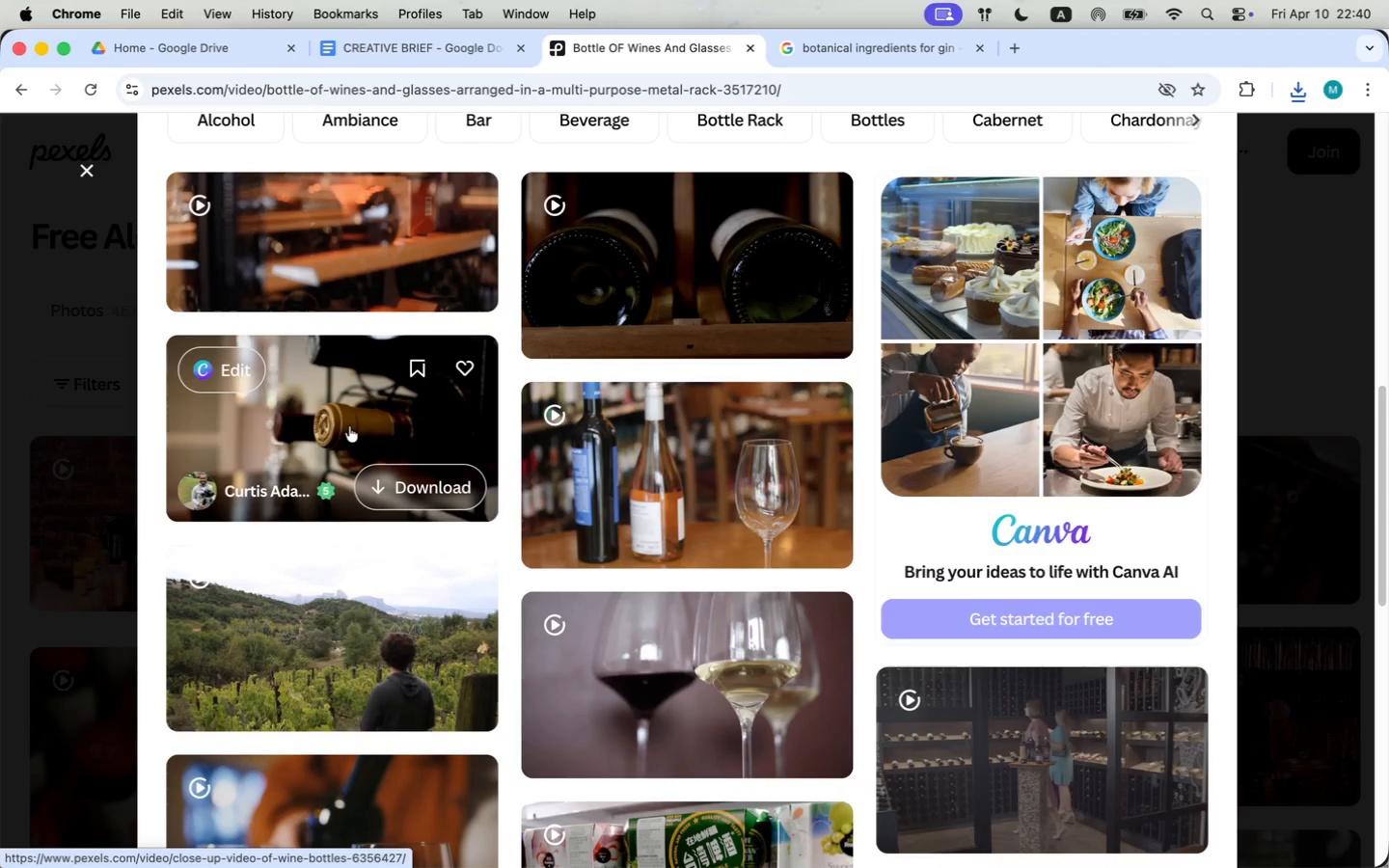 
scroll: coordinate [1040, 608], scroll_direction: down, amount: 53.0
 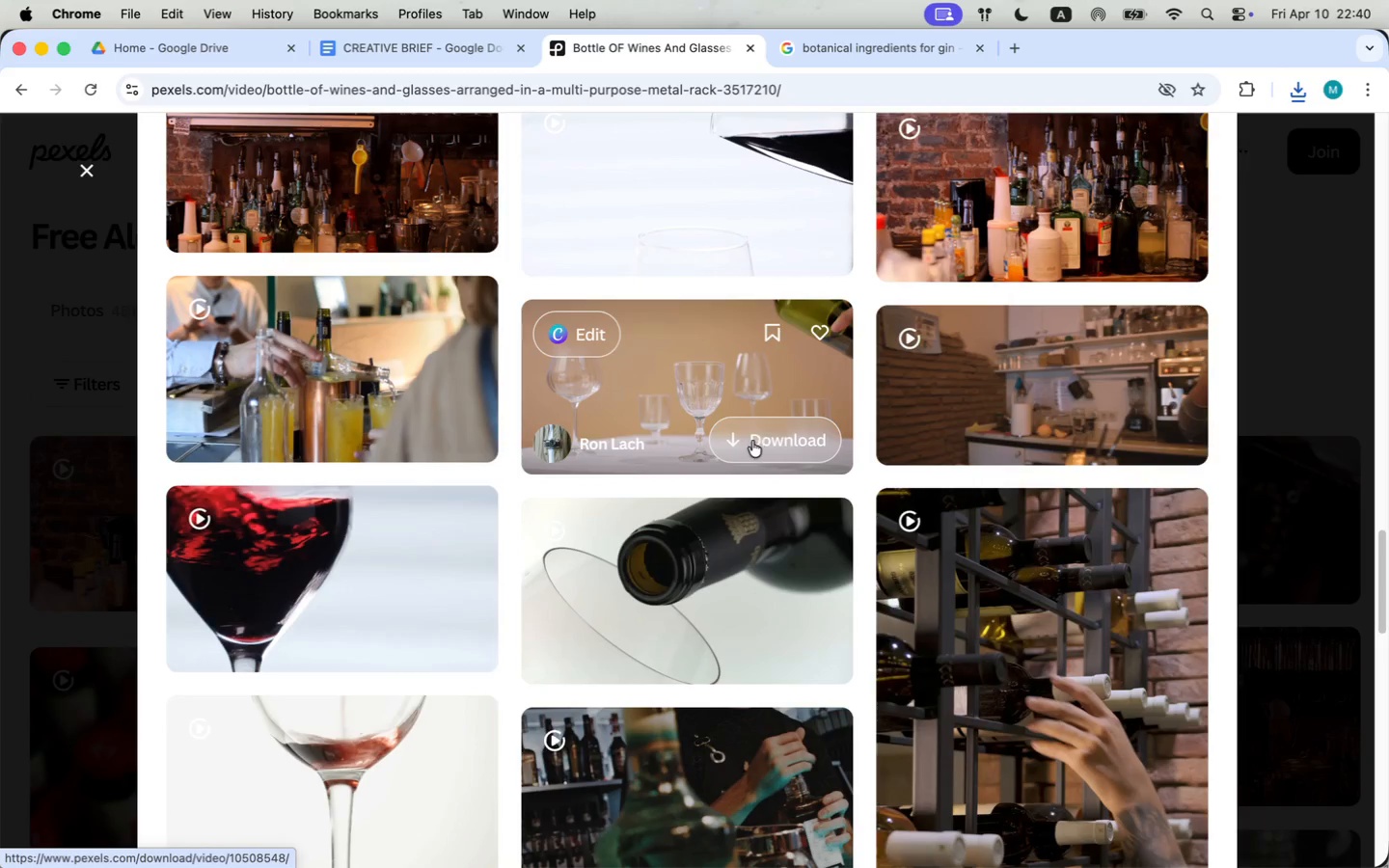 
scroll: coordinate [920, 458], scroll_direction: down, amount: 26.0
 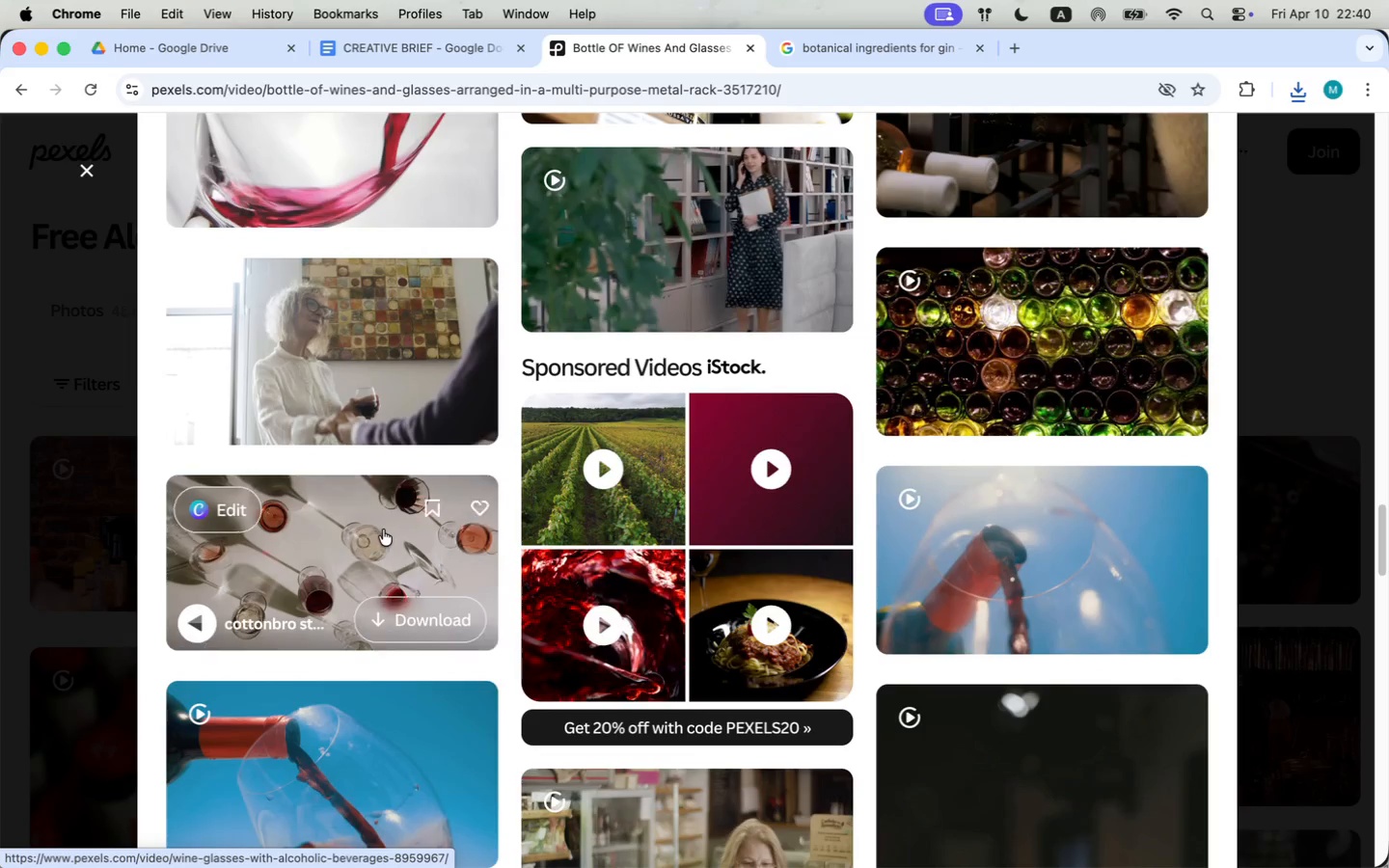 
left_click([382, 530])
 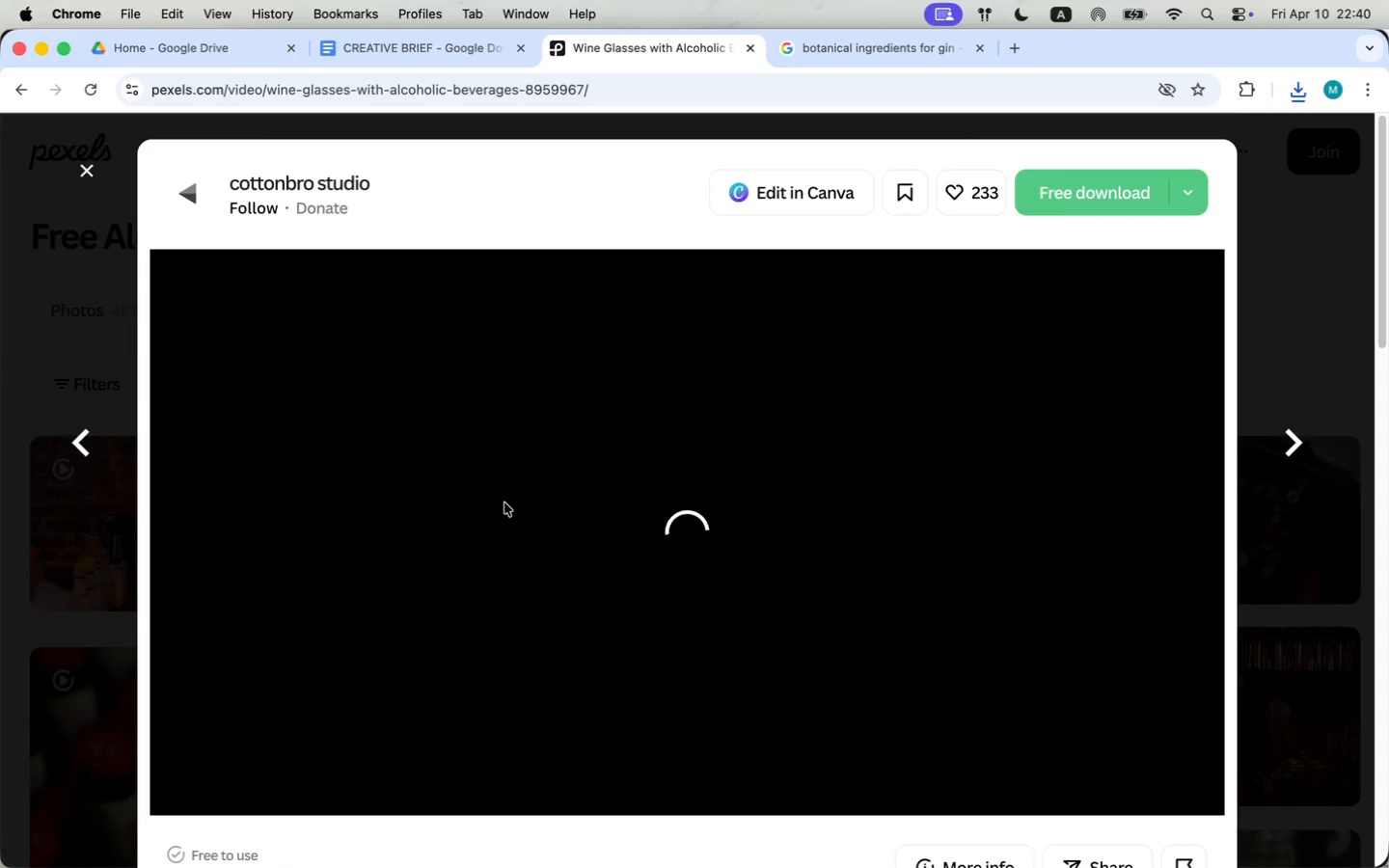 
scroll: coordinate [504, 502], scroll_direction: down, amount: 11.0
 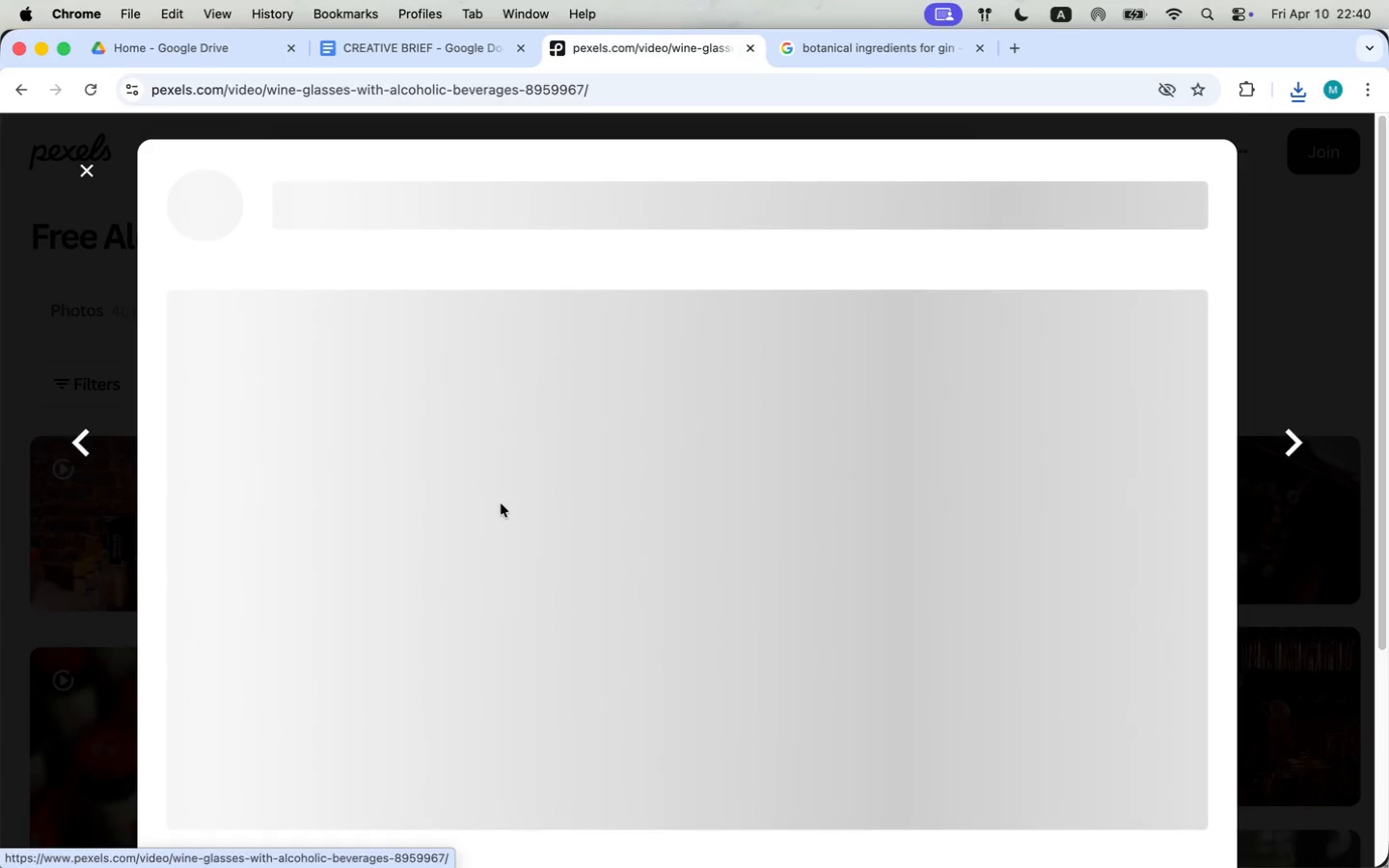 
scroll: coordinate [504, 502], scroll_direction: up, amount: 10.0
 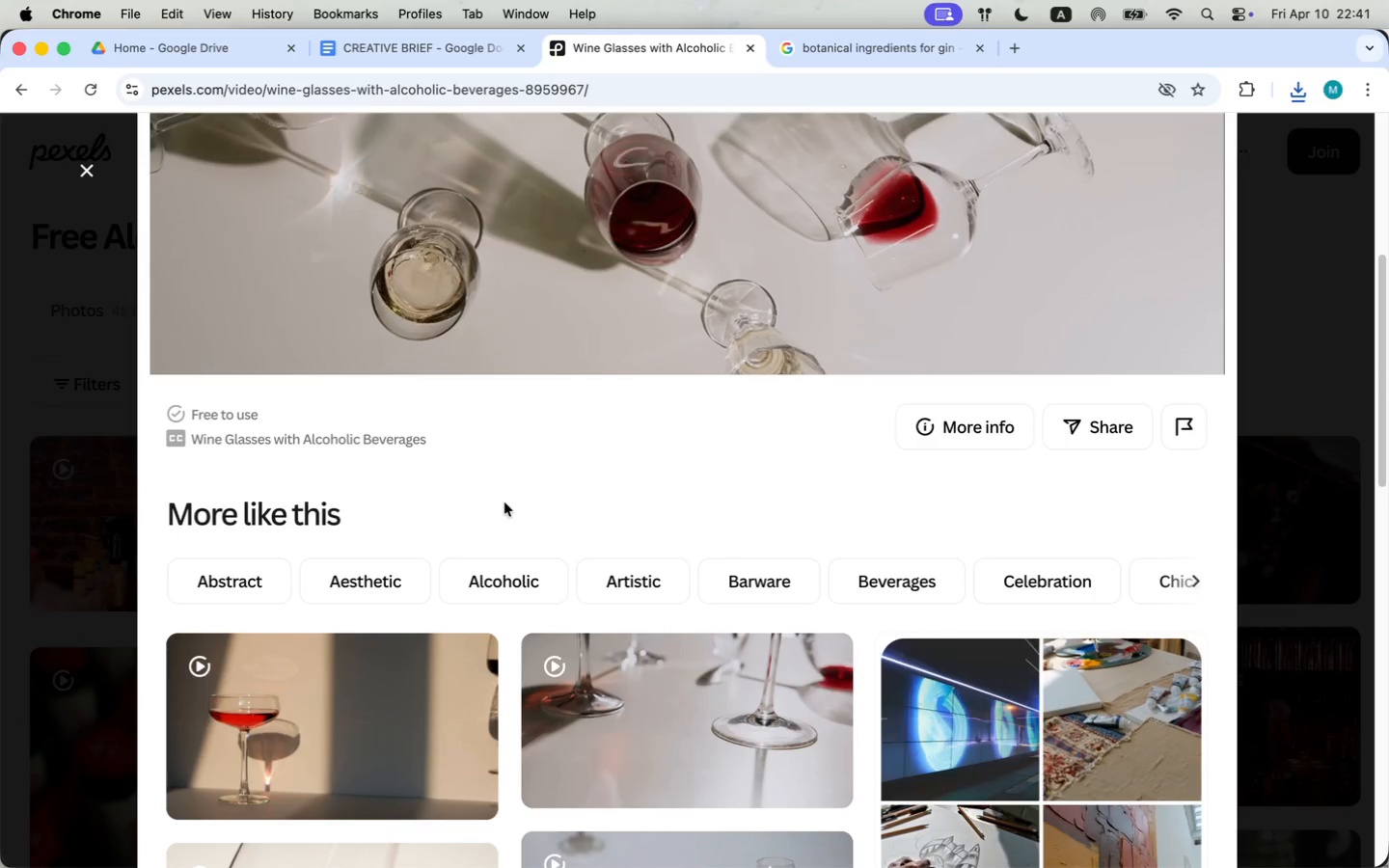 
scroll: coordinate [504, 502], scroll_direction: down, amount: 25.0
 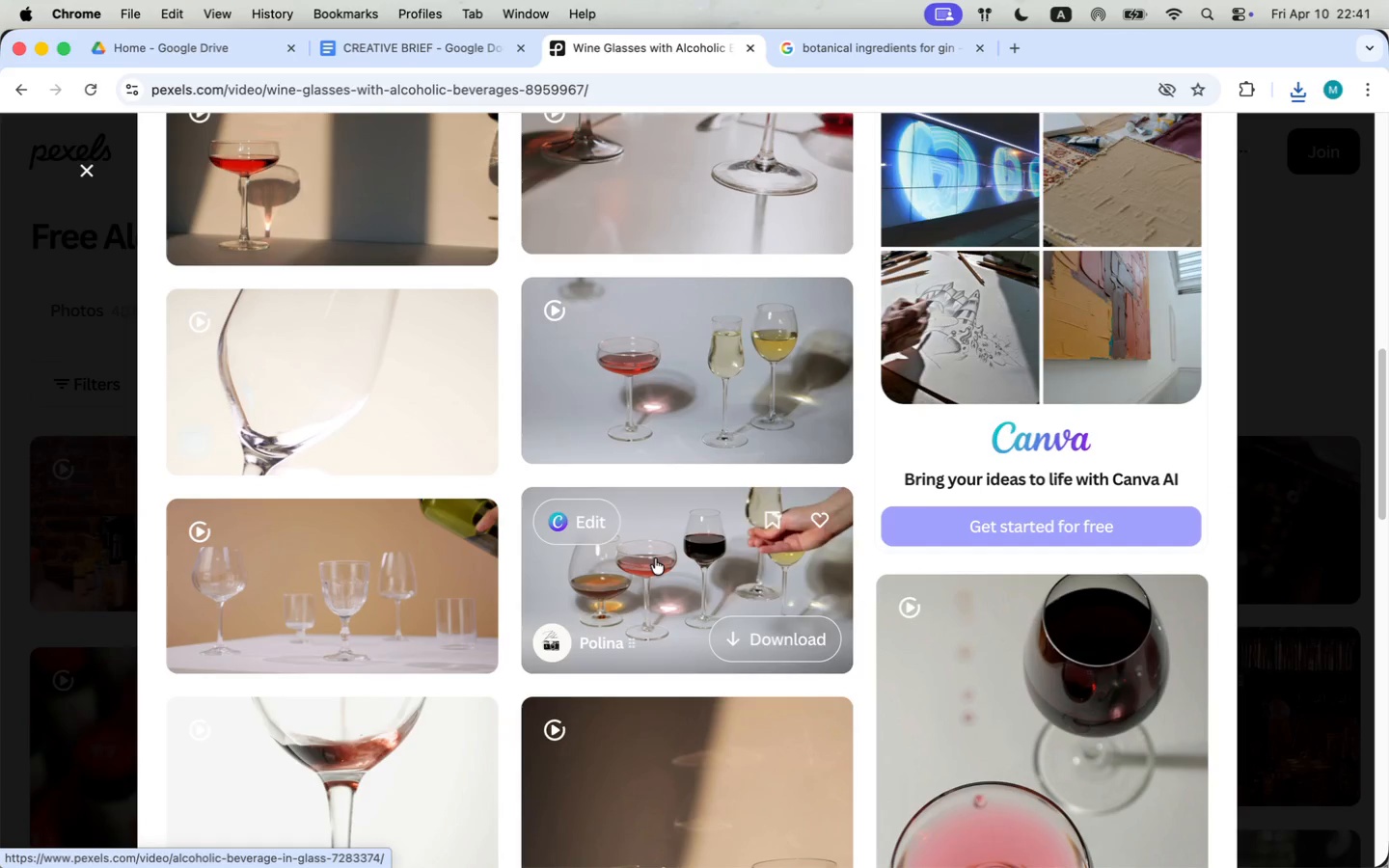 
wait(7.46)
 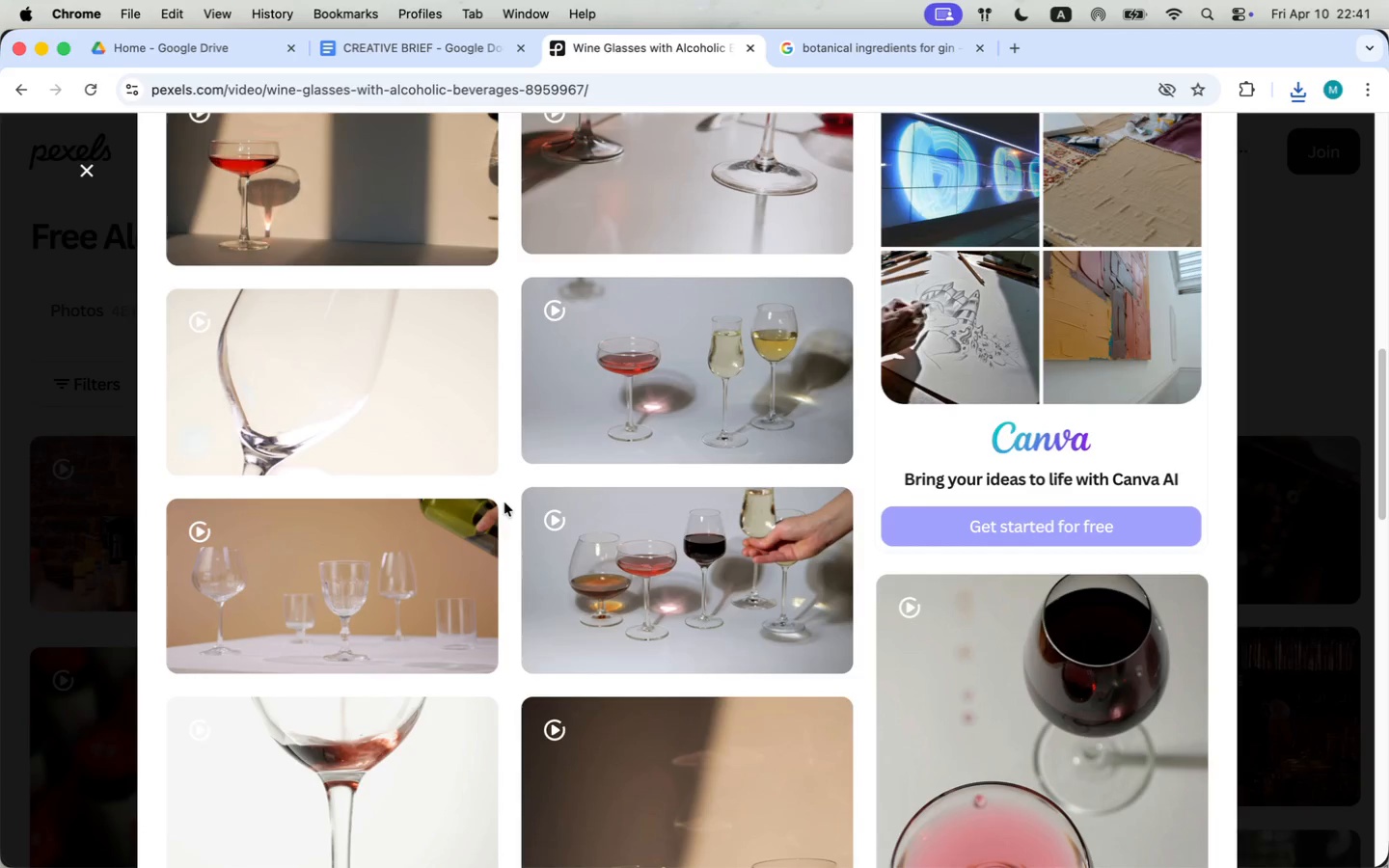 
scroll: coordinate [787, 643], scroll_direction: down, amount: 9.0
 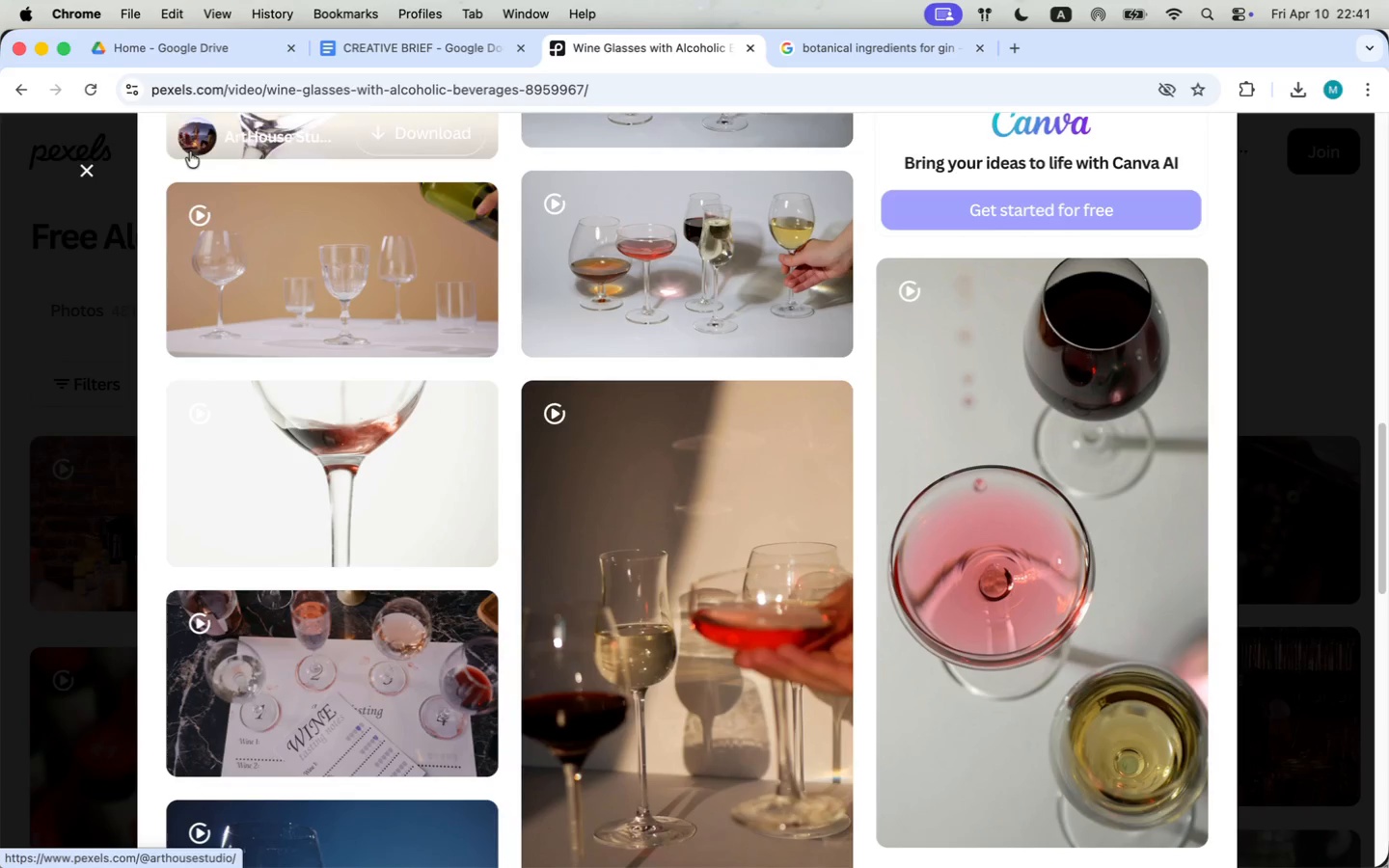 
double_click([95, 168])
 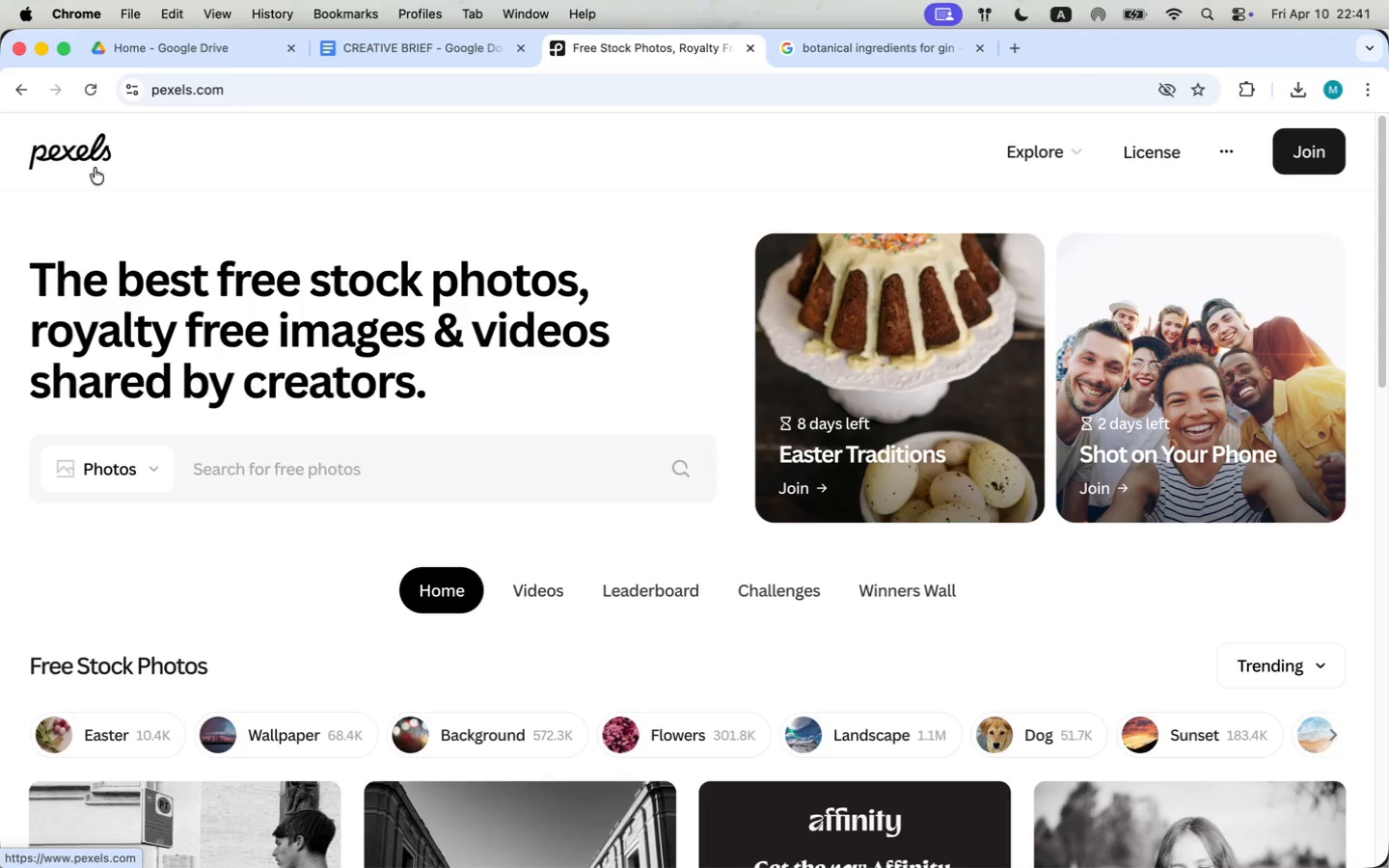 
type(whiskey bottles)
 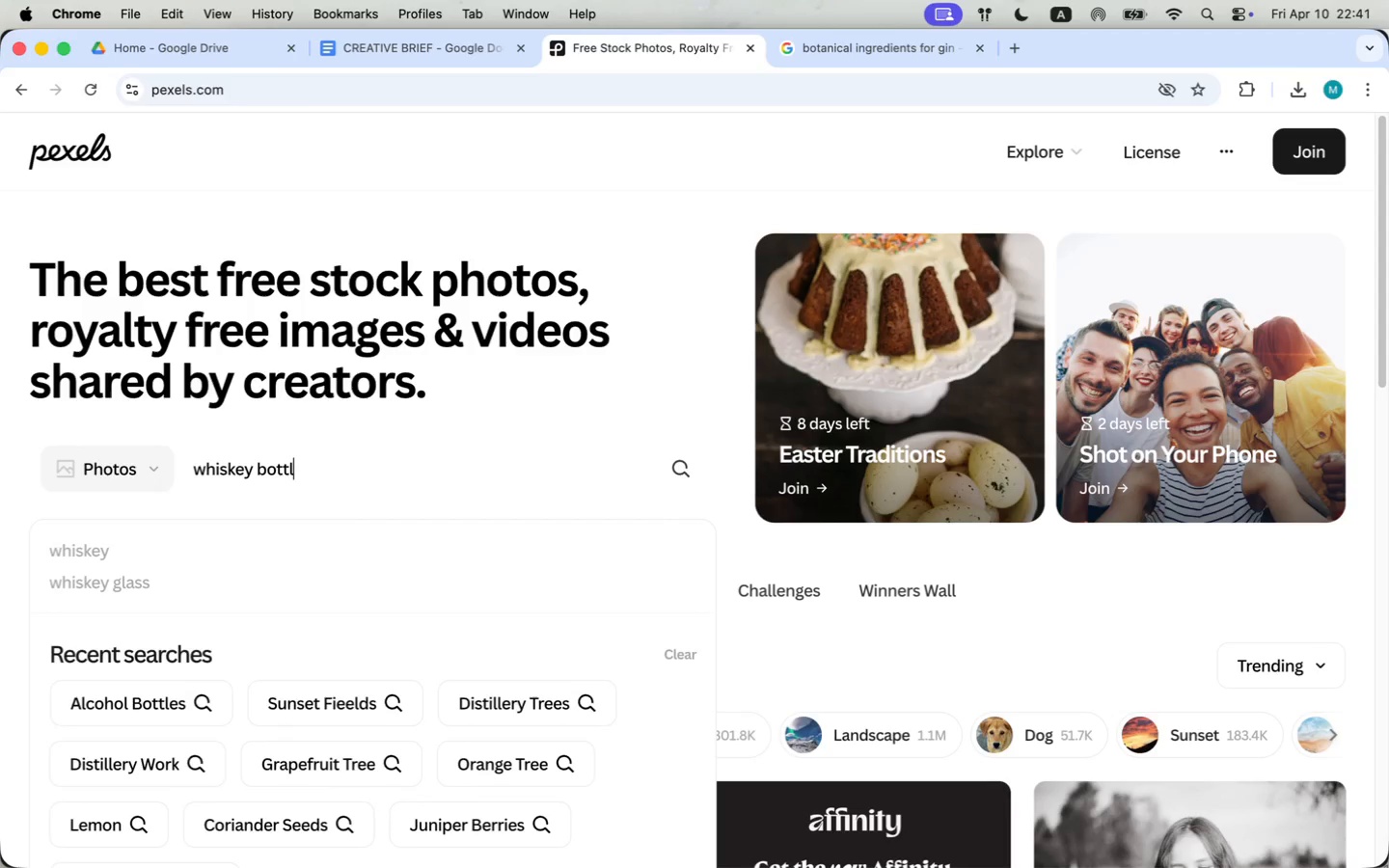 
key(Enter)
 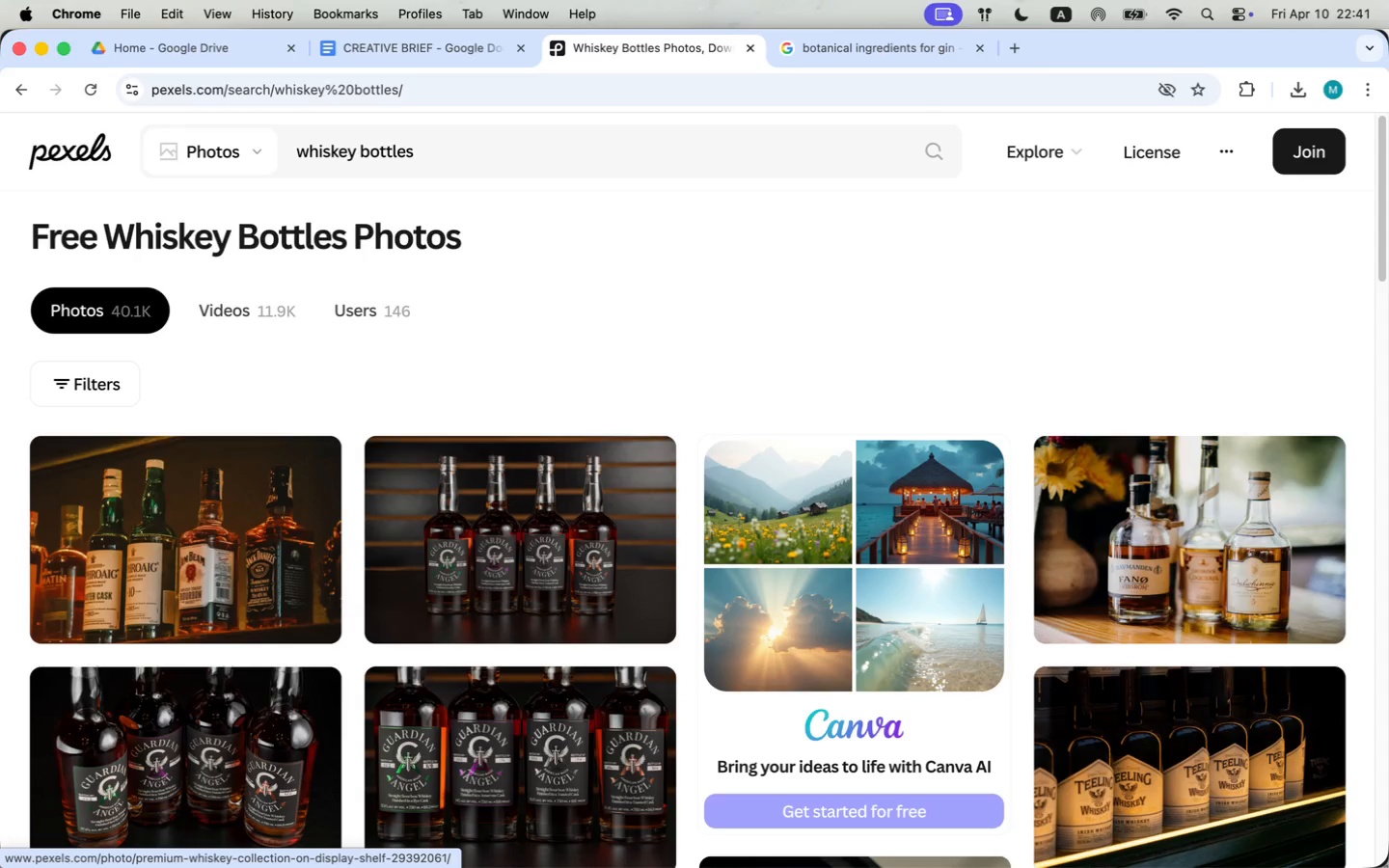 
double_click([319, 146])
 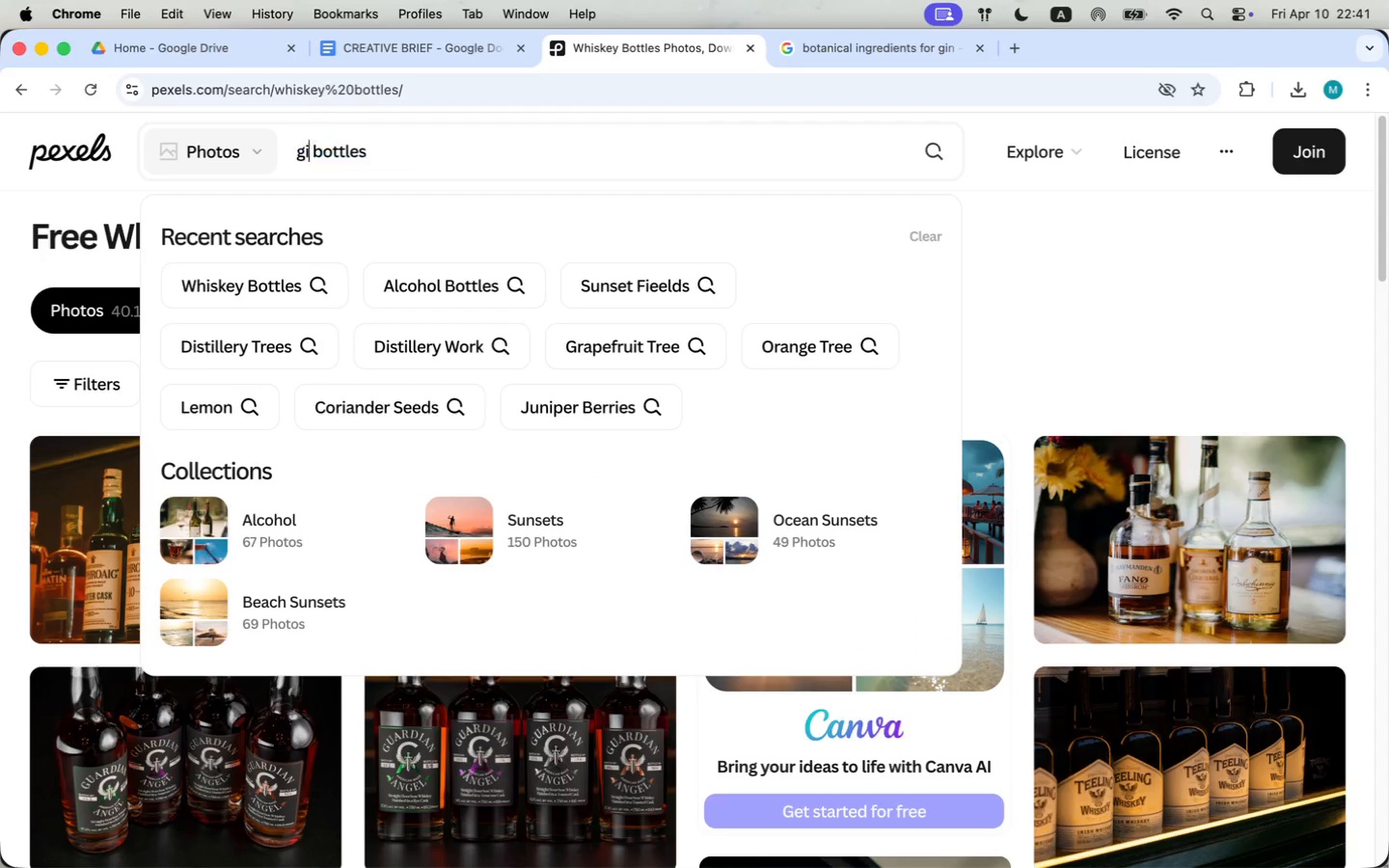 
type(gin)
 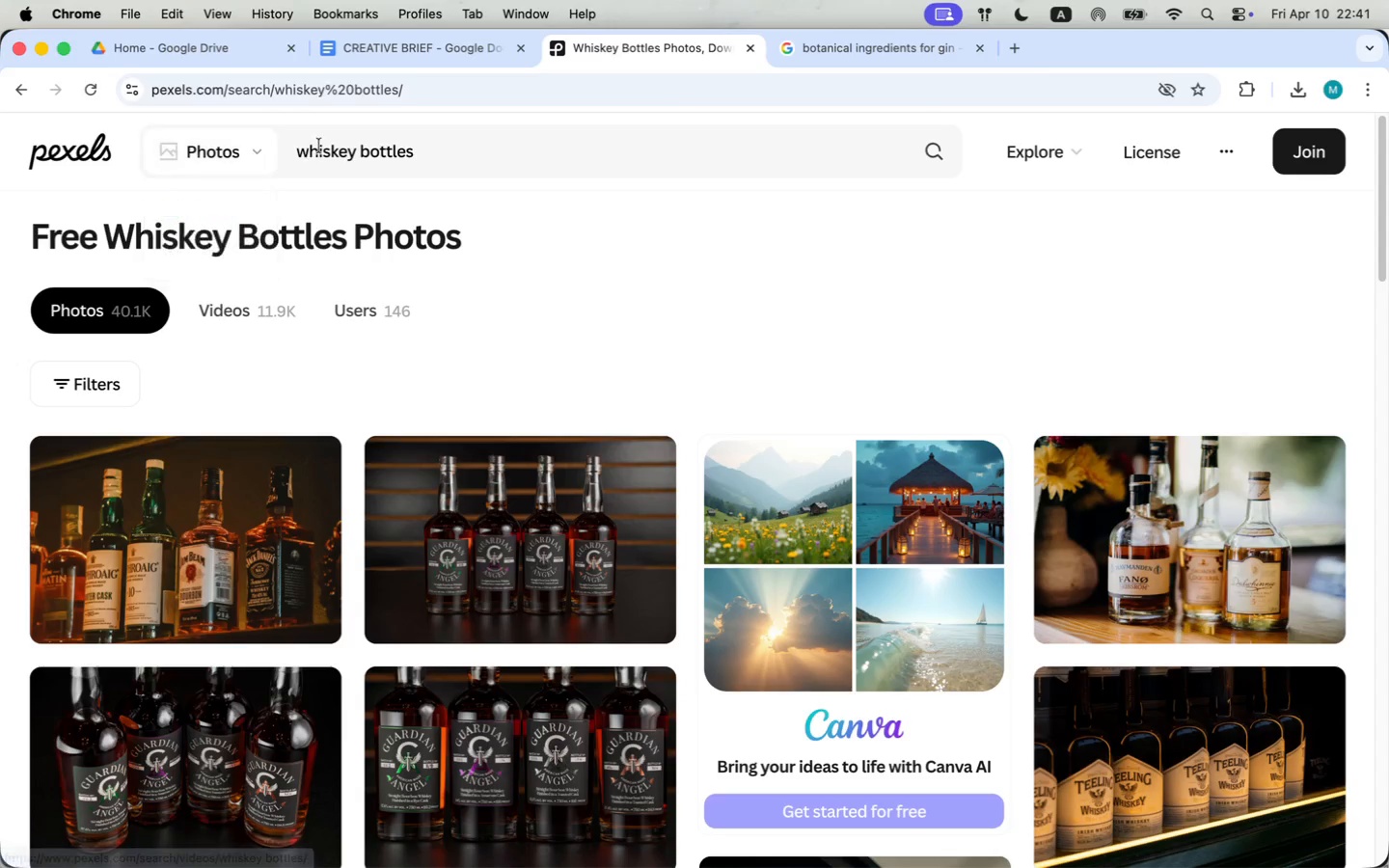 
key(Enter)
 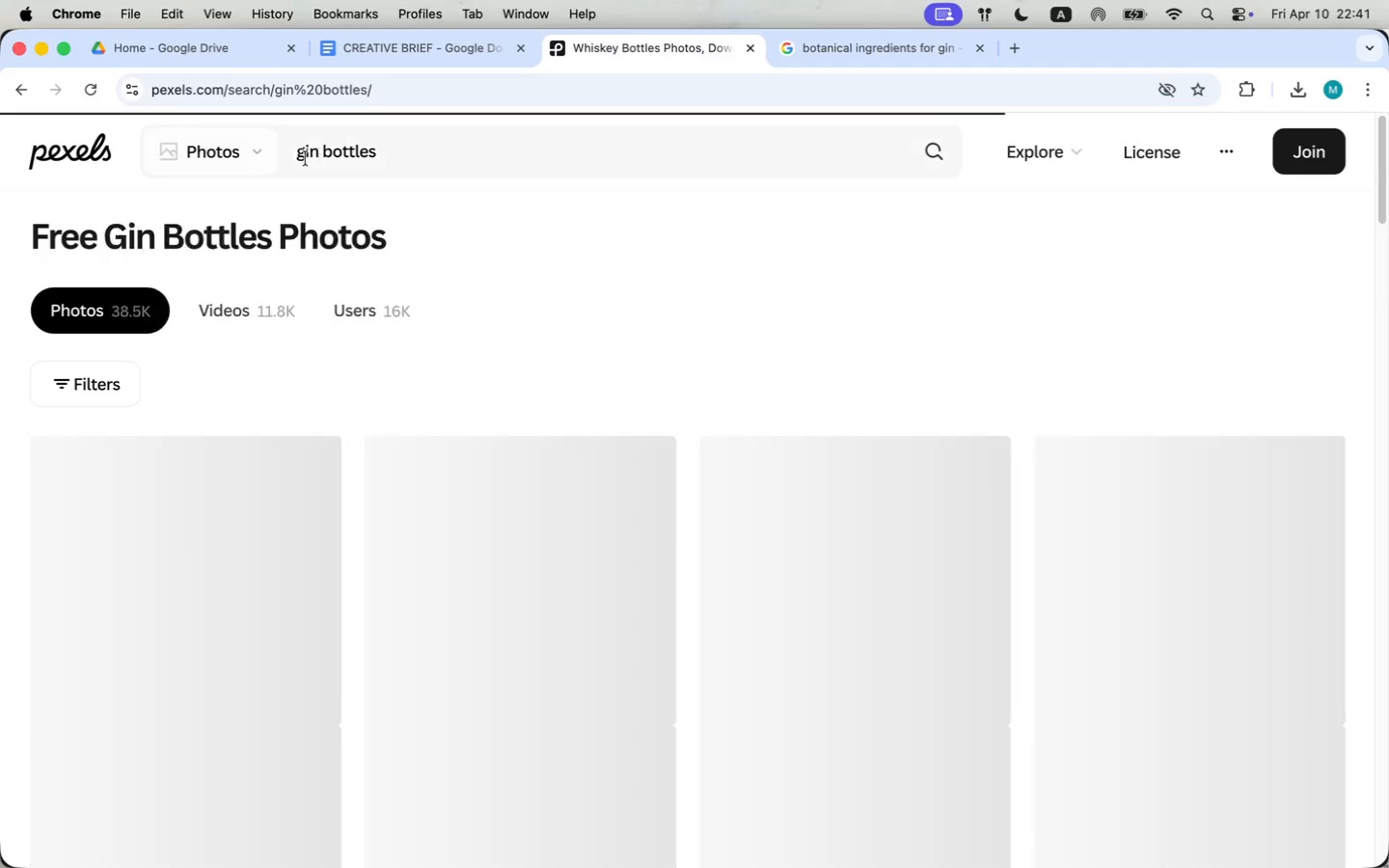 
scroll: coordinate [412, 423], scroll_direction: down, amount: 32.0
 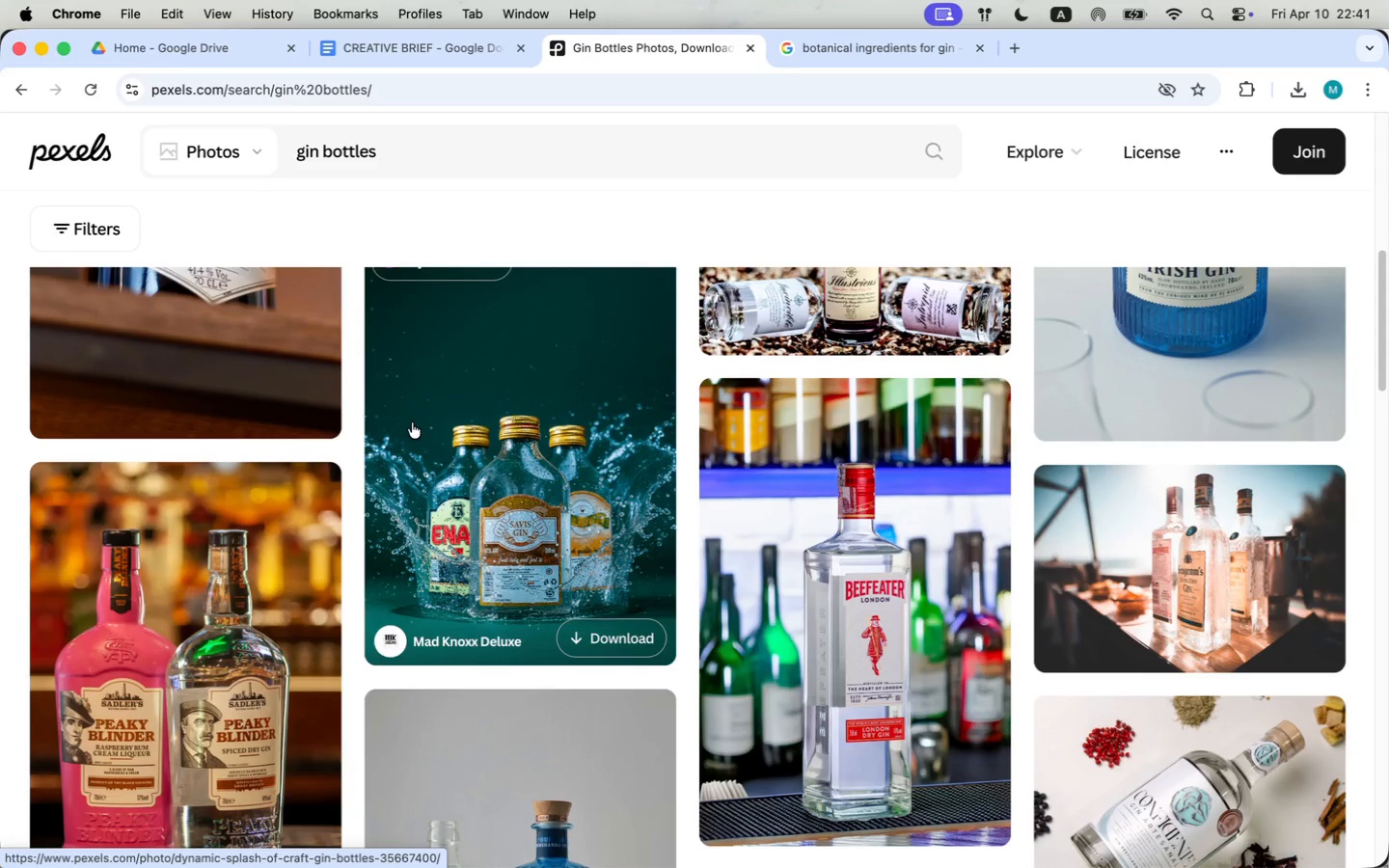 
scroll: coordinate [340, 616], scroll_direction: down, amount: 41.0